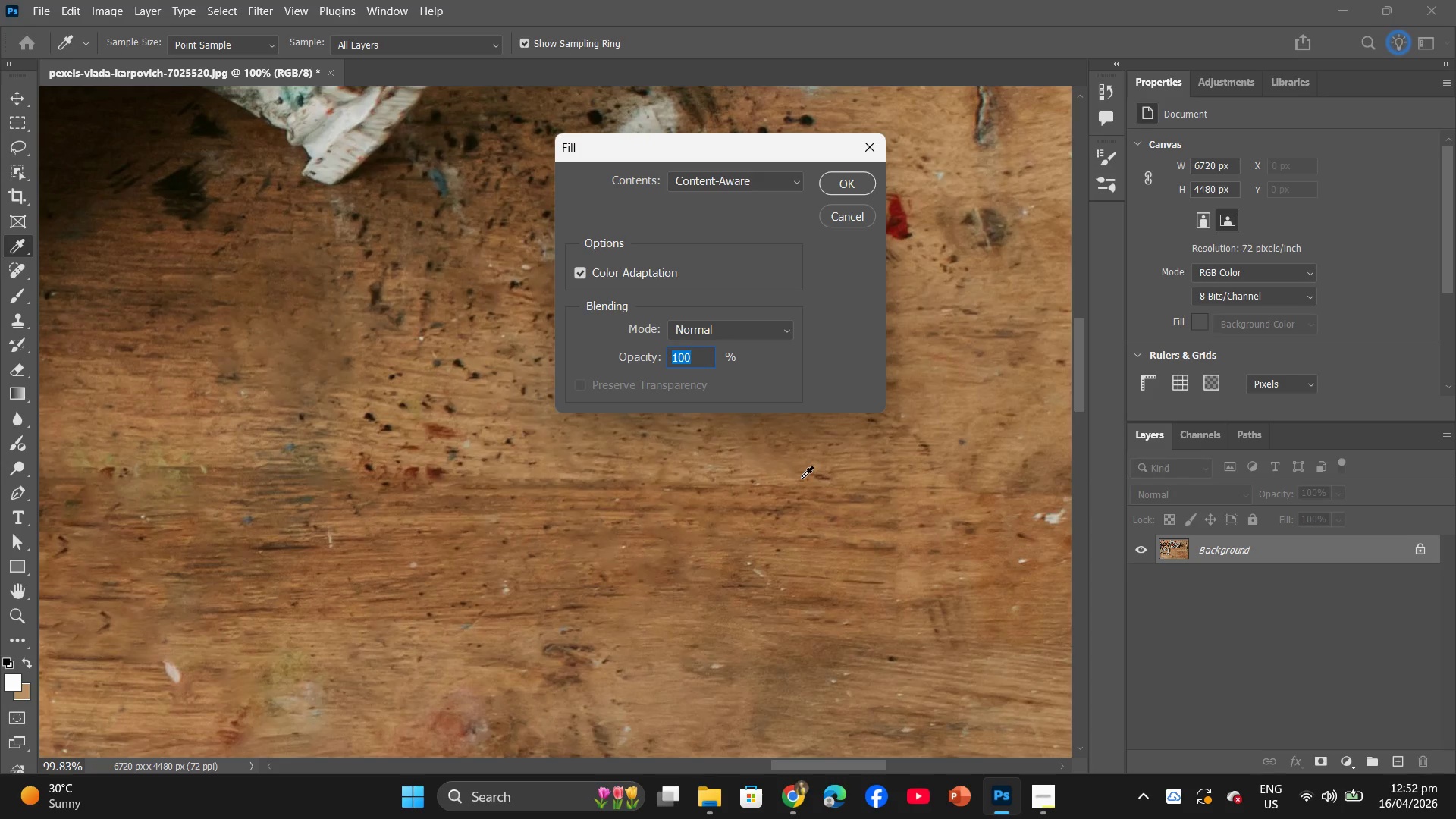 
left_click_drag(start_coordinate=[847, 187], to_coordinate=[848, 183])
 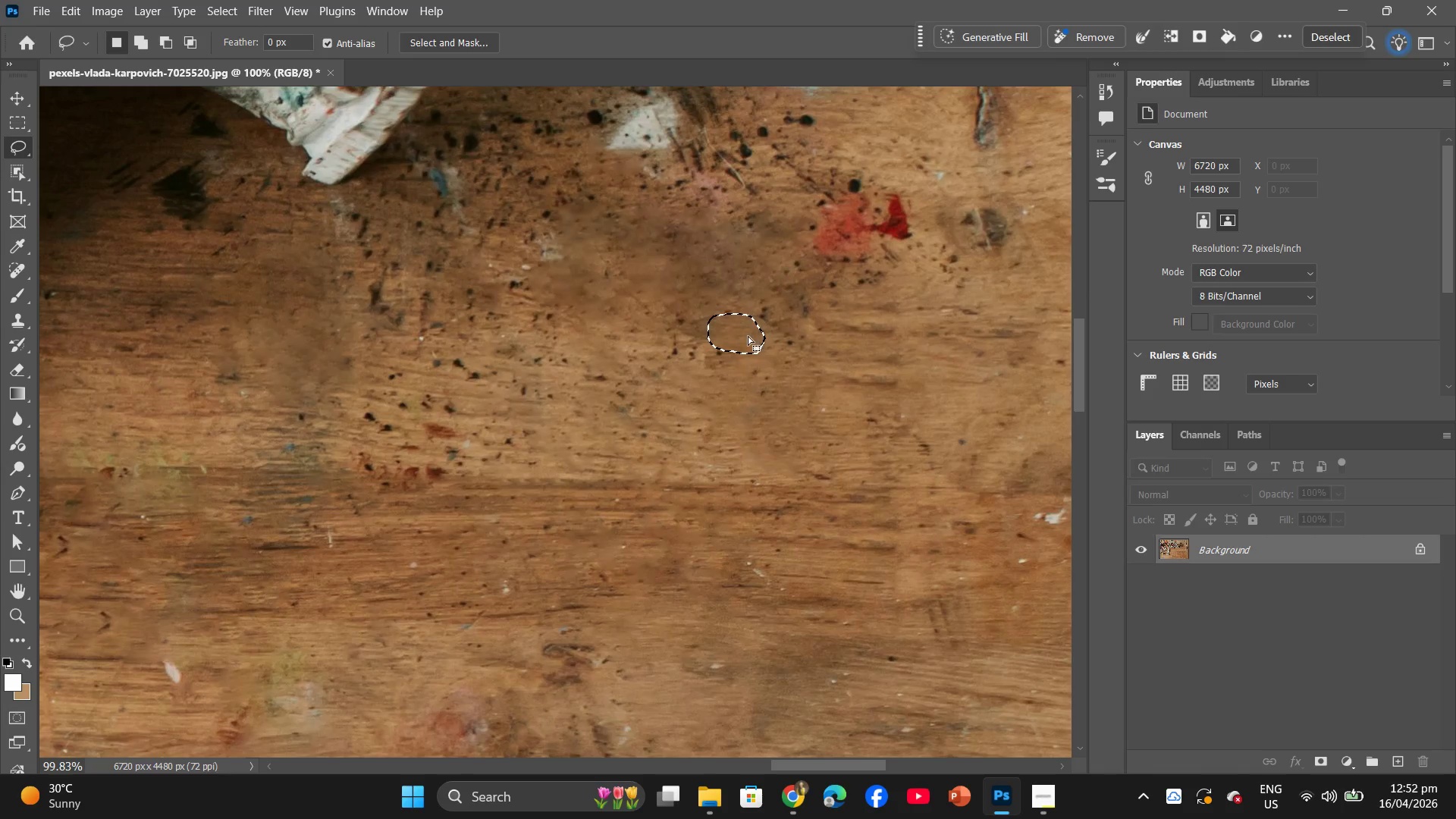 
left_click_drag(start_coordinate=[752, 335], to_coordinate=[787, 320])
 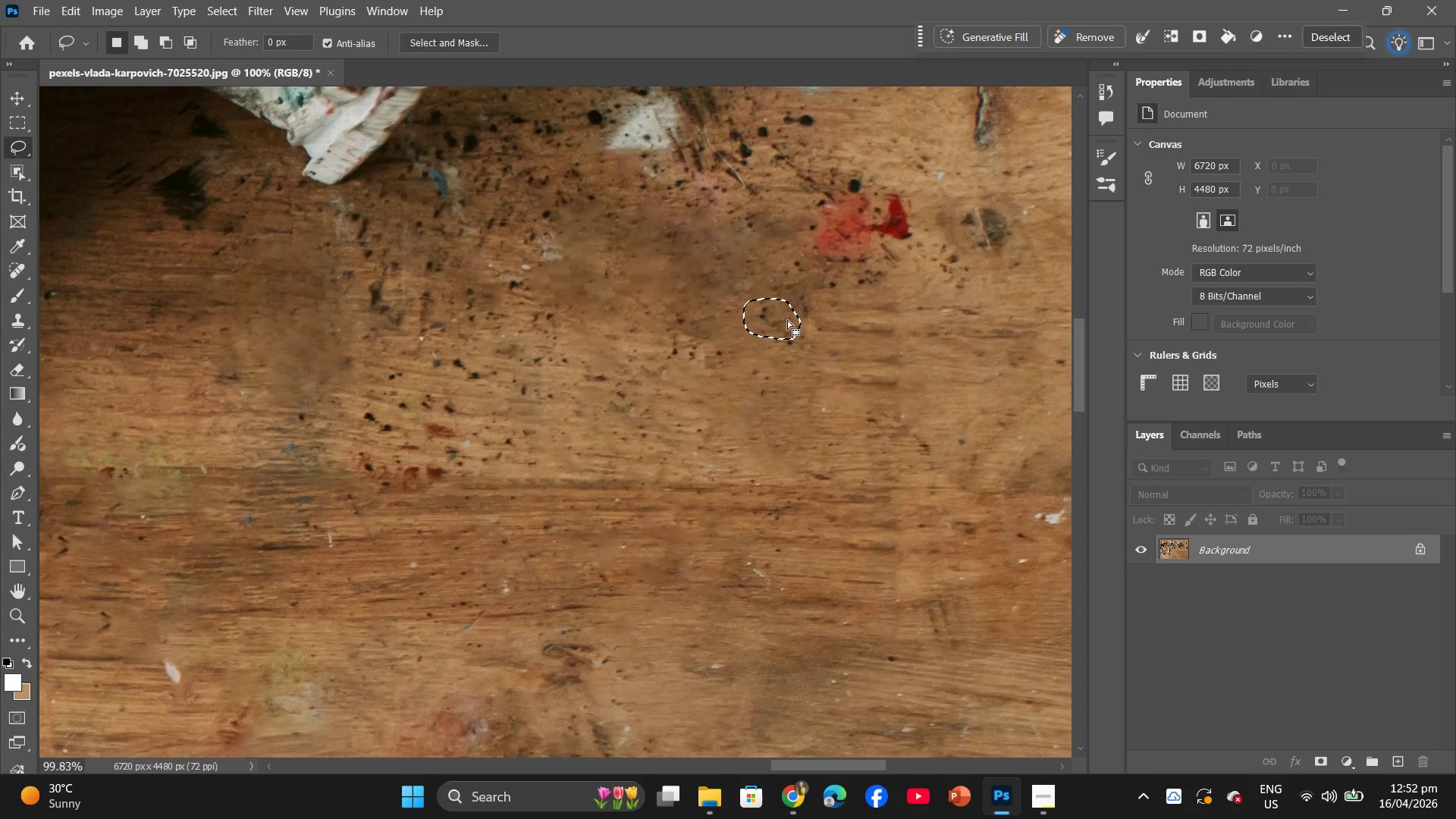 
right_click([787, 320])
 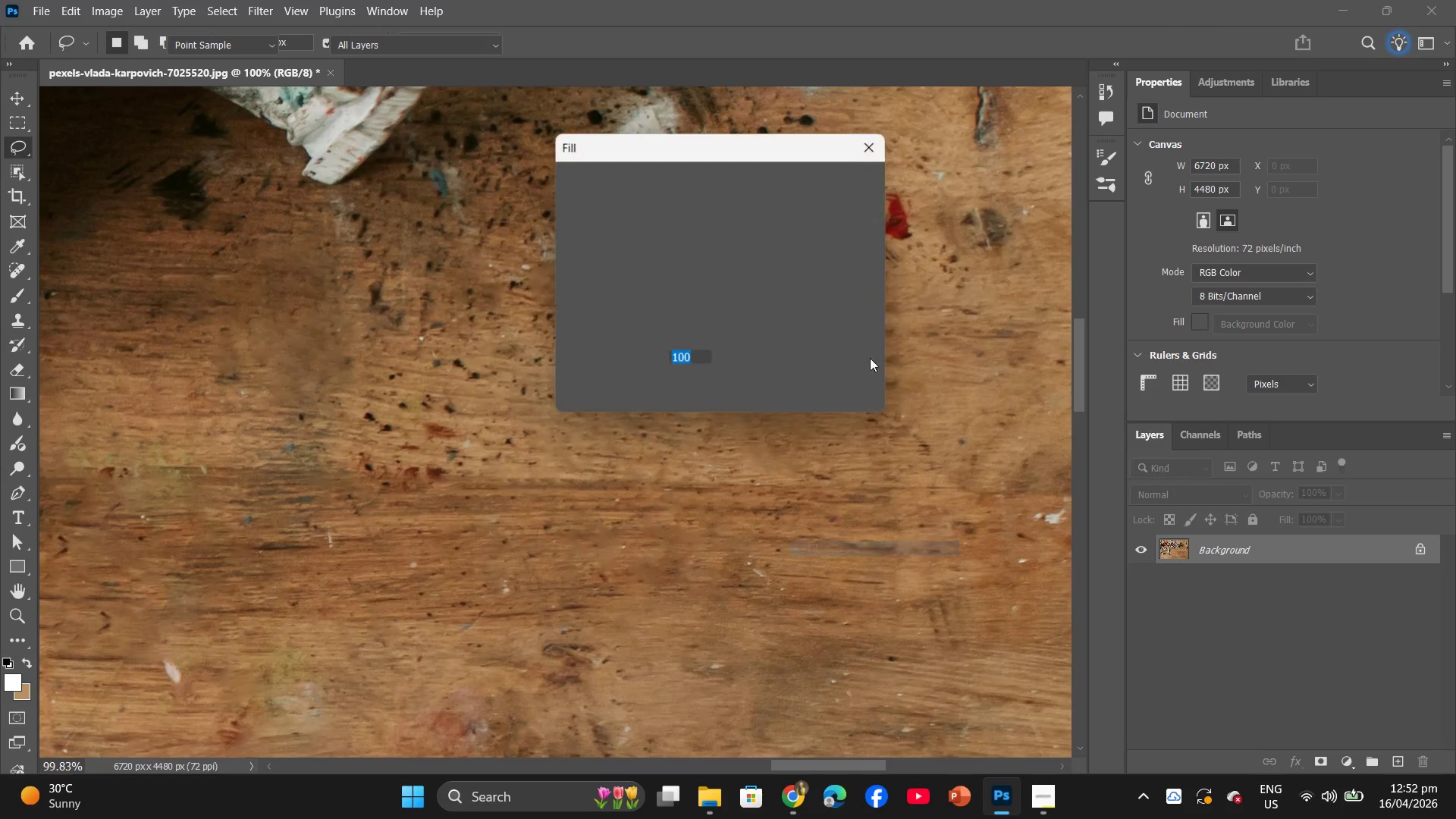 
left_click([846, 173])
 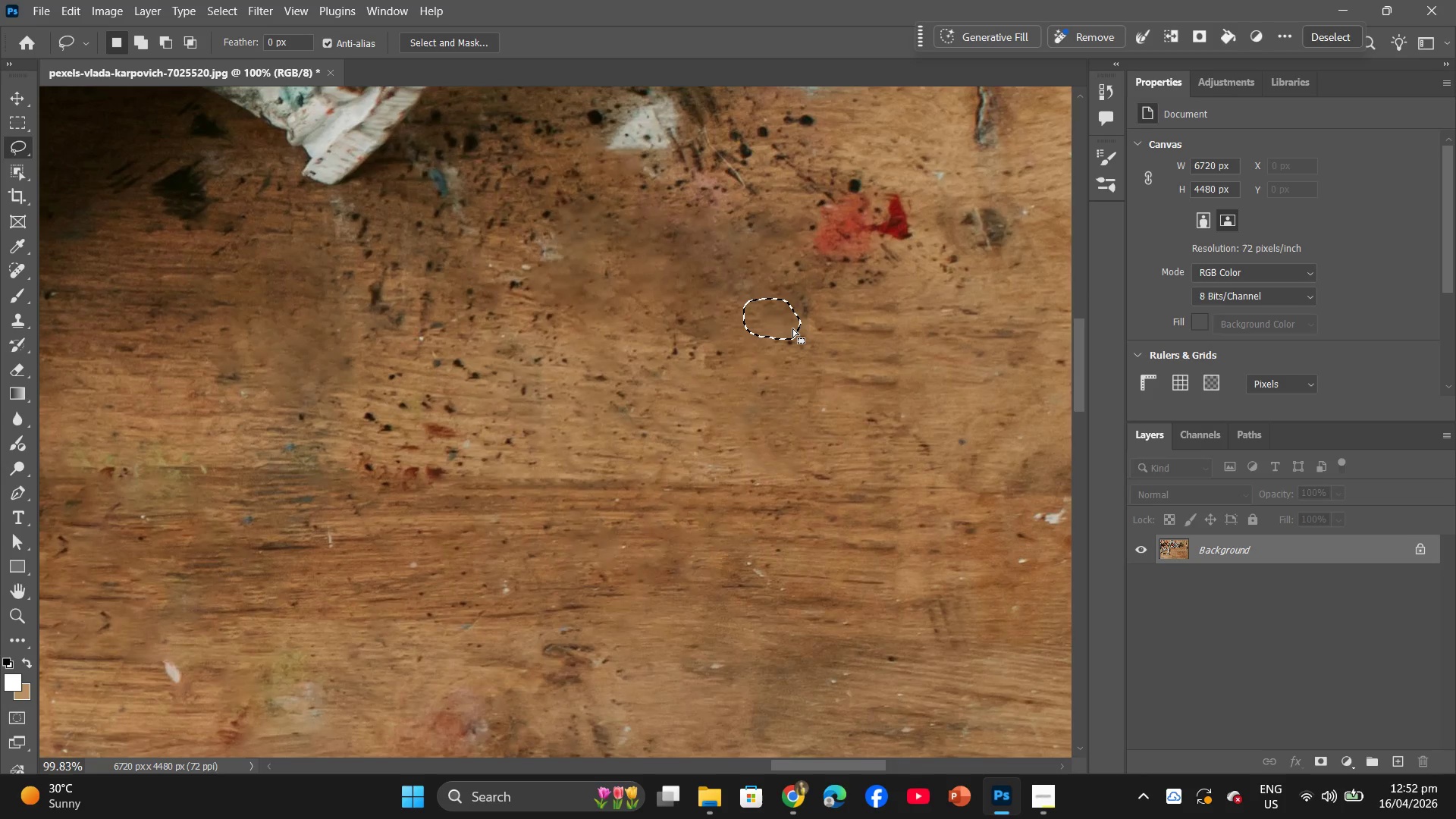 
left_click_drag(start_coordinate=[792, 328], to_coordinate=[822, 305])
 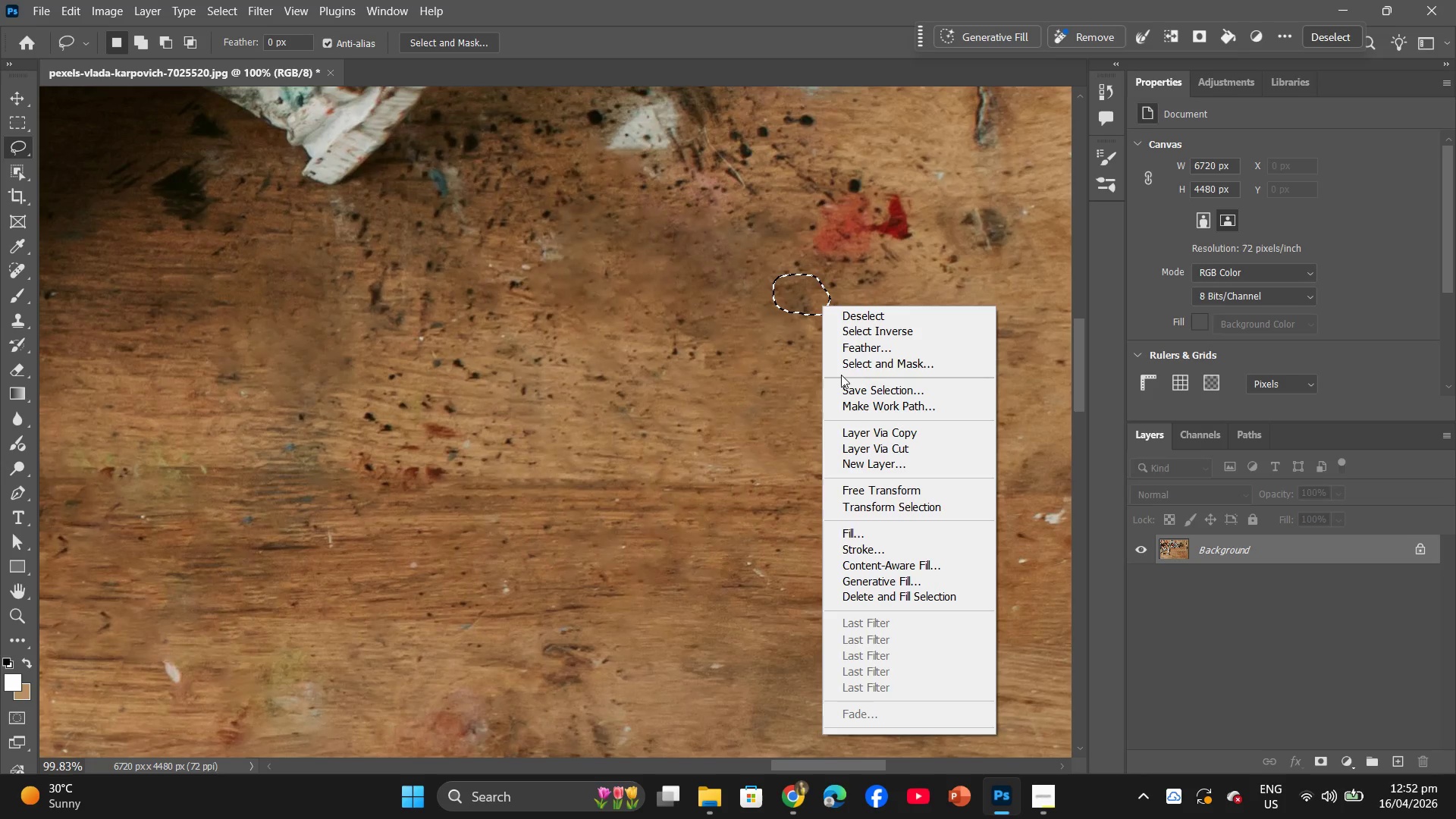 
right_click([822, 305])
 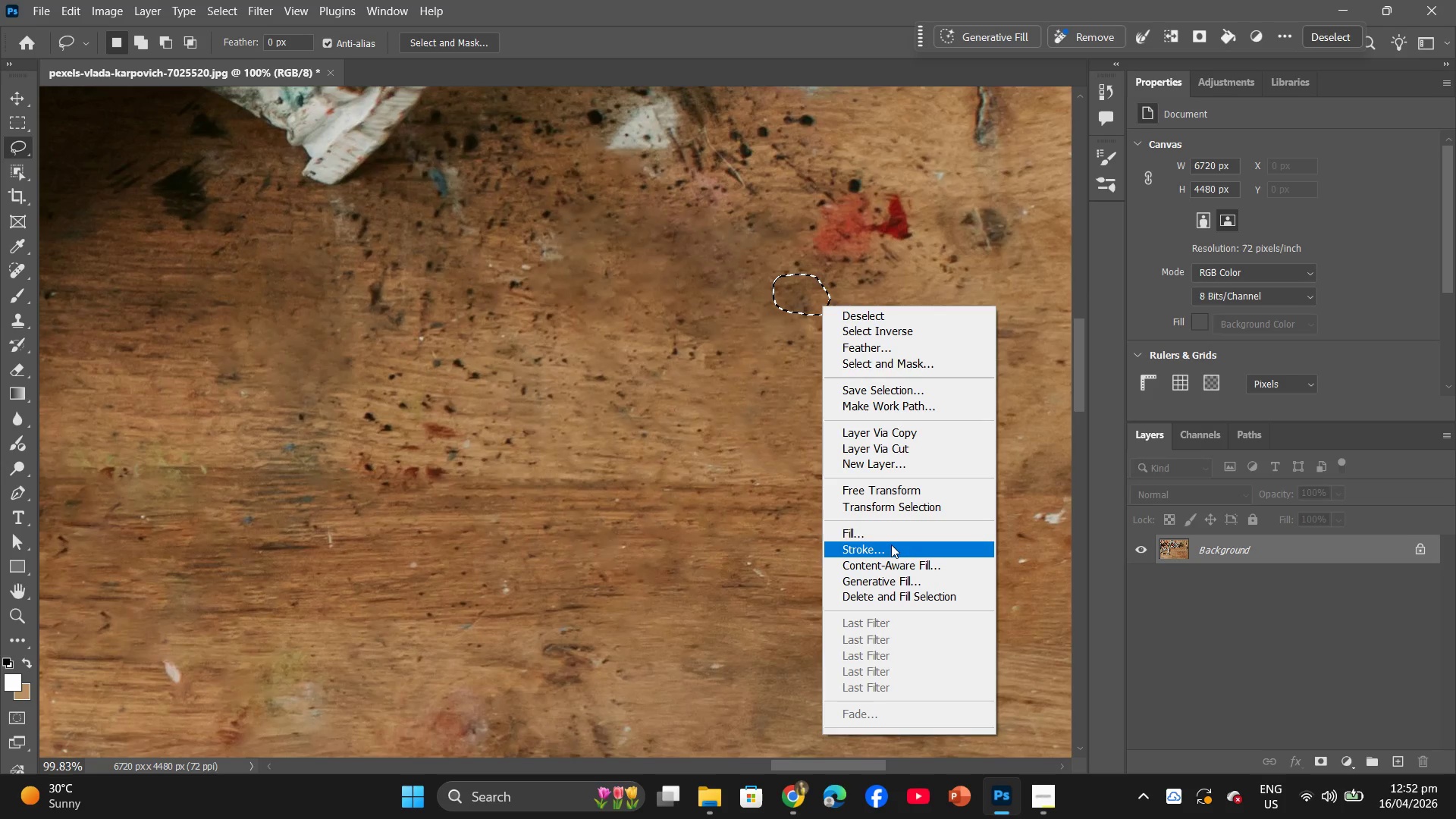 
left_click([895, 536])
 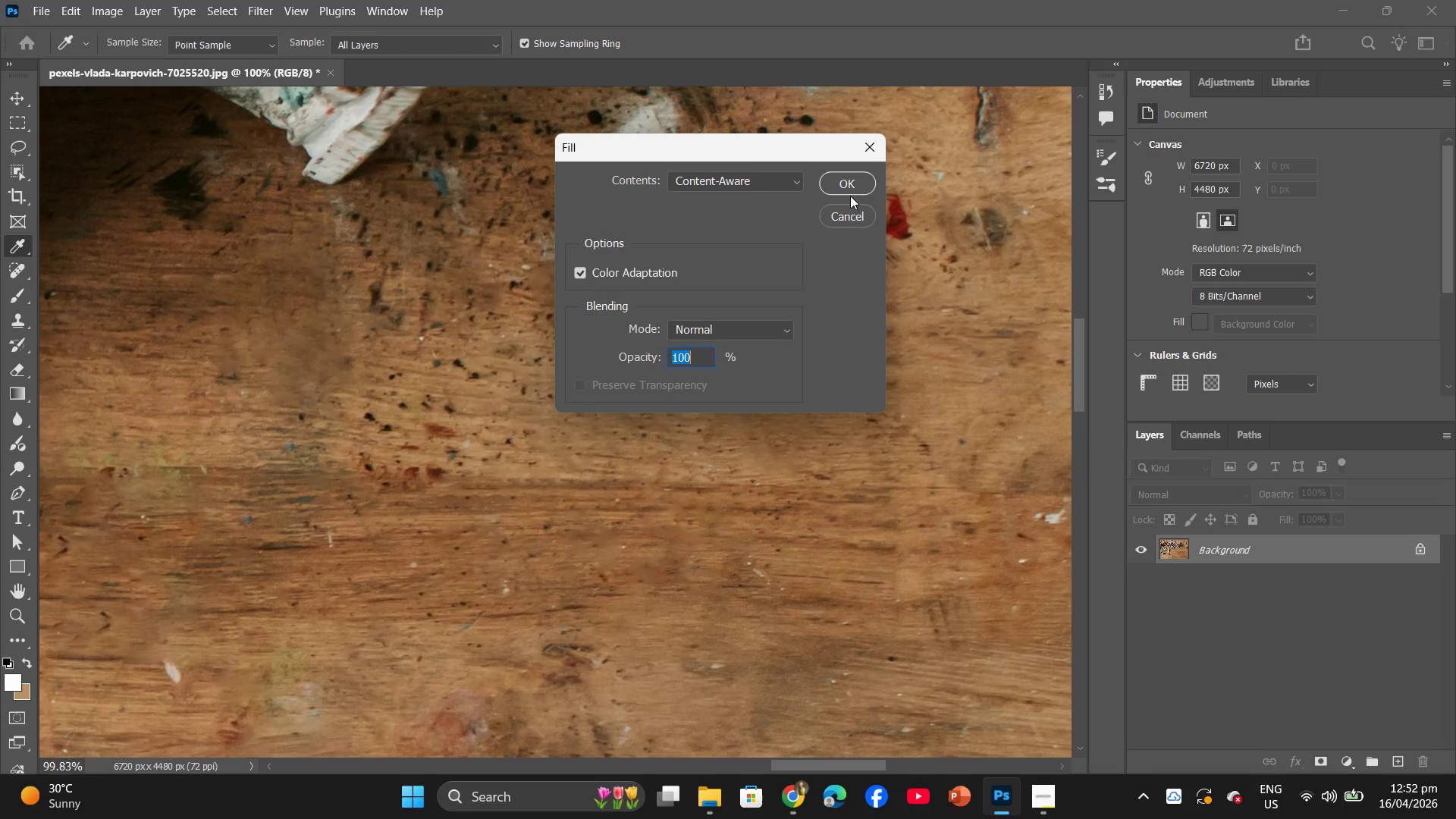 
left_click([858, 173])
 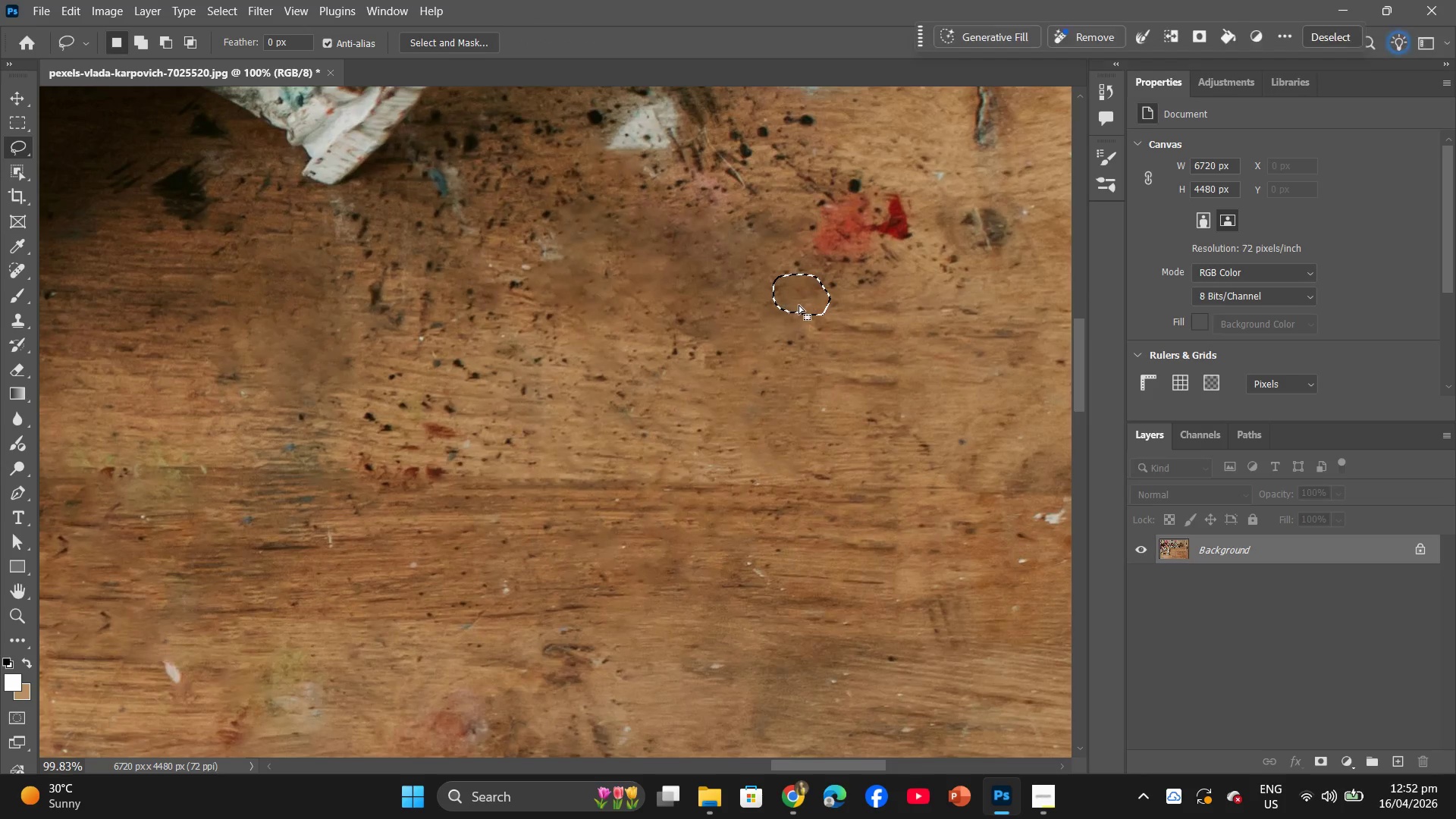 
left_click_drag(start_coordinate=[802, 303], to_coordinate=[836, 249])
 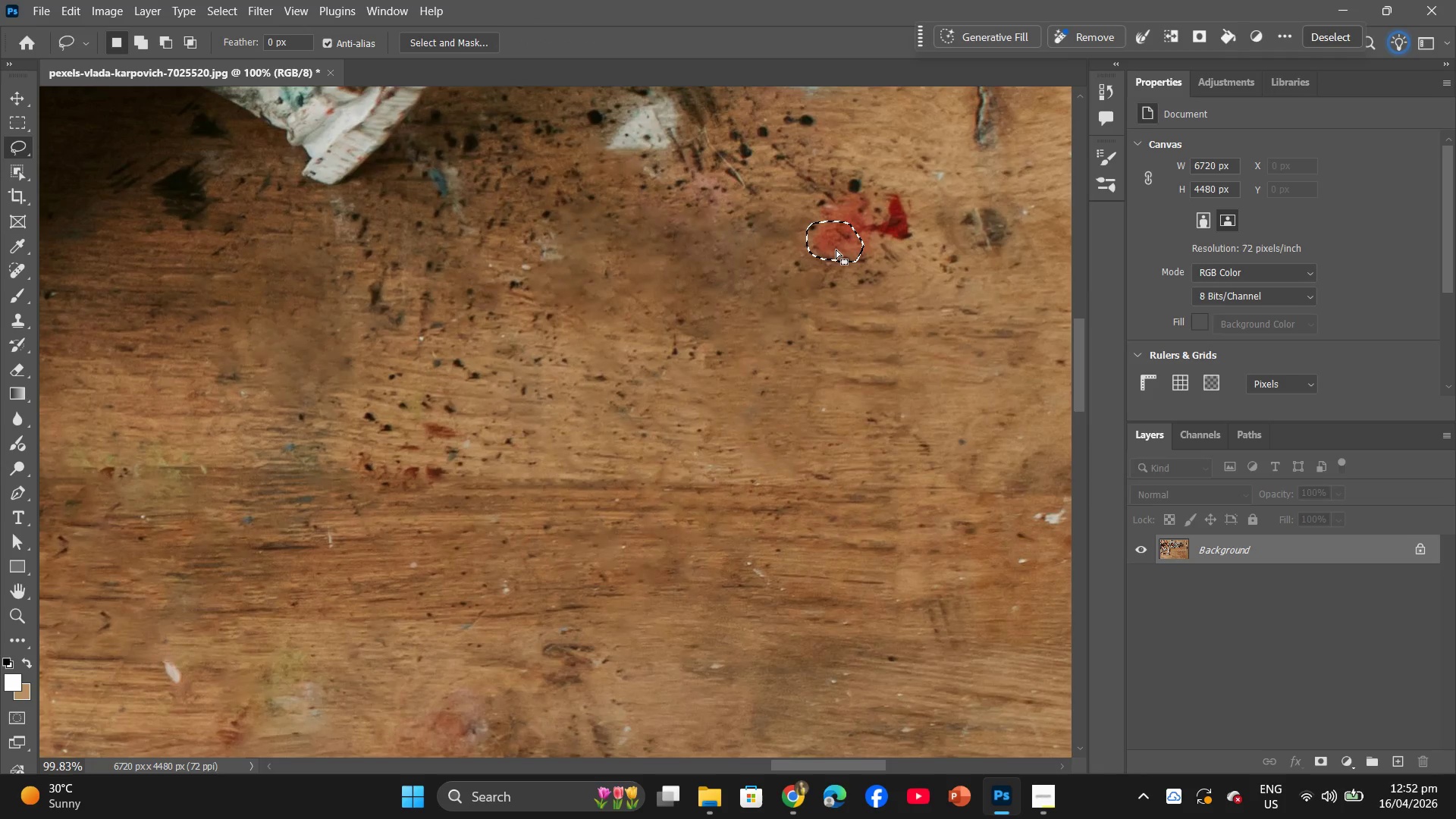 
right_click([836, 249])
 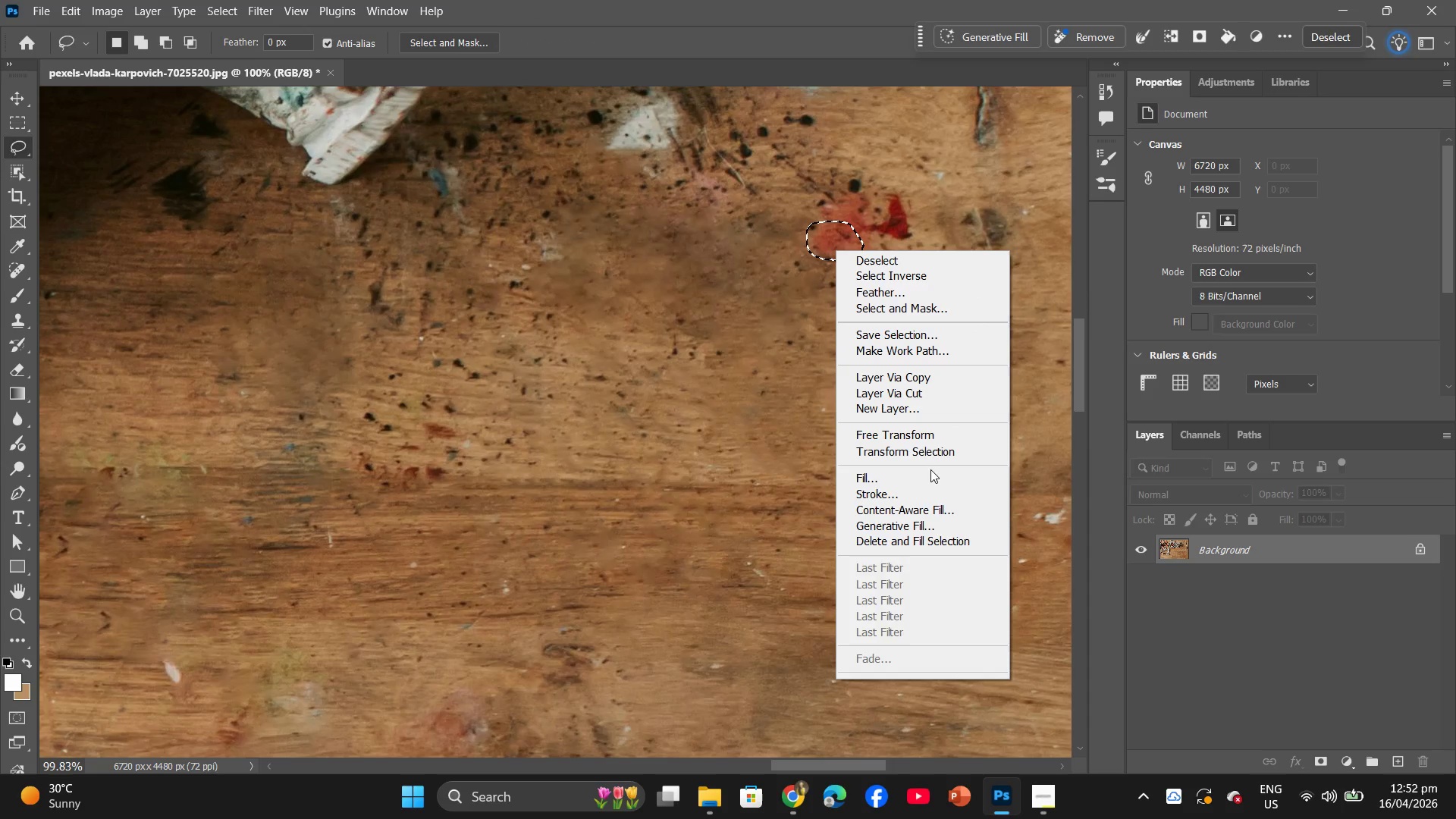 
double_click([930, 474])
 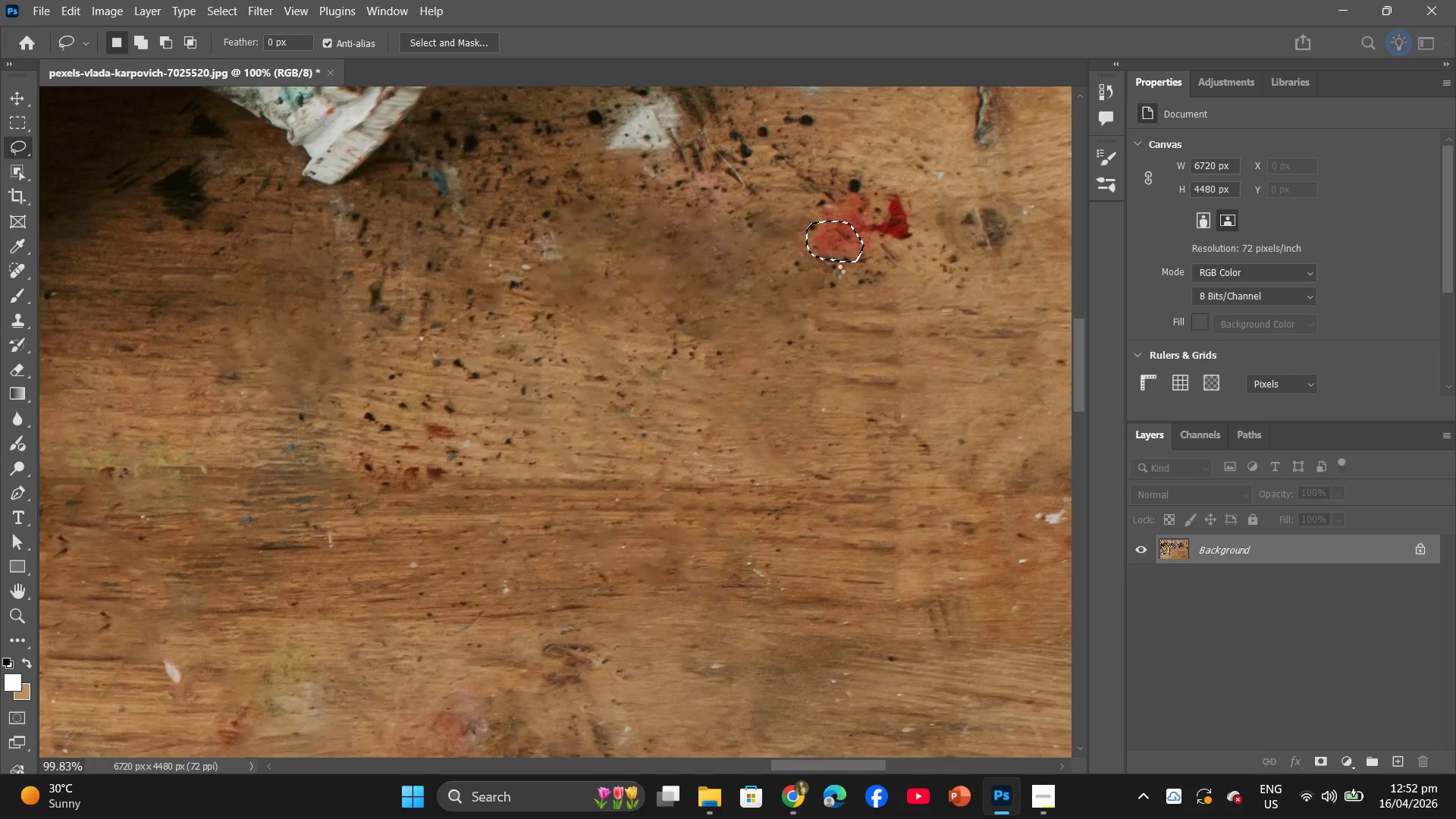 
left_click_drag(start_coordinate=[830, 249], to_coordinate=[807, 285])
 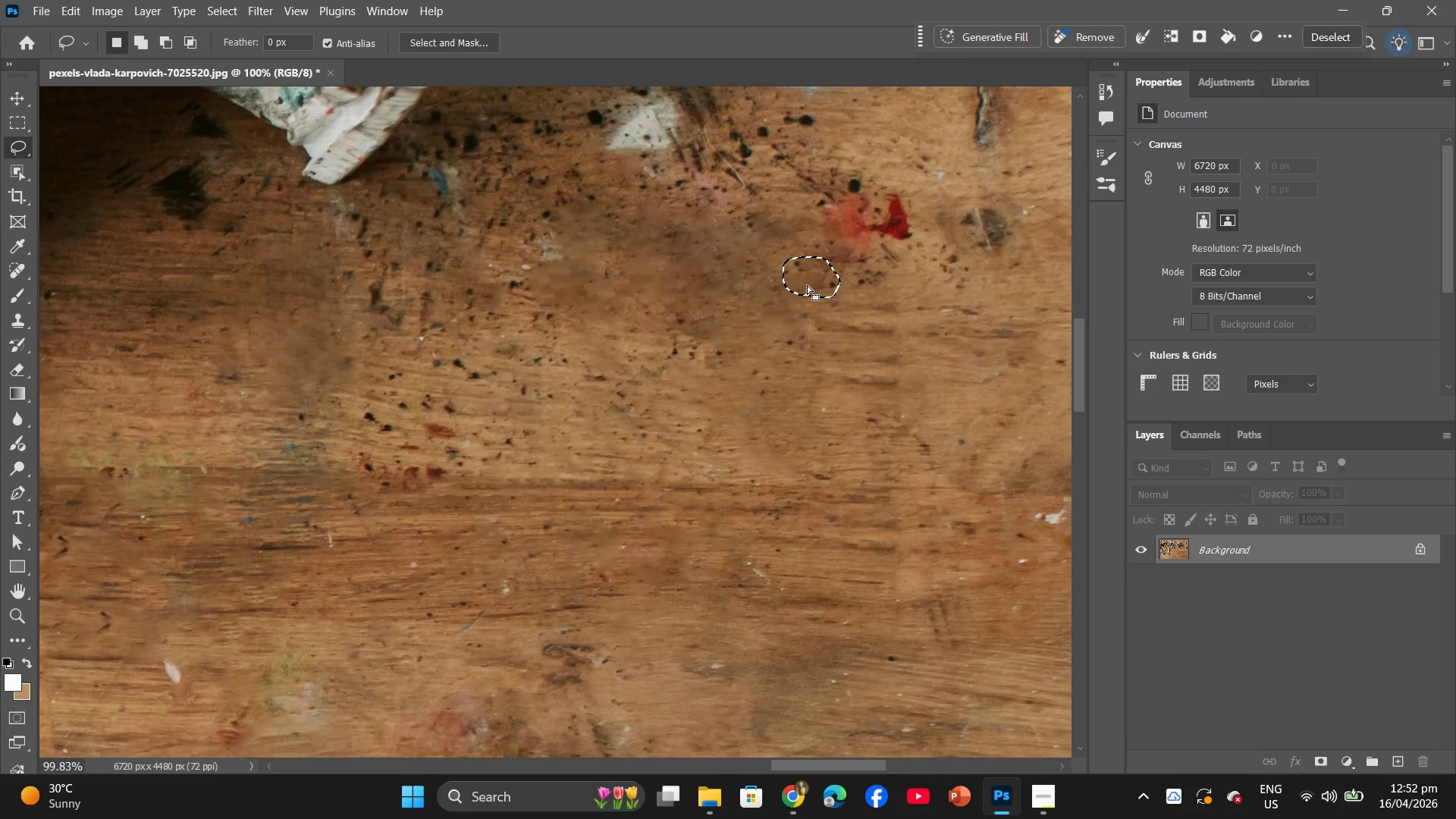 
right_click([807, 285])
 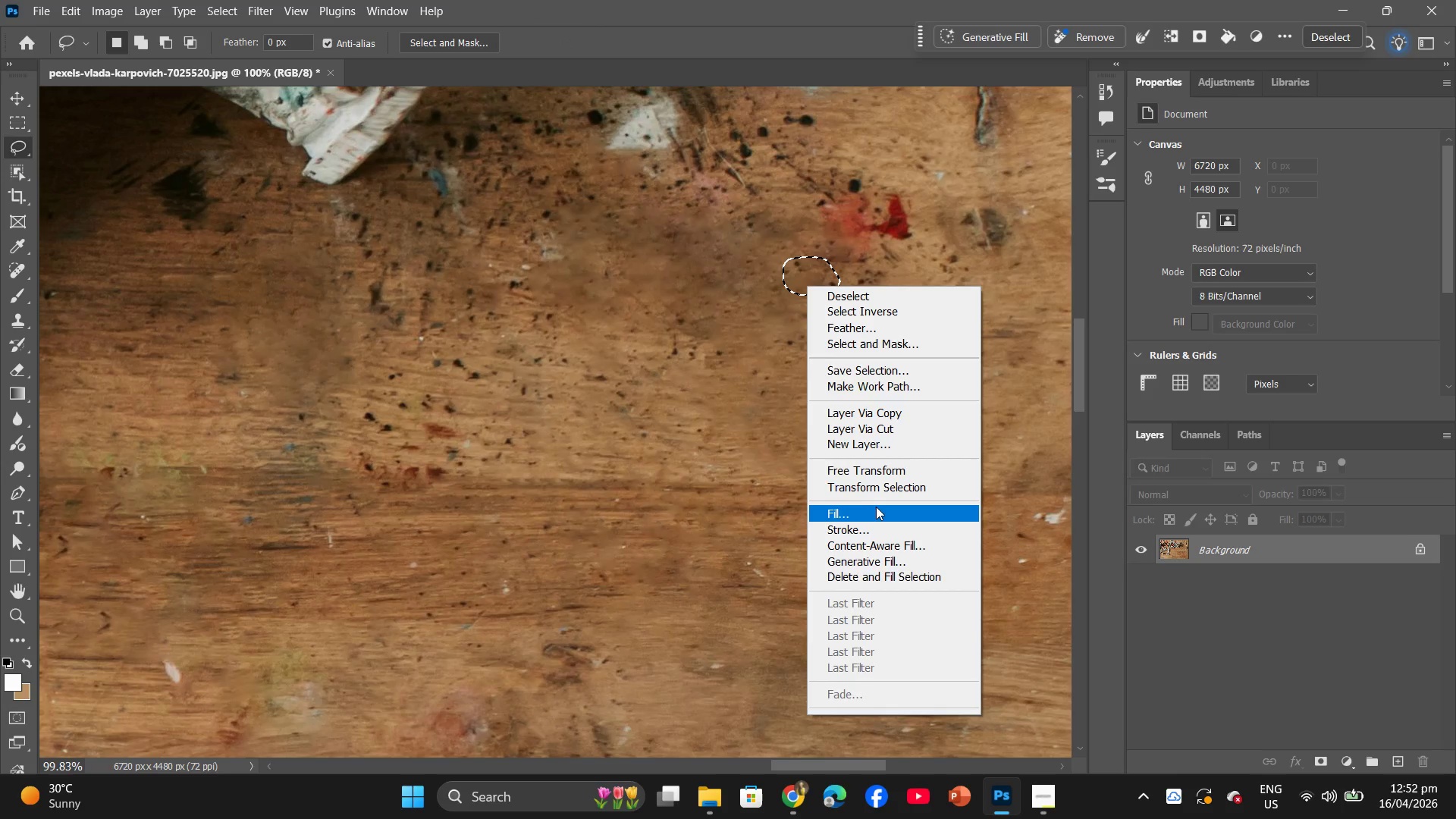 
left_click([877, 513])
 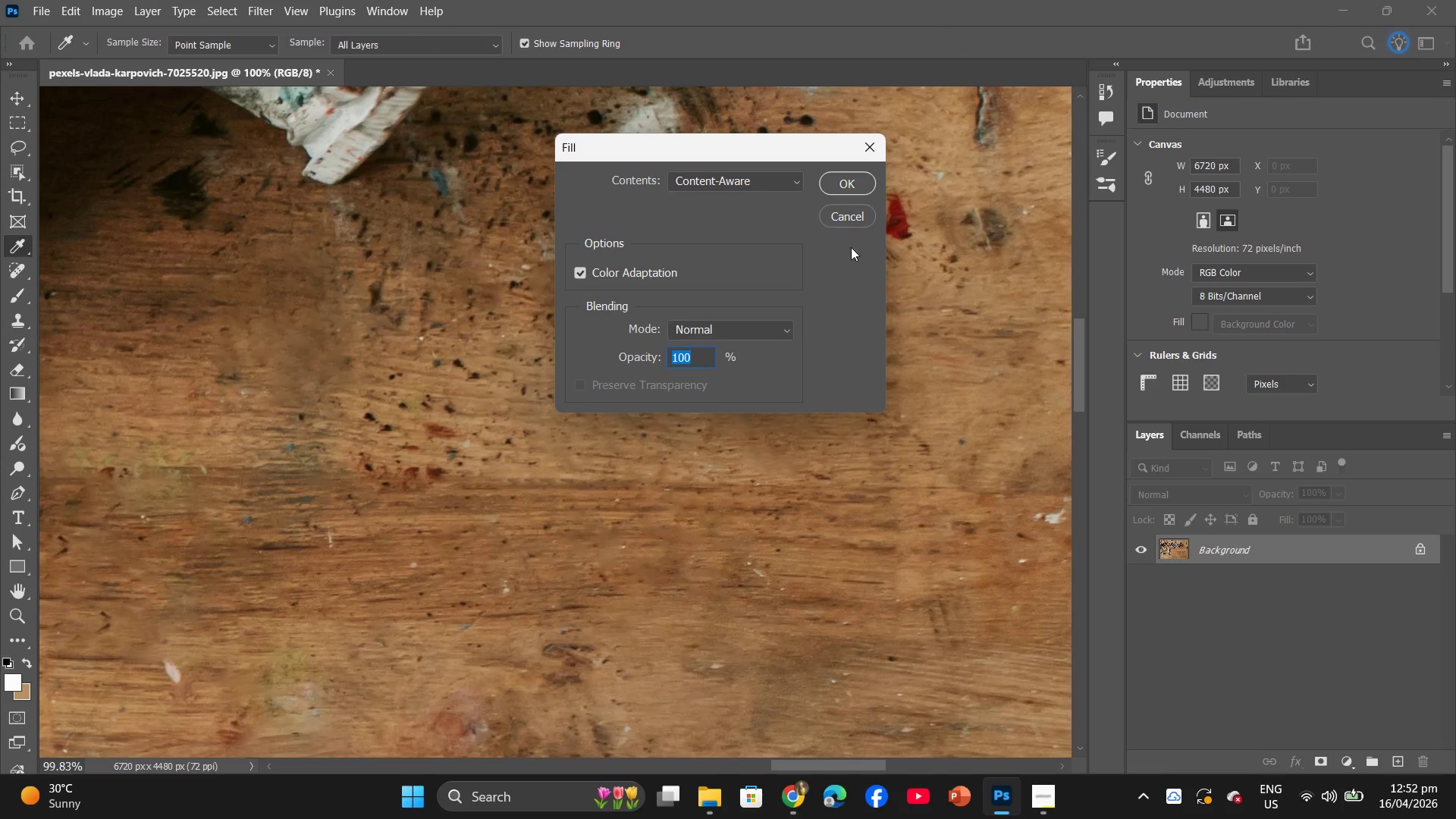 
left_click([839, 189])
 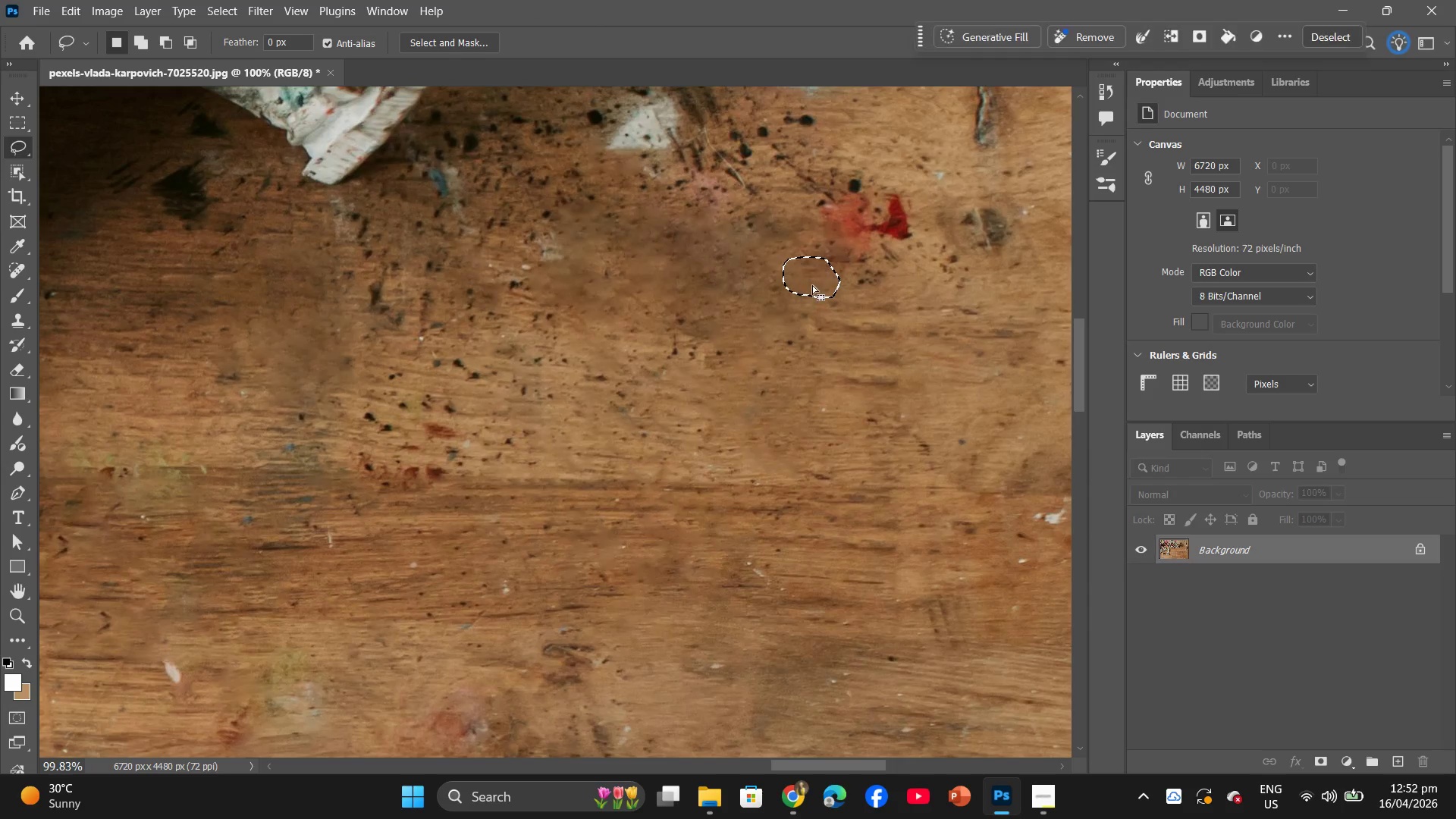 
left_click_drag(start_coordinate=[812, 285], to_coordinate=[466, 376])
 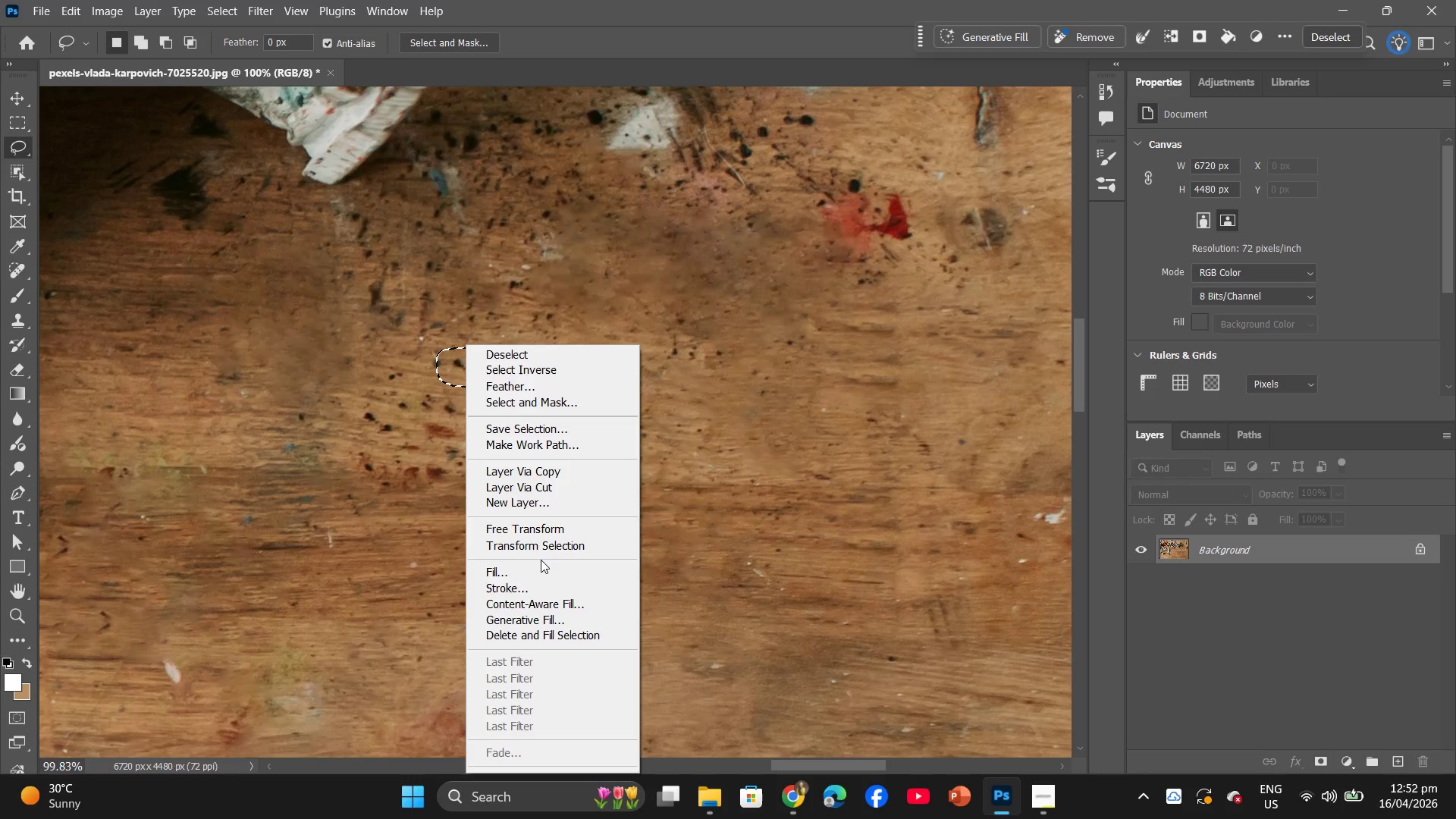 
left_click([544, 571])
 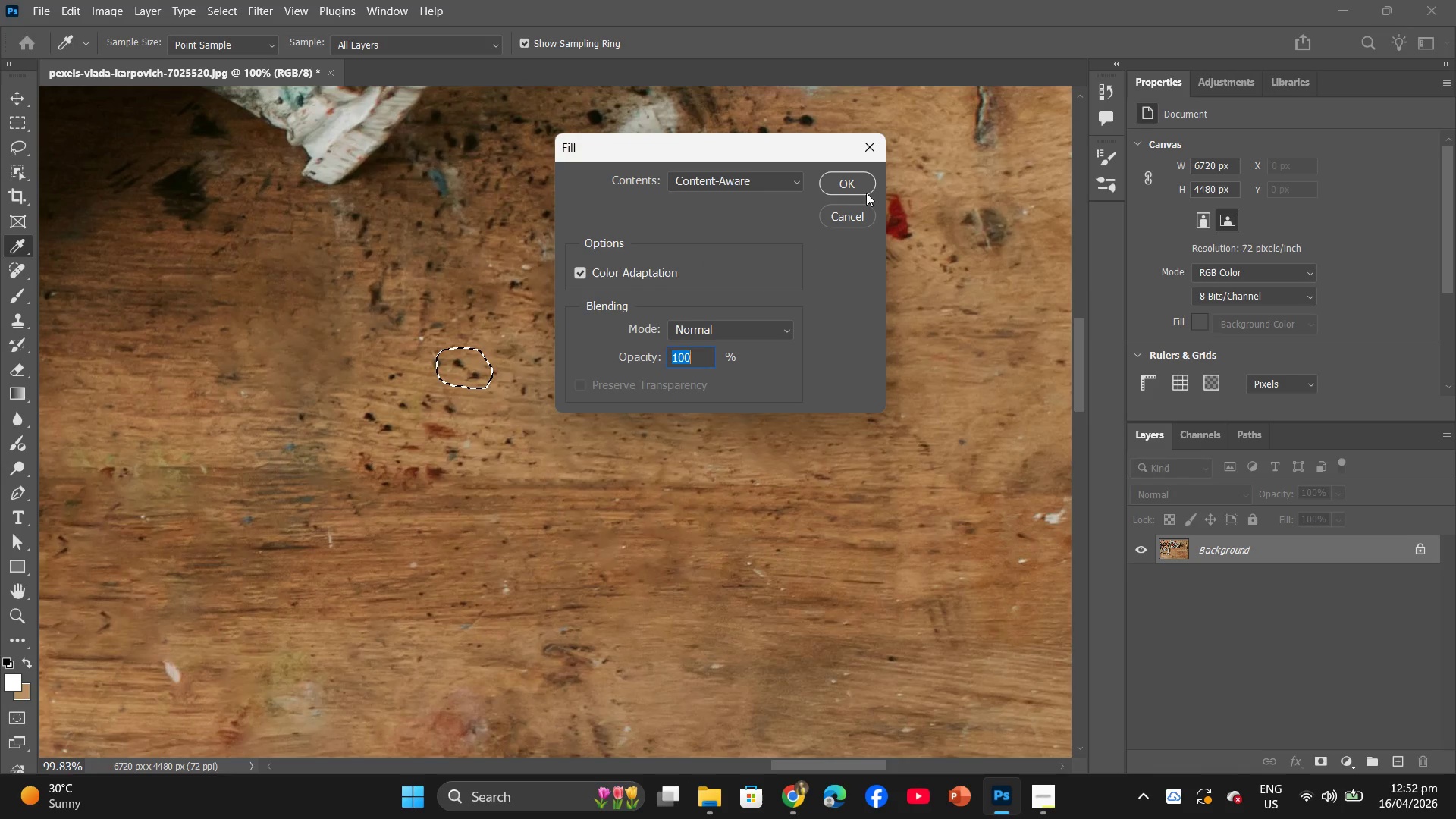 
left_click([868, 185])
 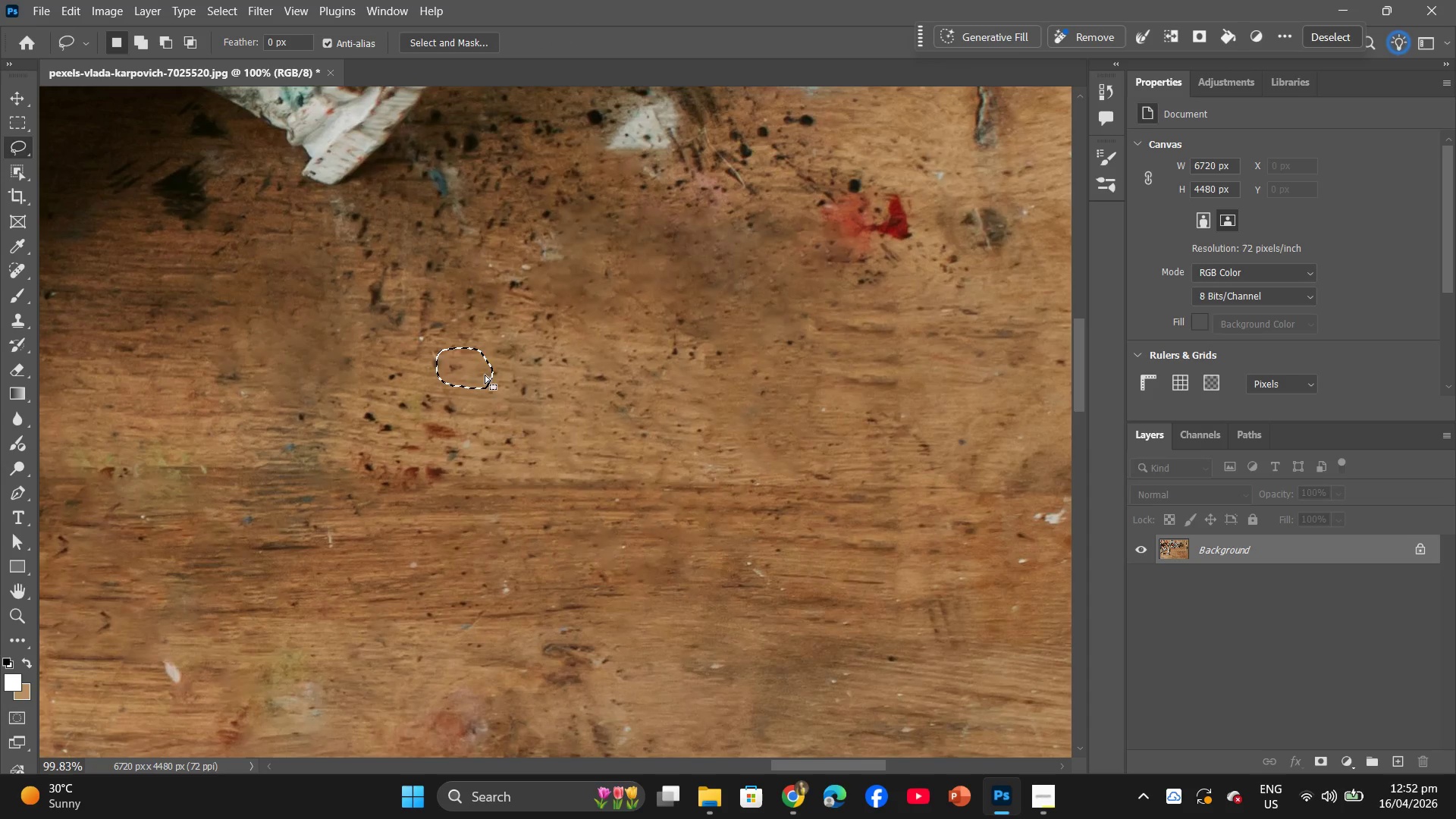 
left_click_drag(start_coordinate=[465, 373], to_coordinate=[381, 431])
 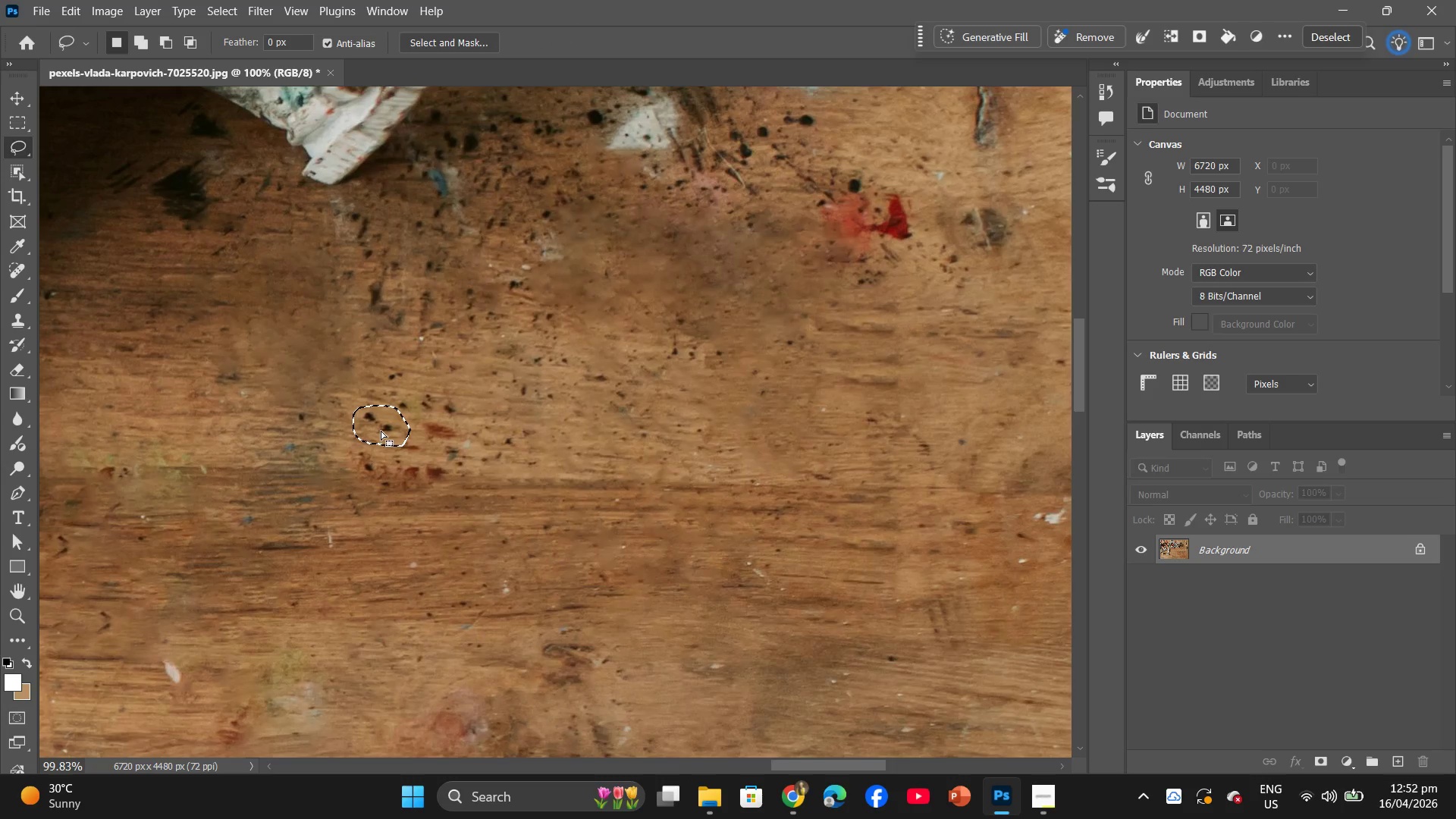 
right_click([381, 431])
 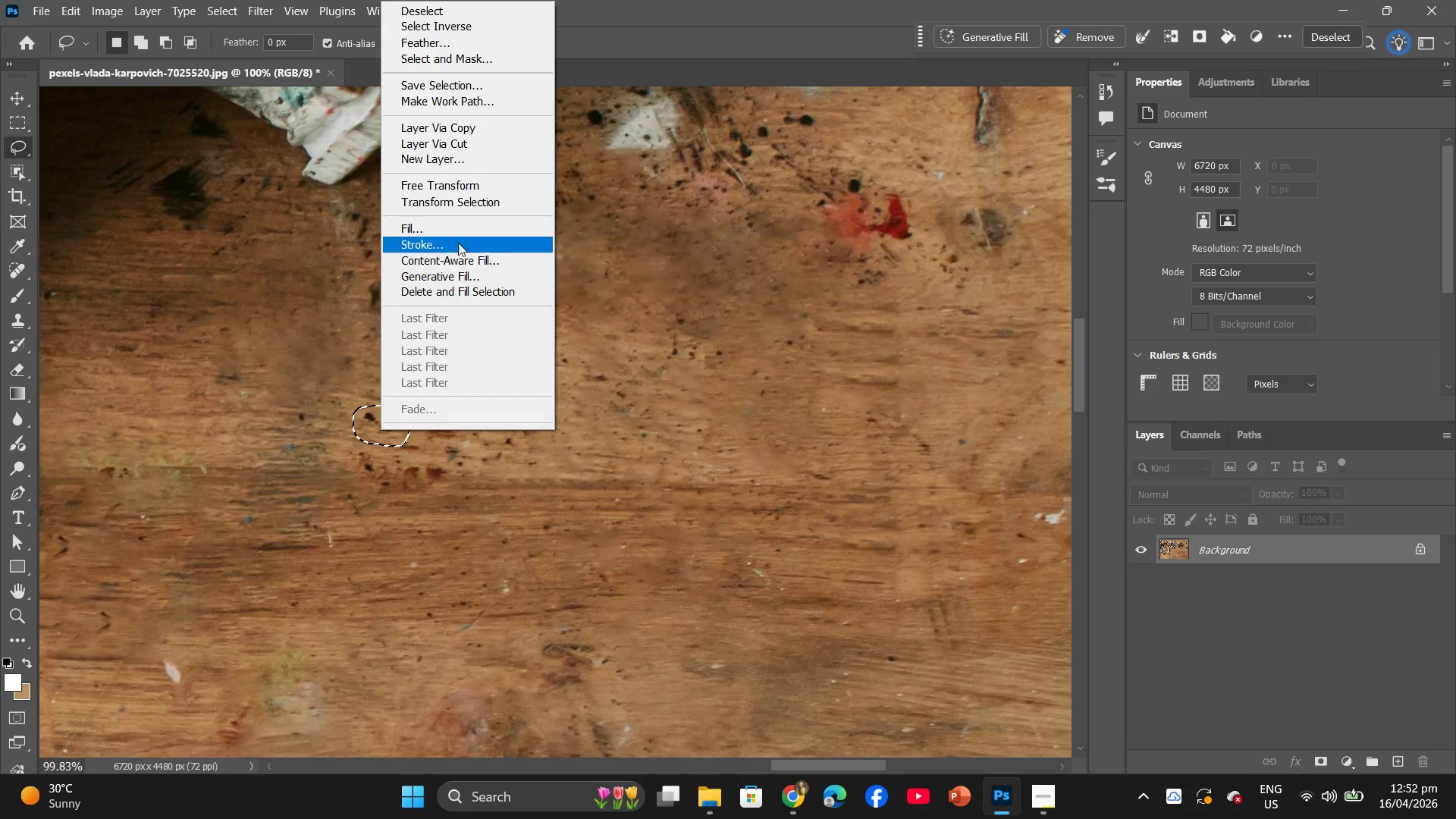 
left_click([458, 234])
 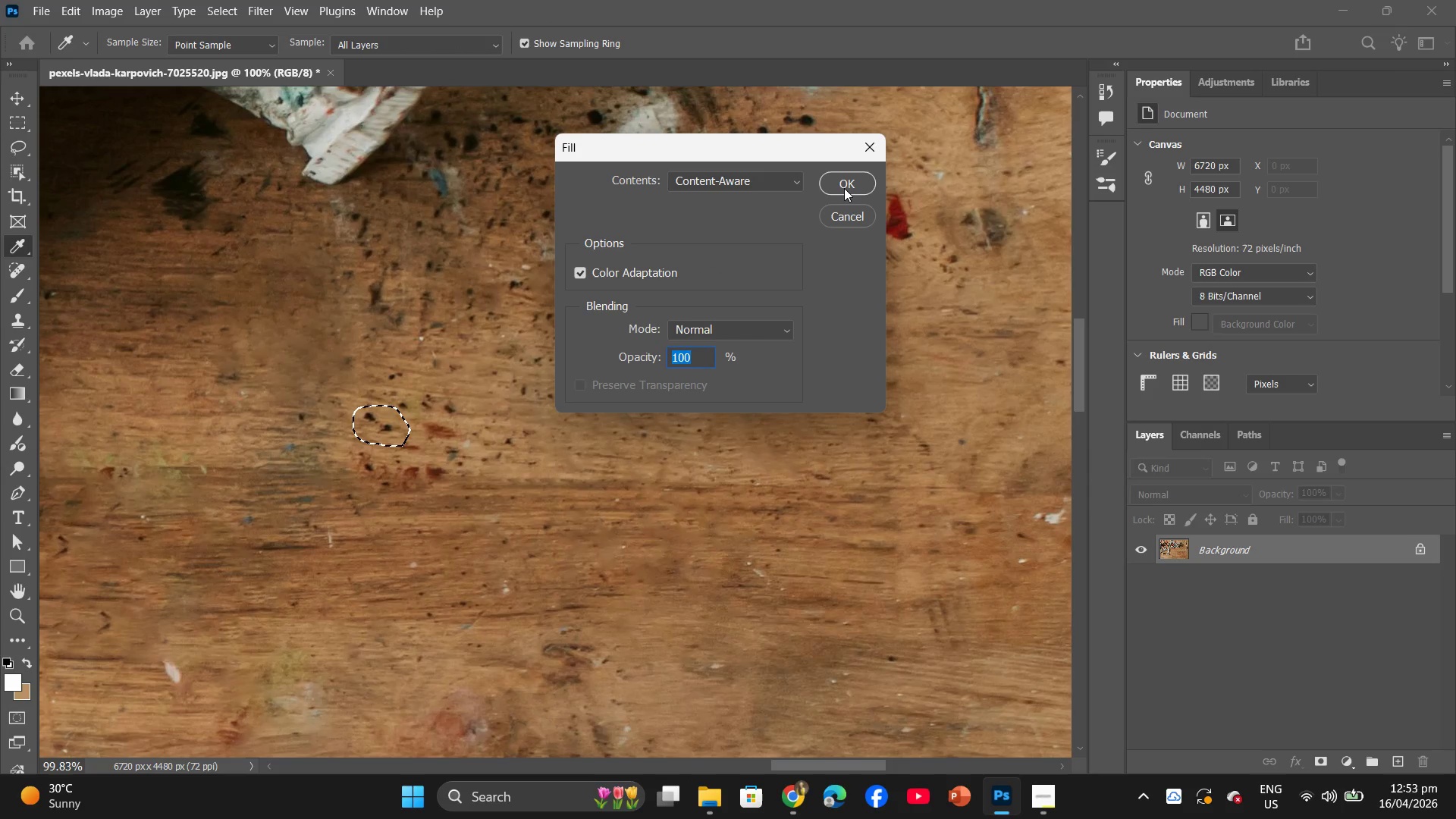 
left_click([844, 188])
 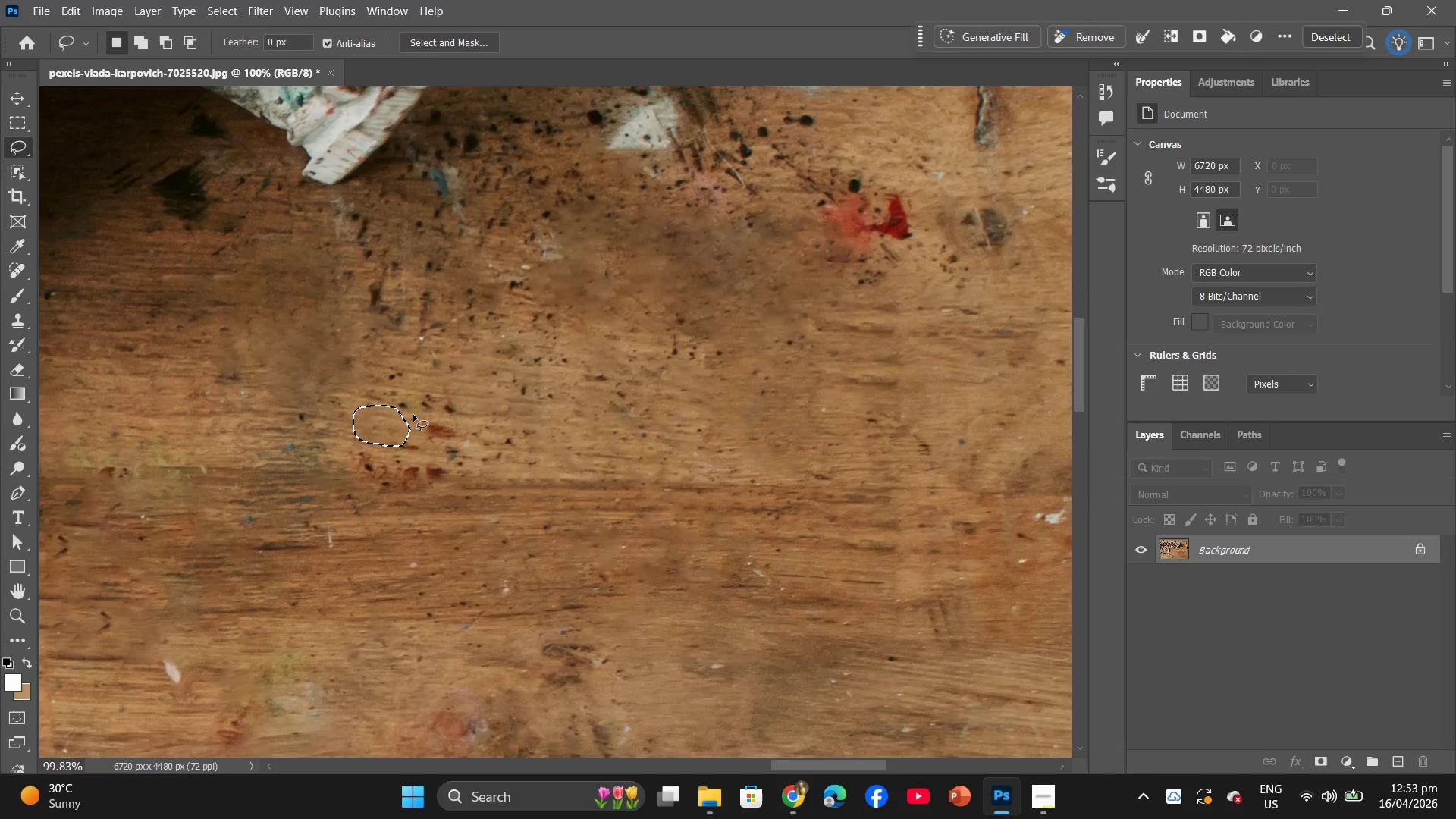 
left_click_drag(start_coordinate=[398, 424], to_coordinate=[444, 403])
 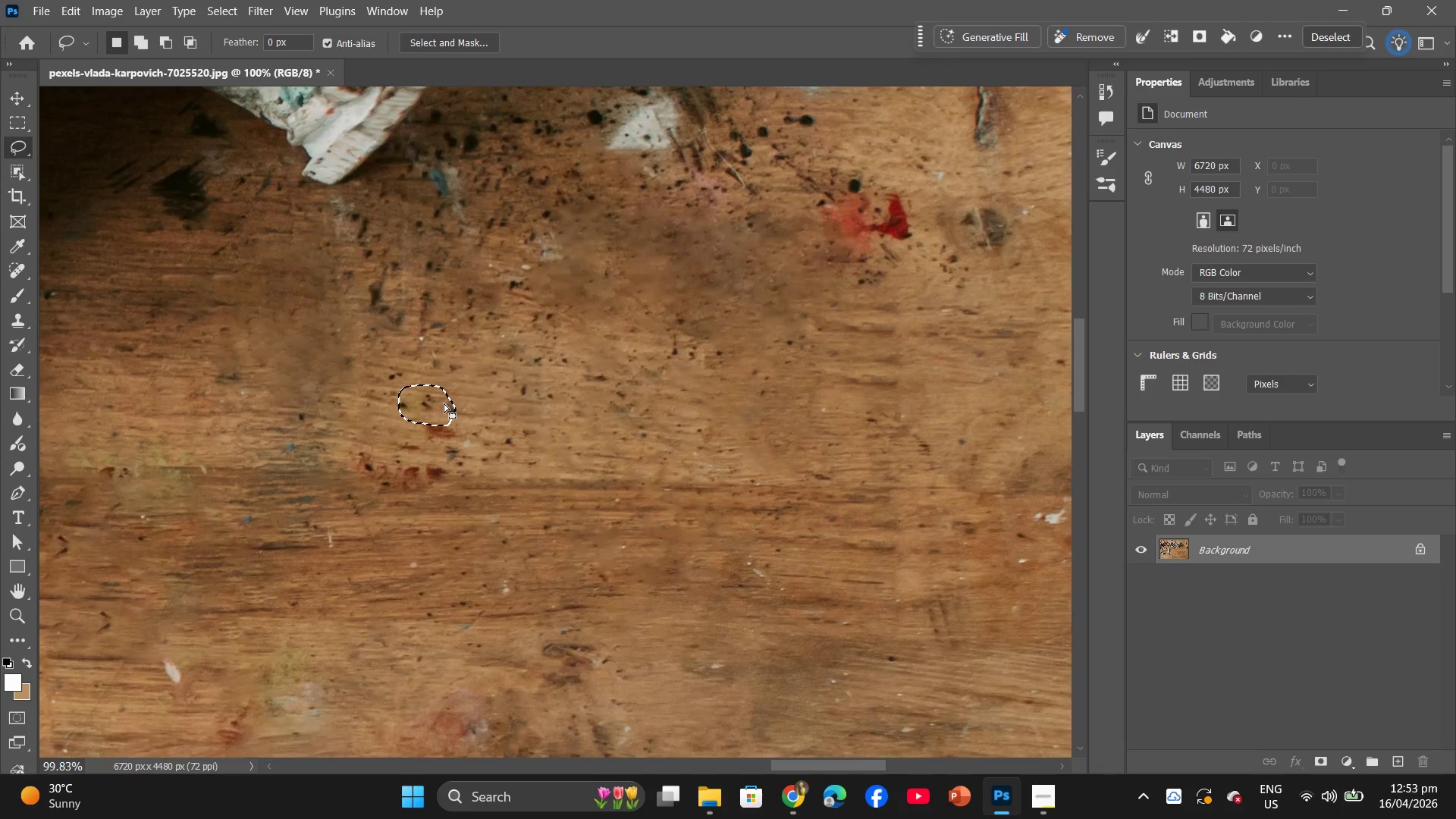 
right_click([444, 403])
 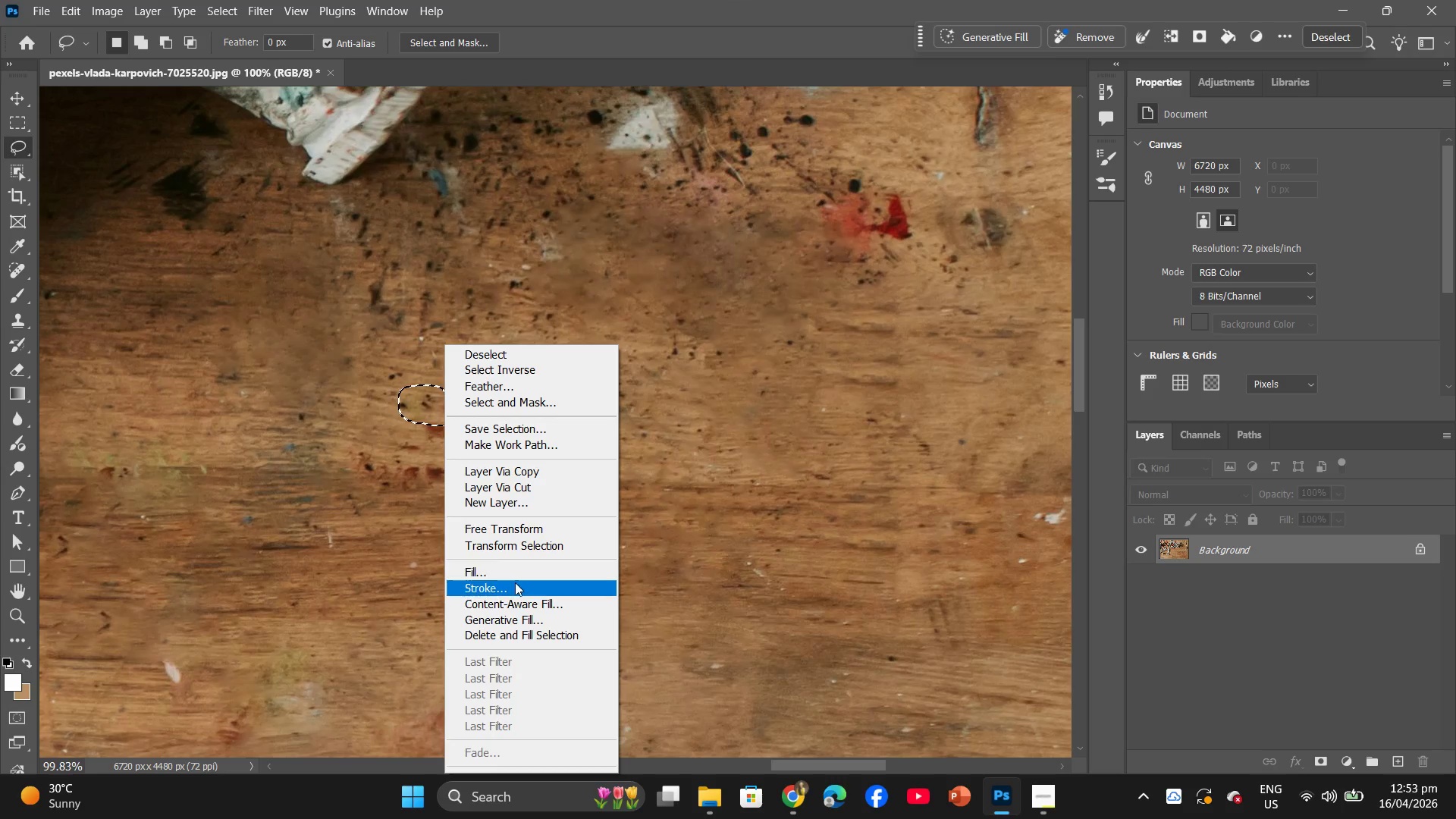 
left_click([520, 576])
 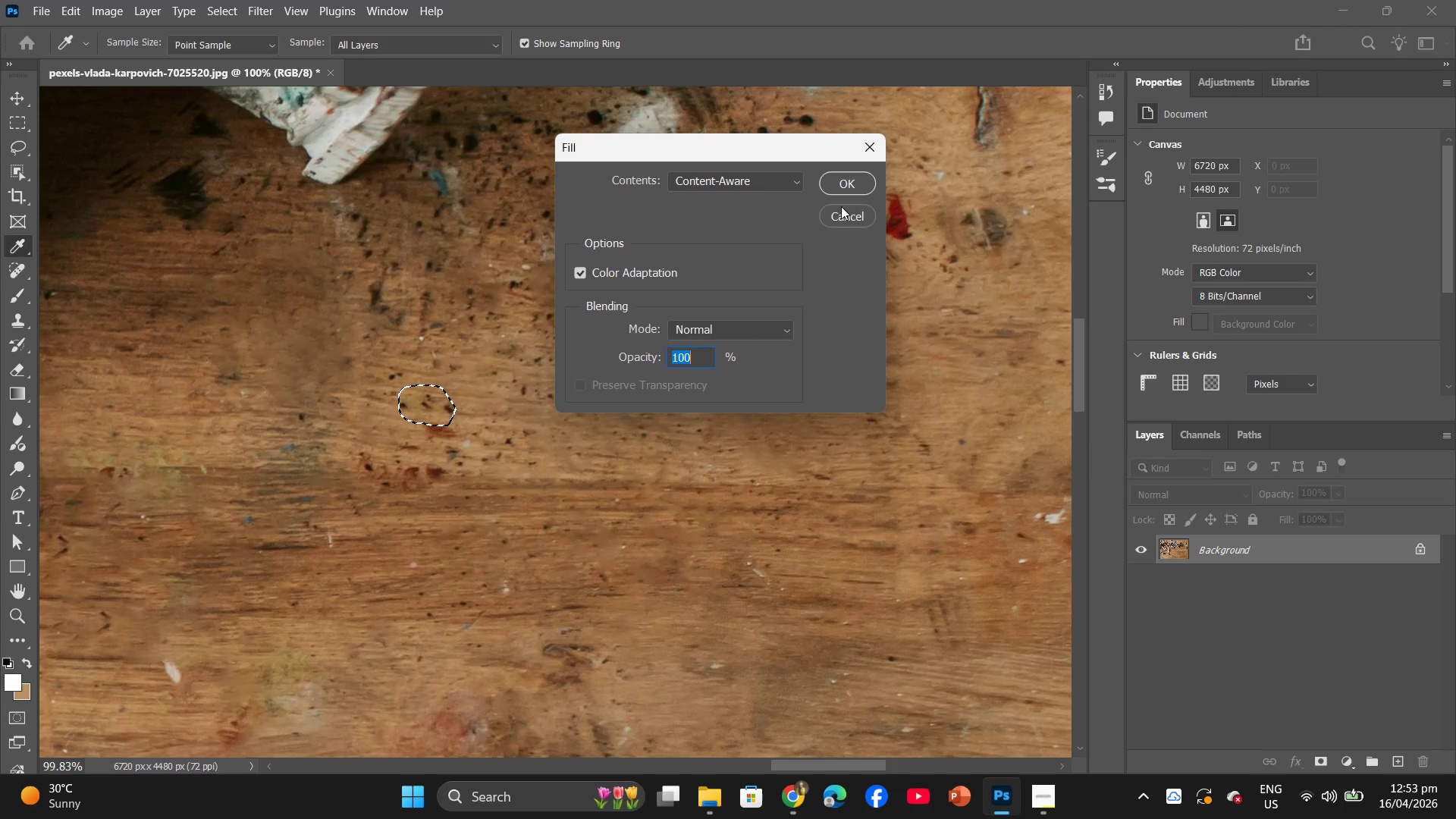 
left_click([858, 187])
 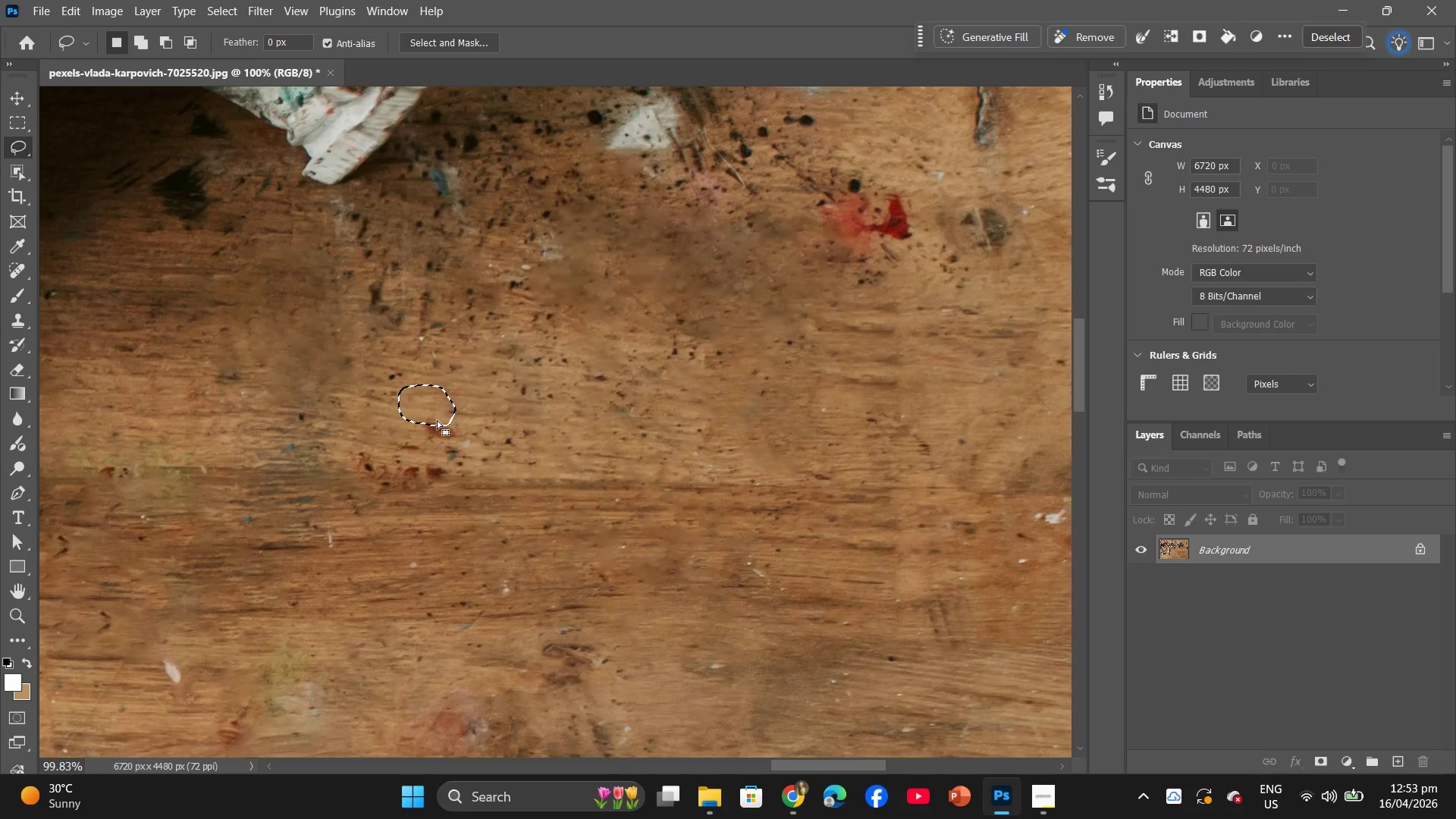 
left_click_drag(start_coordinate=[436, 406], to_coordinate=[456, 433])
 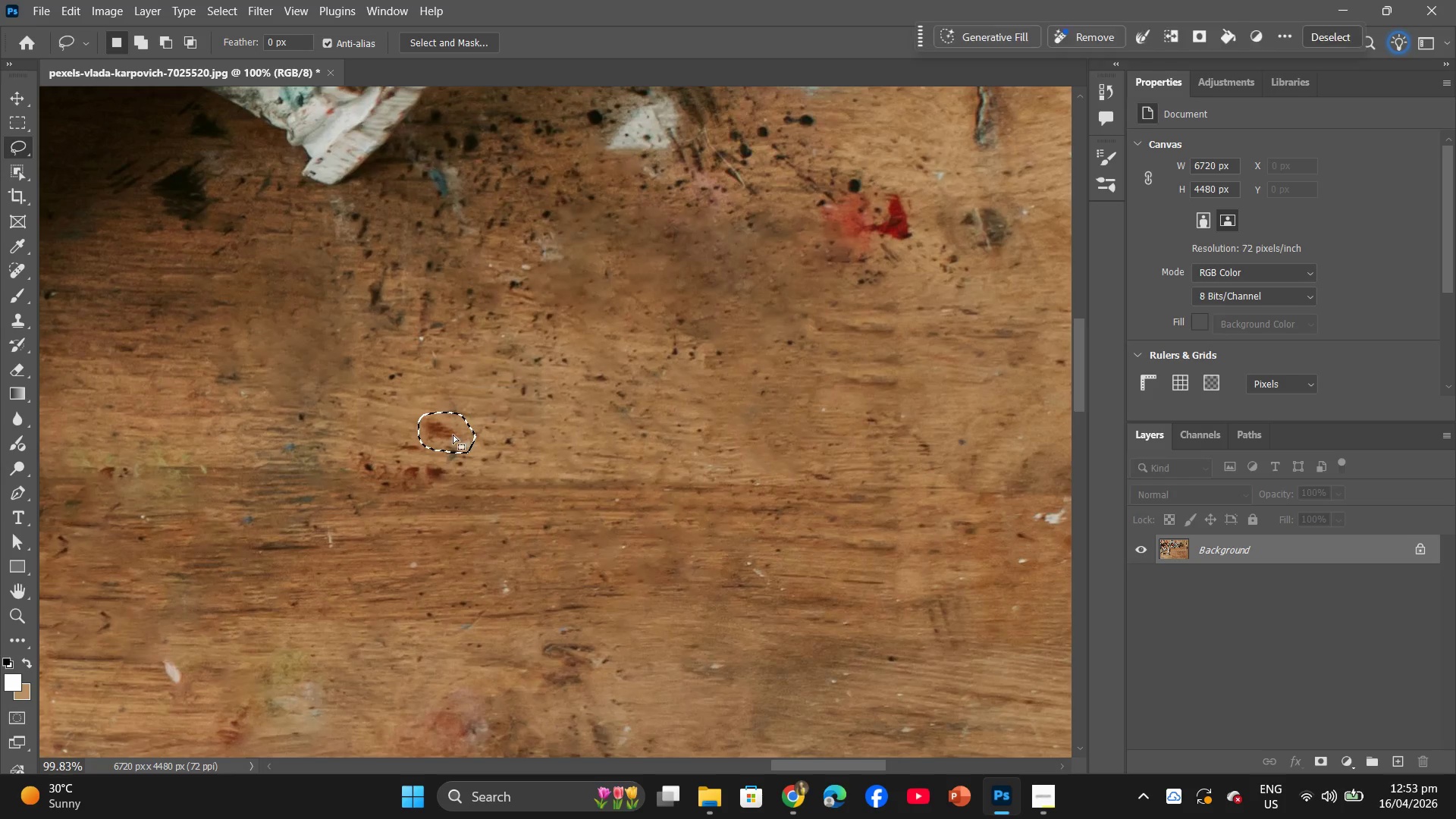 
right_click([453, 435])
 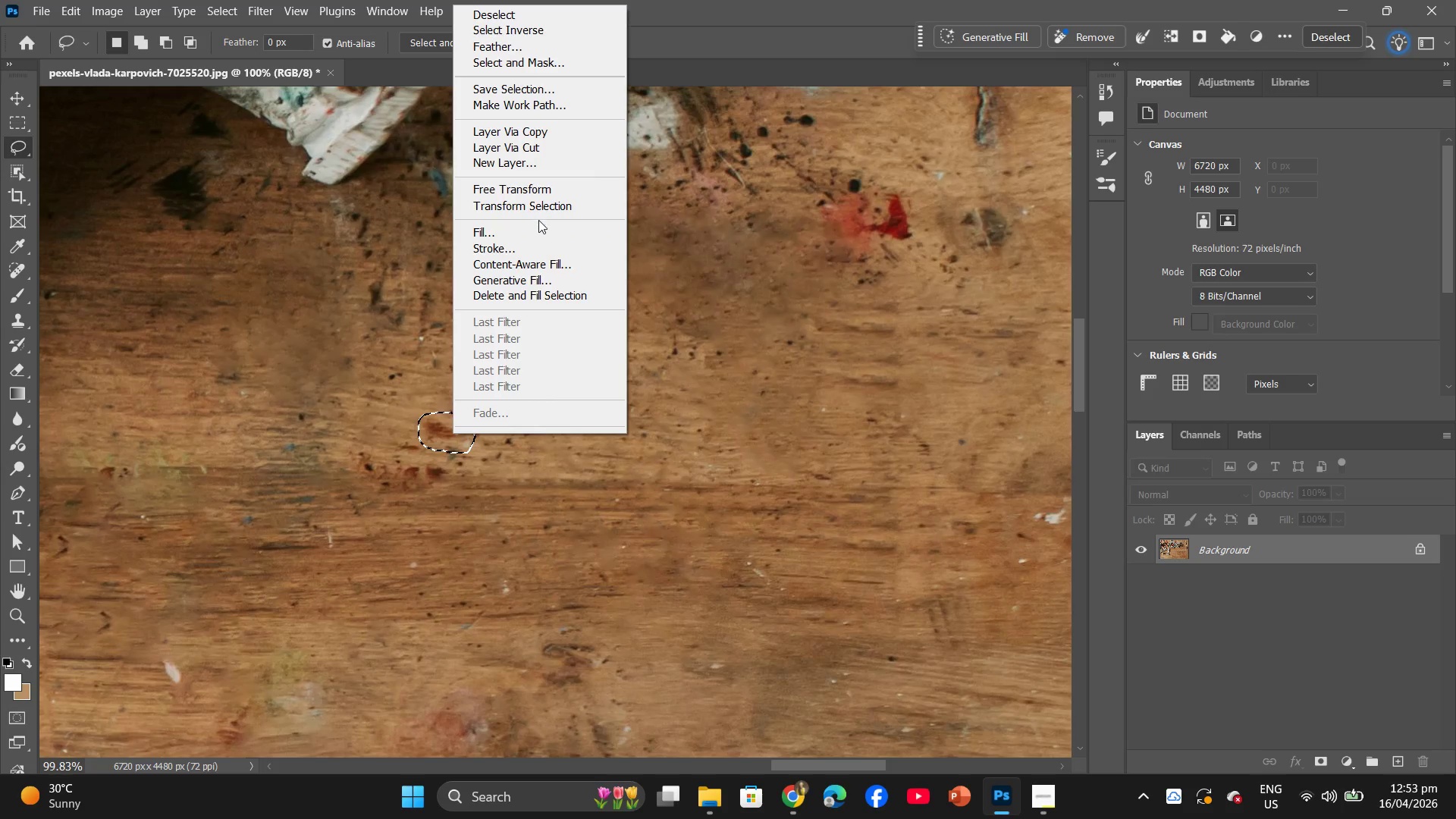 
left_click([540, 229])
 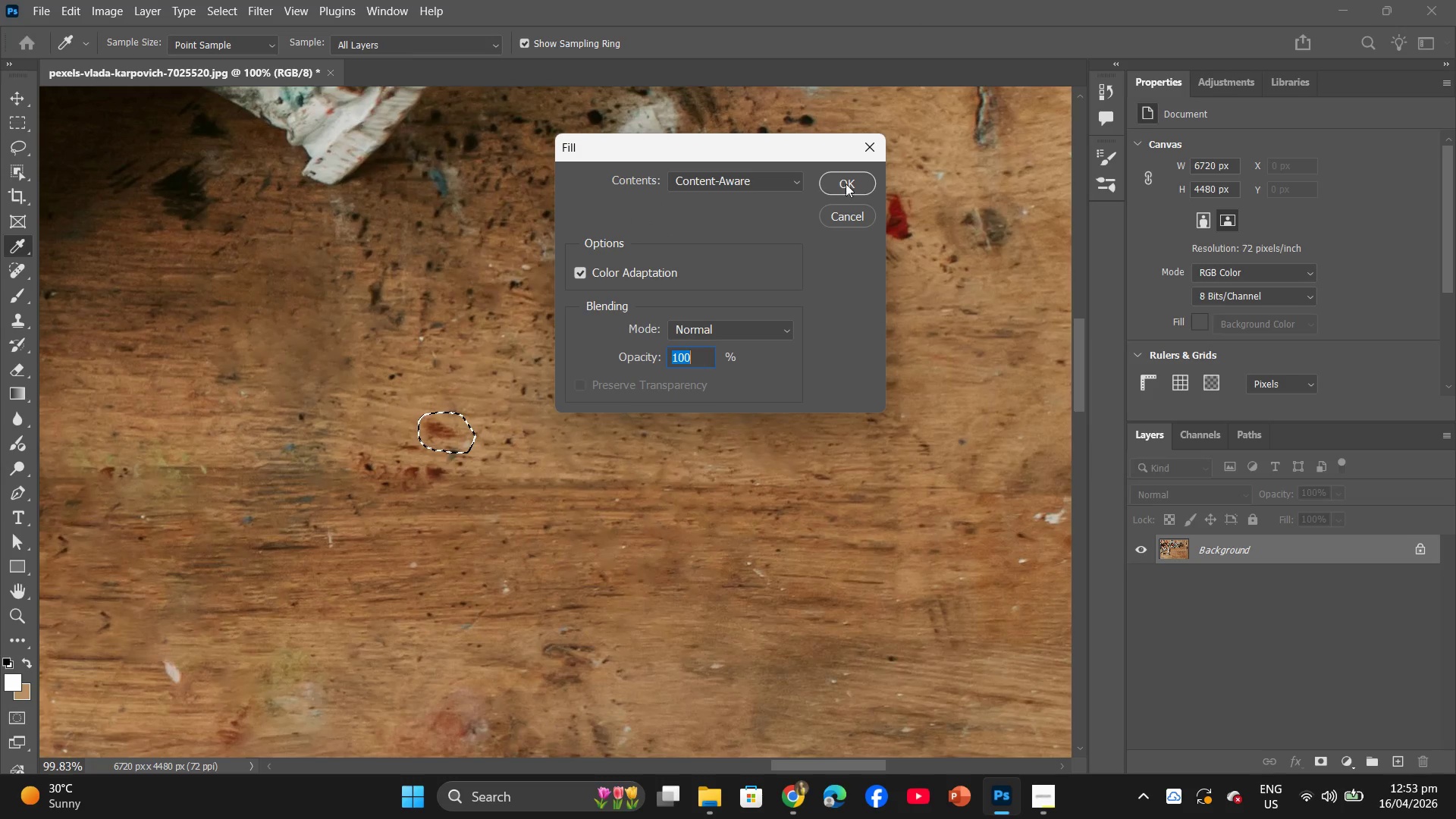 
left_click([873, 184])
 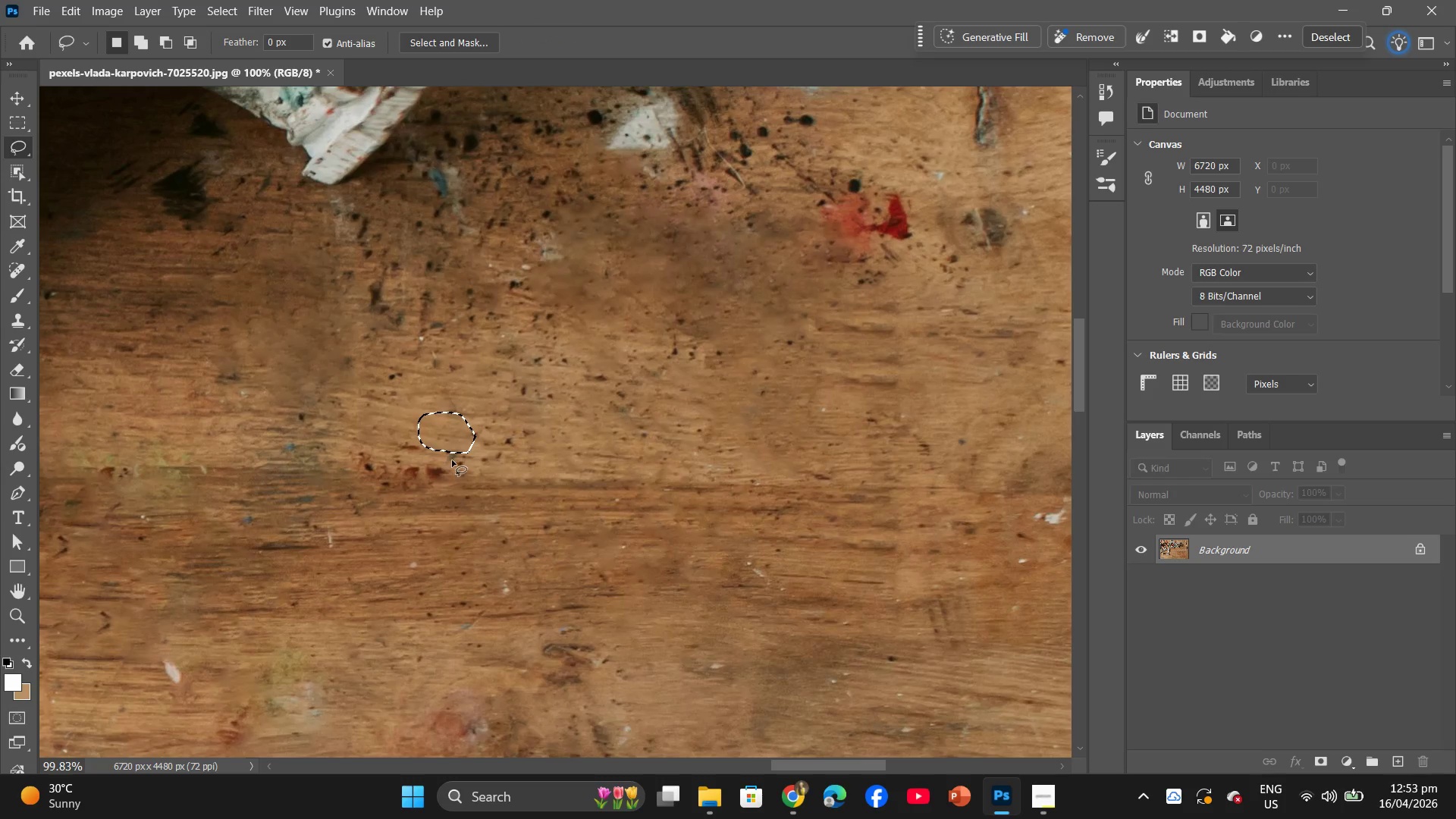 
left_click_drag(start_coordinate=[451, 436], to_coordinate=[556, 366])
 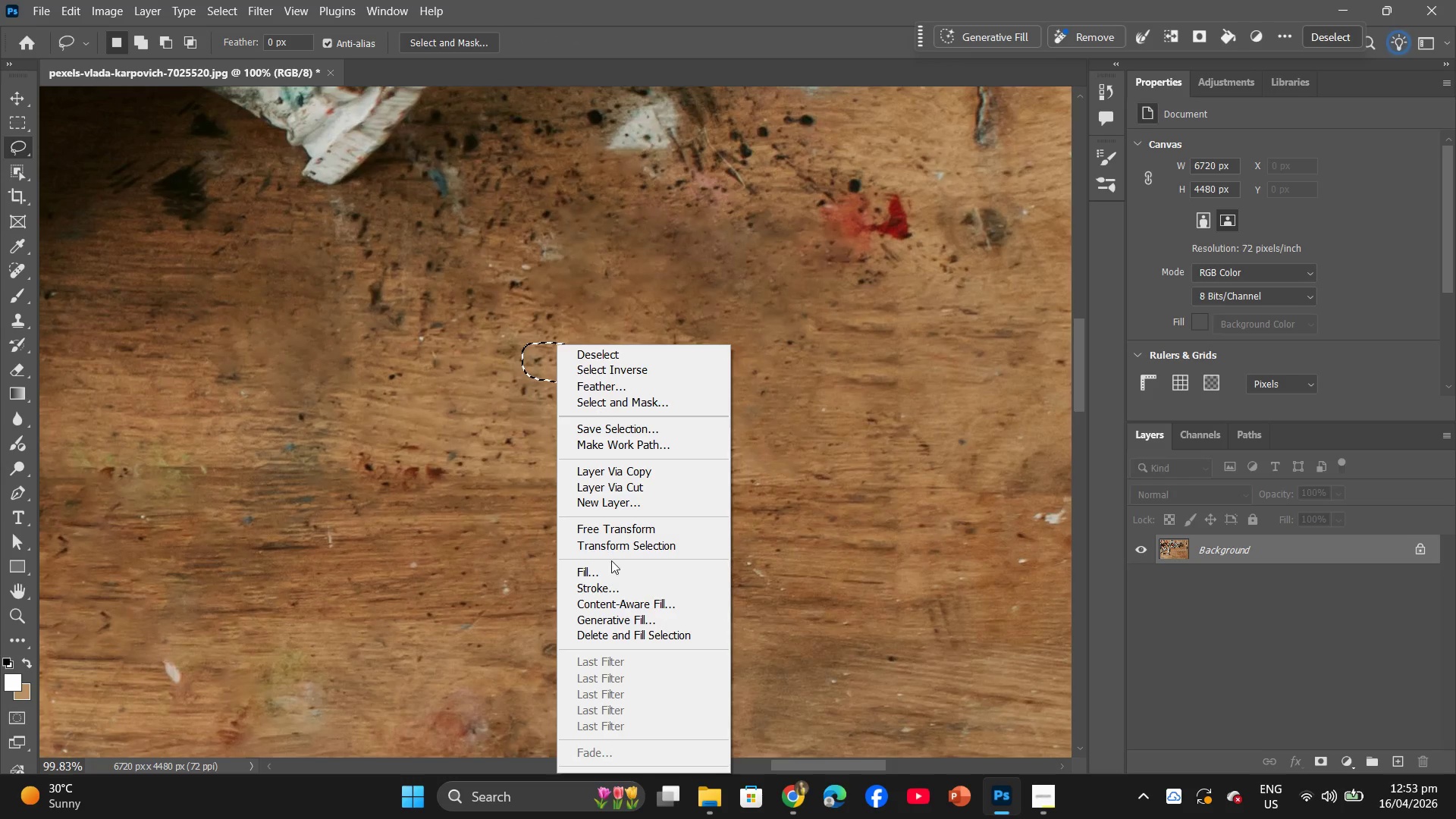 
left_click([613, 565])
 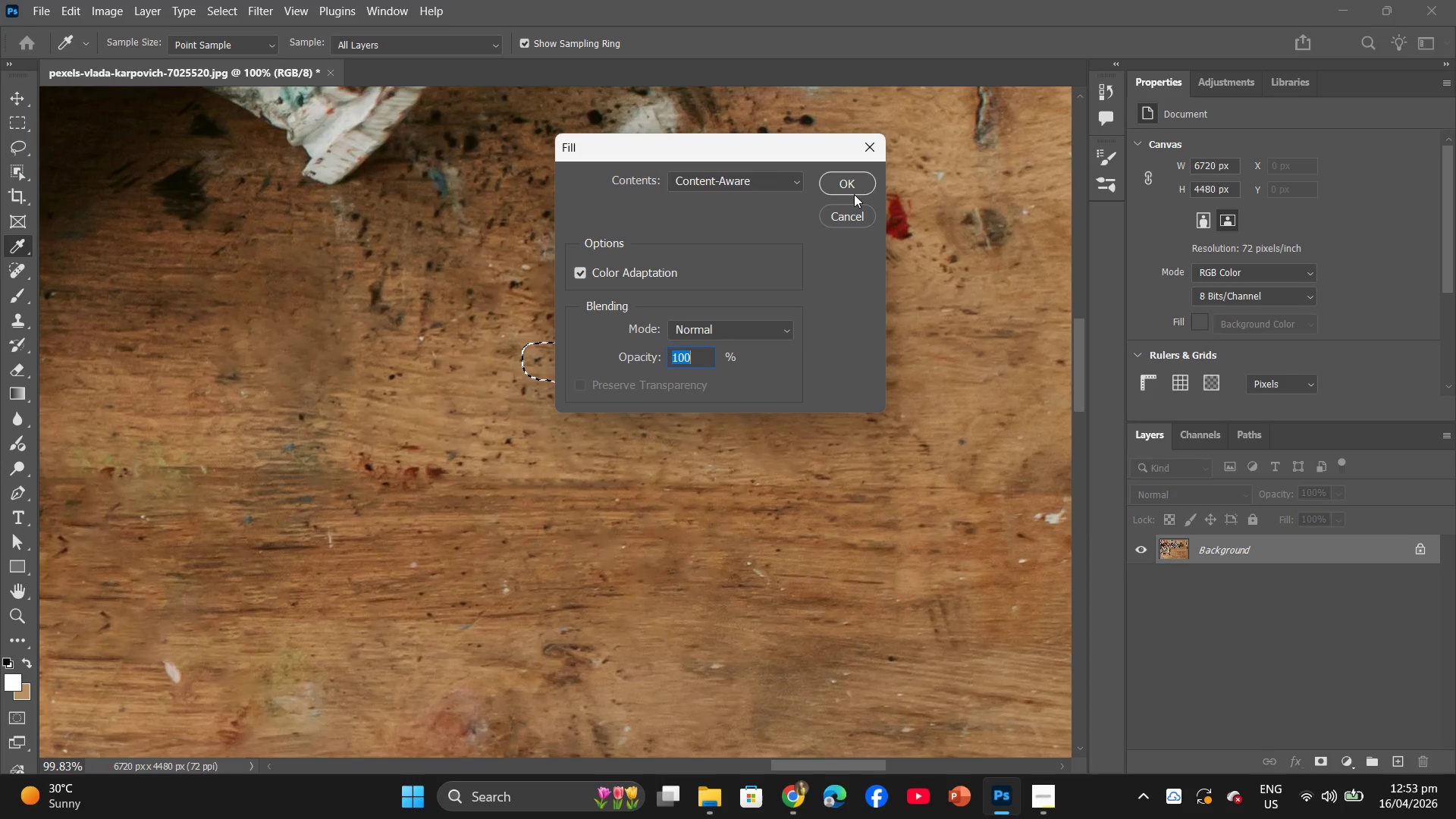 
left_click([860, 182])
 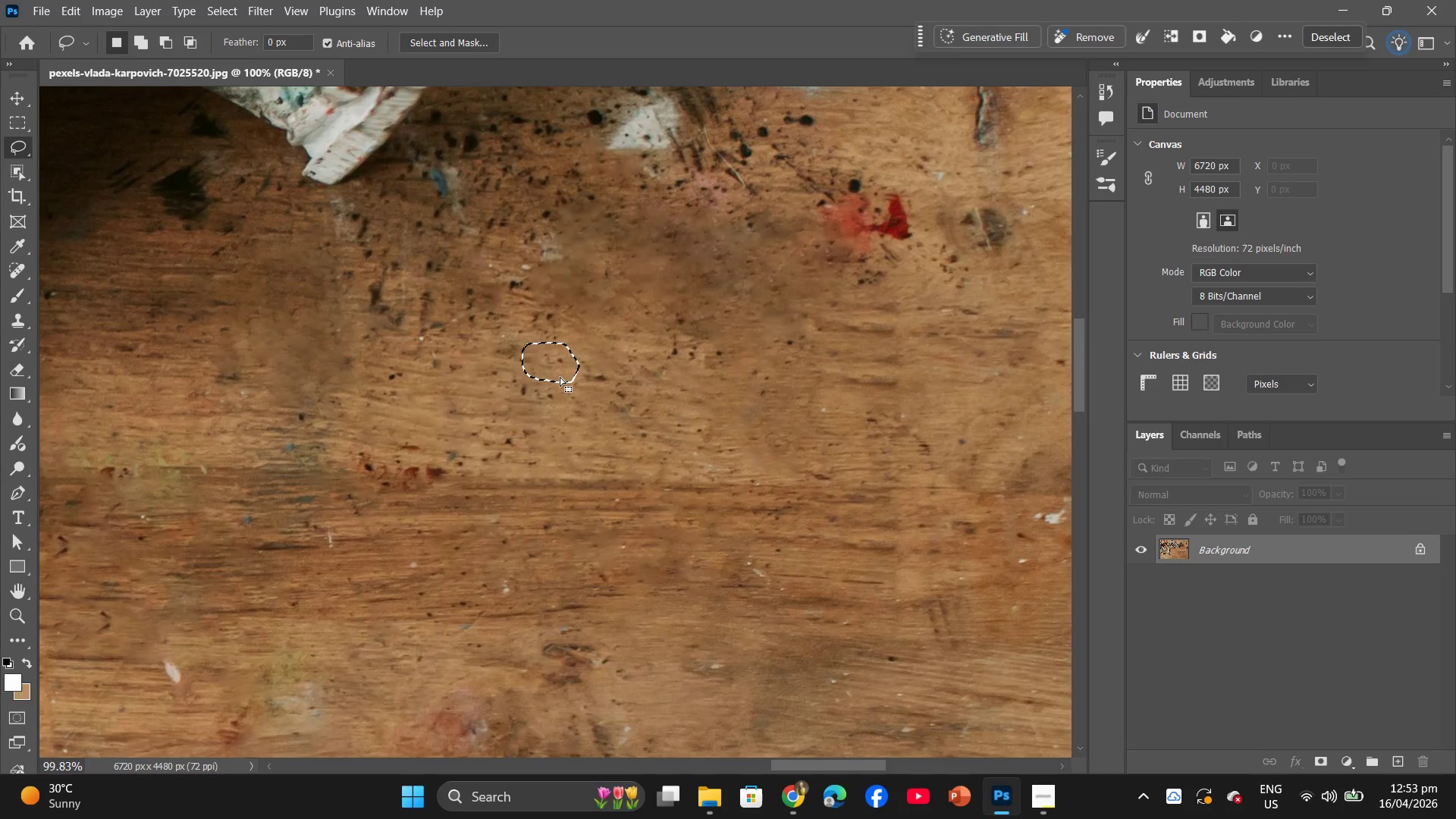 
left_click_drag(start_coordinate=[561, 375], to_coordinate=[556, 336])
 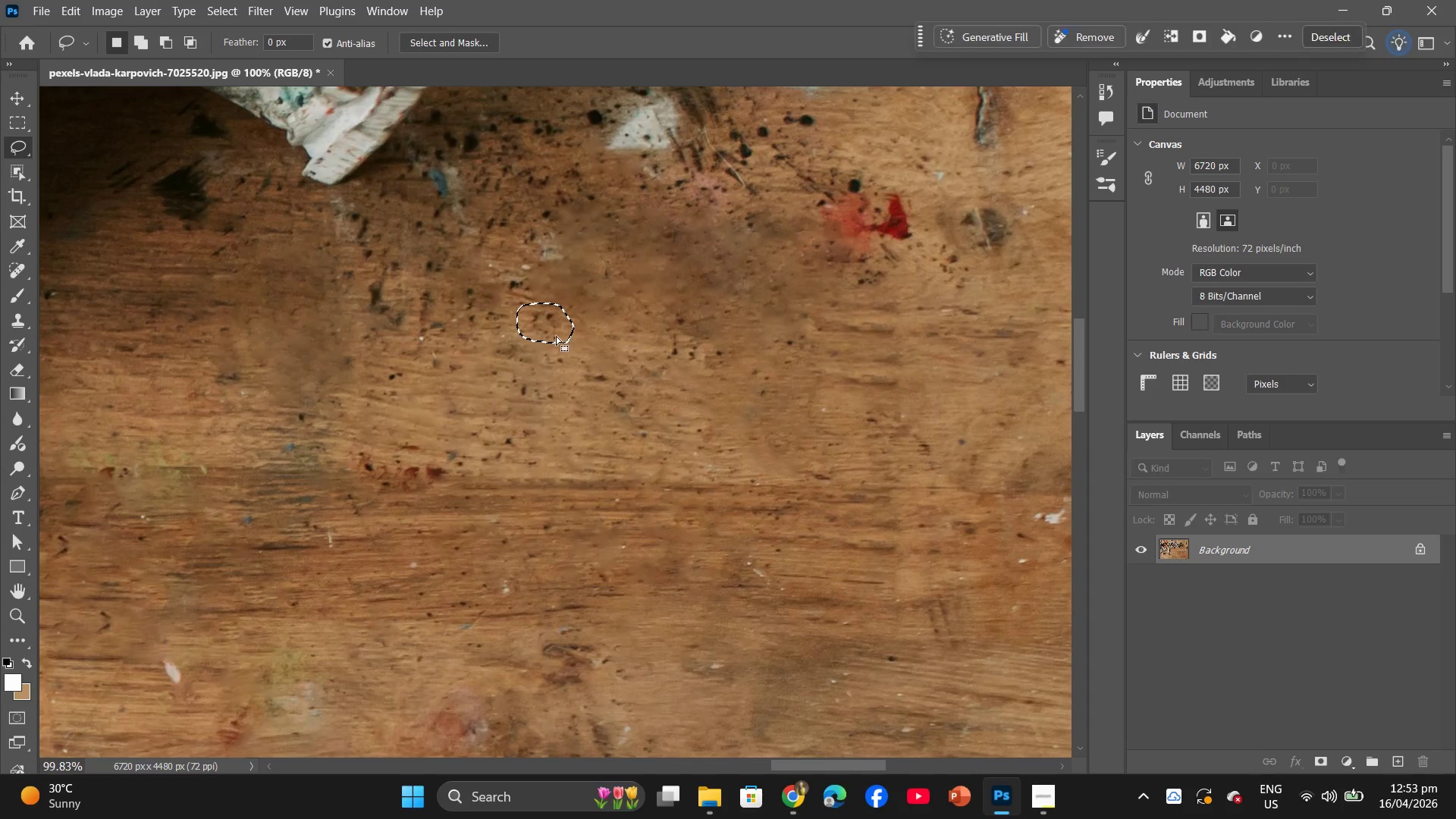 
right_click([556, 336])
 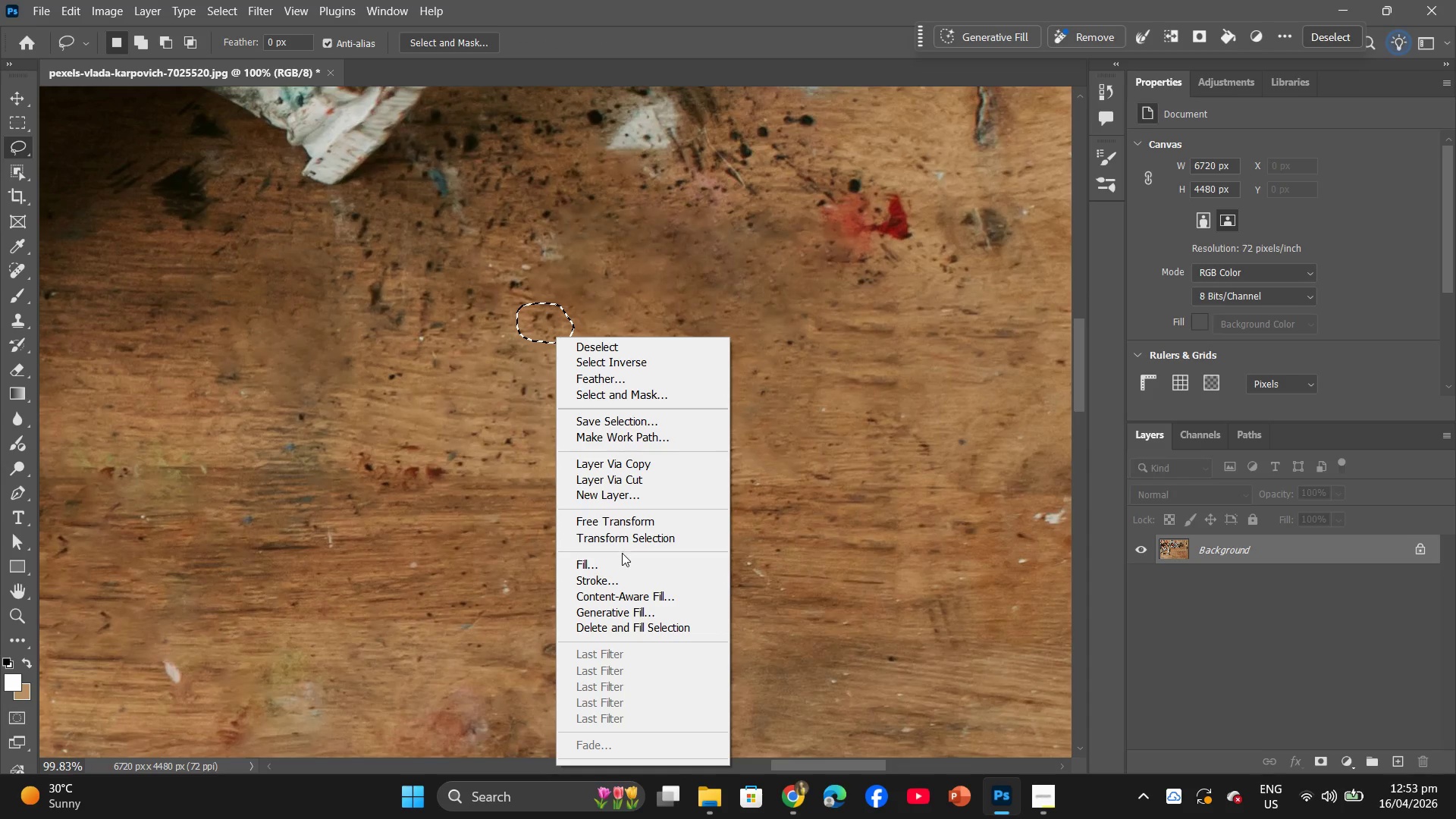 
left_click([625, 566])
 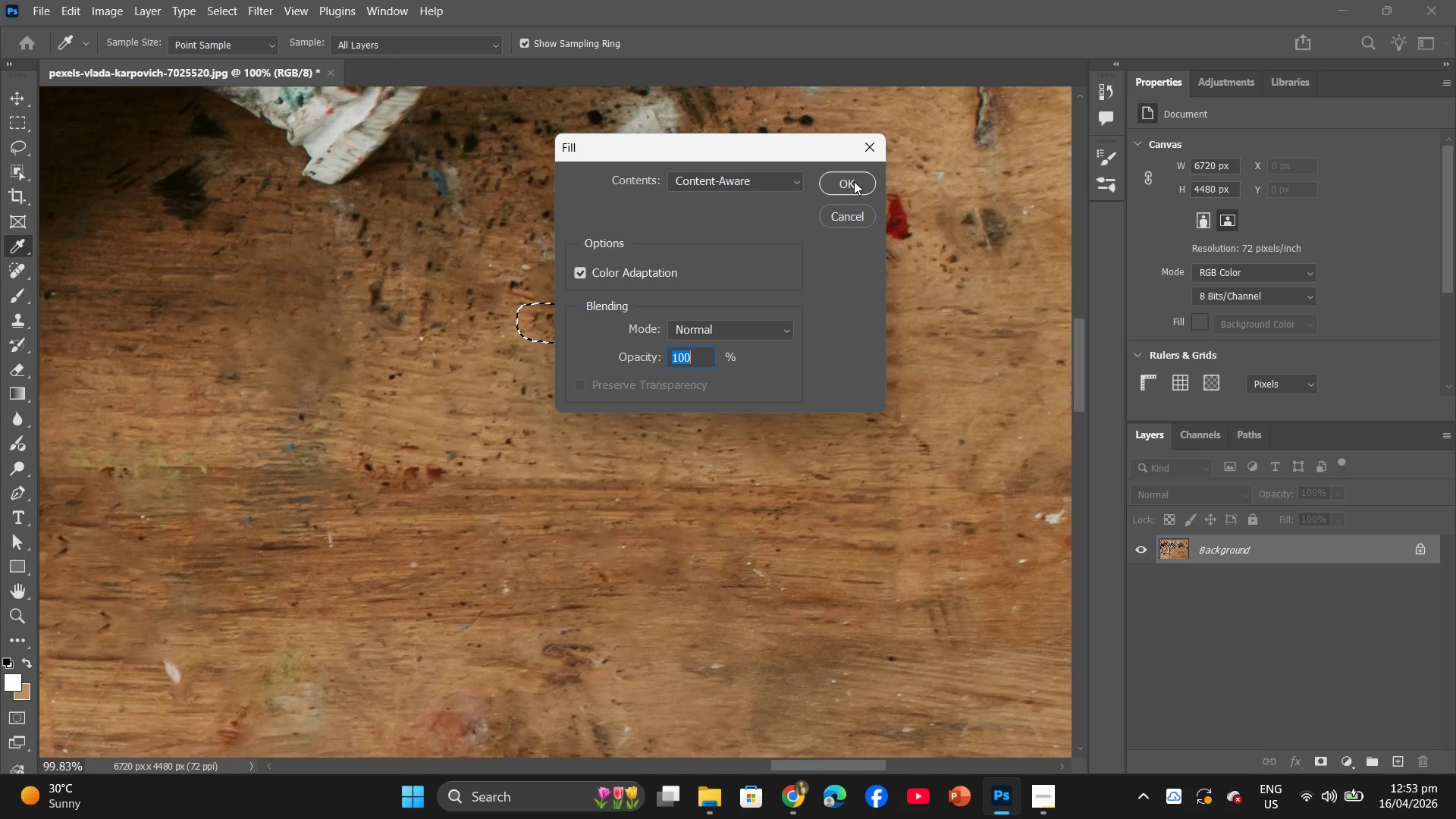 
left_click([854, 181])
 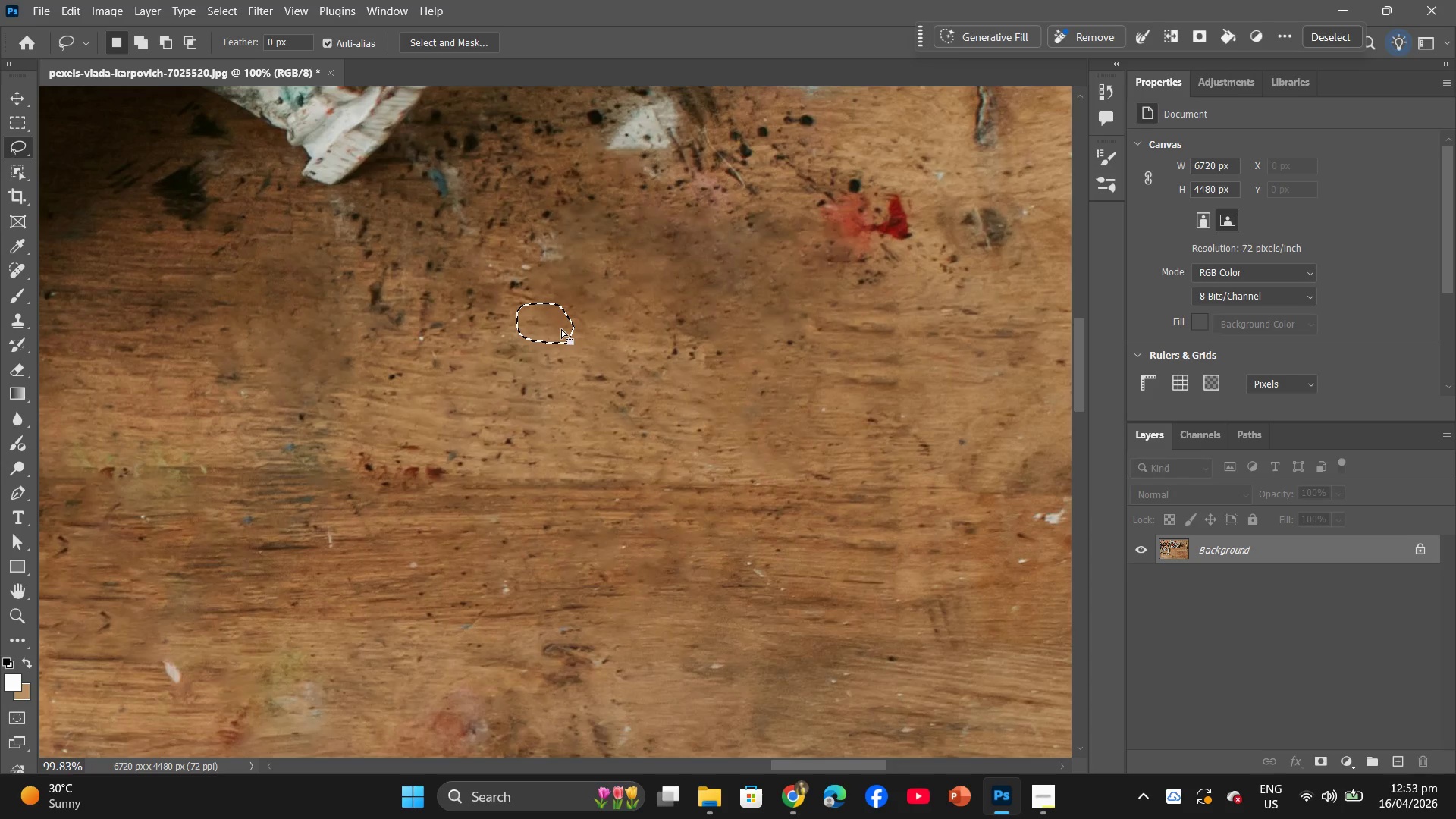 
left_click_drag(start_coordinate=[561, 329], to_coordinate=[535, 293])
 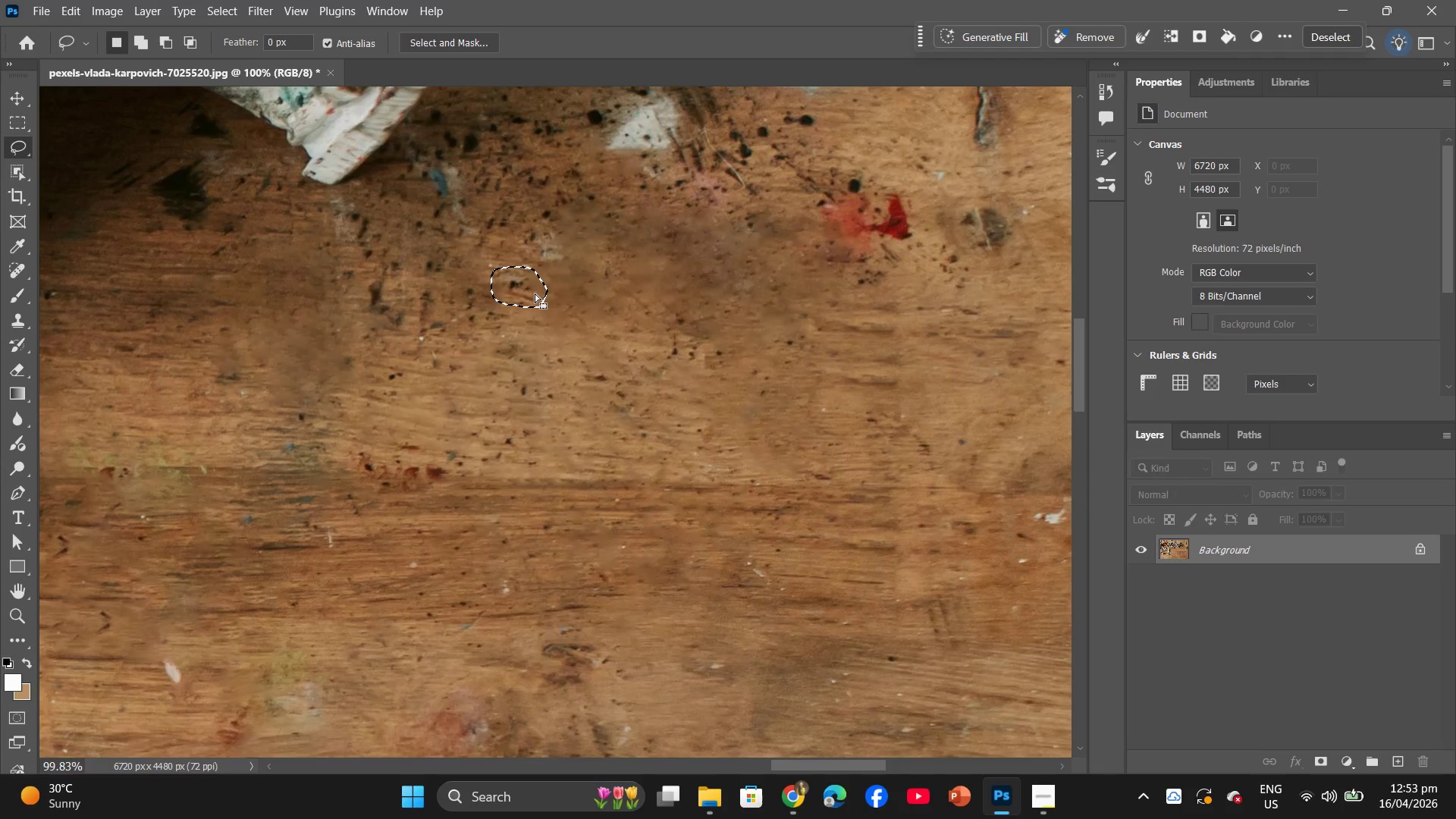 
right_click([535, 293])
 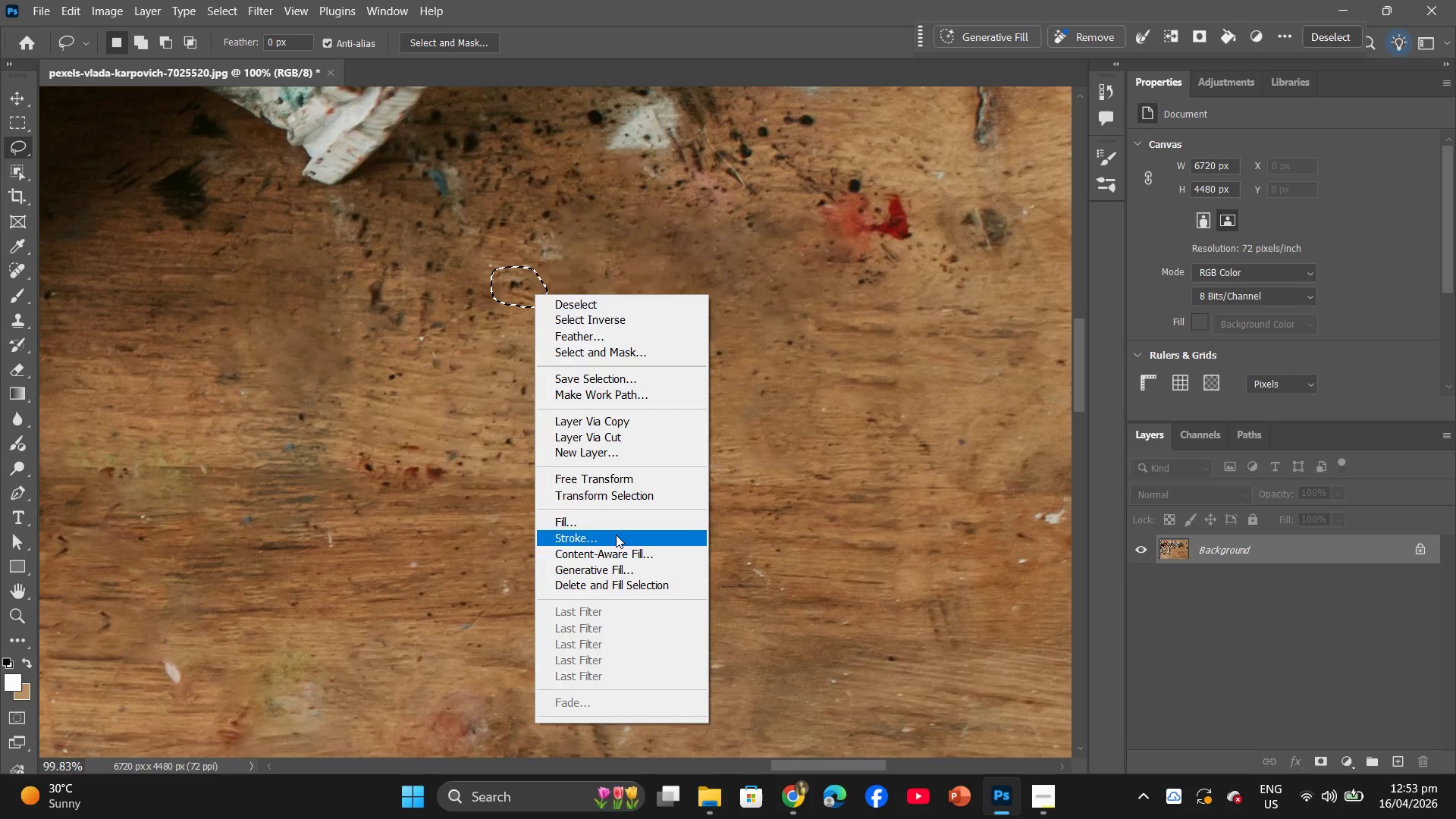 
left_click([620, 524])
 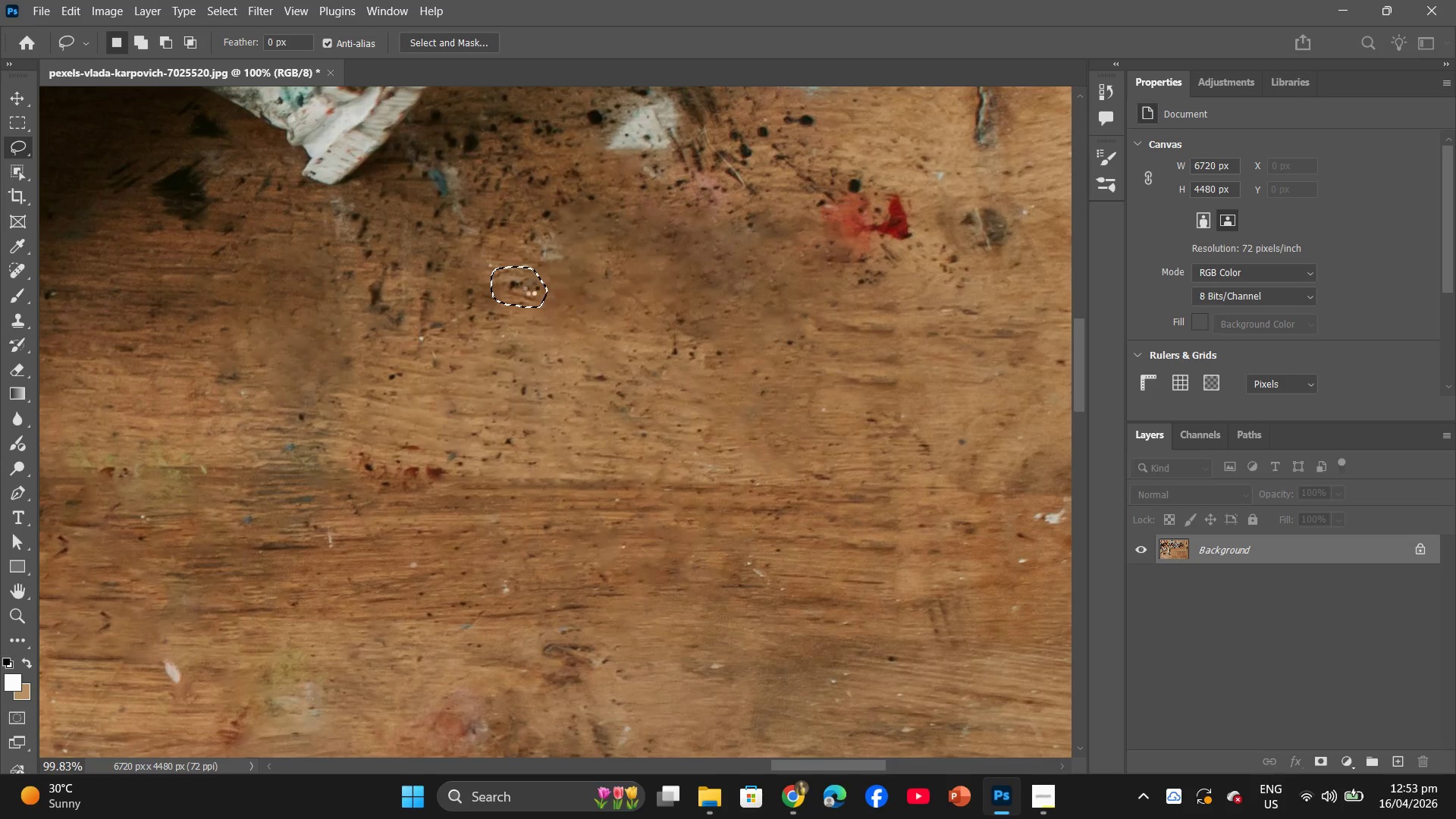 
left_click_drag(start_coordinate=[532, 287], to_coordinate=[751, 146])
 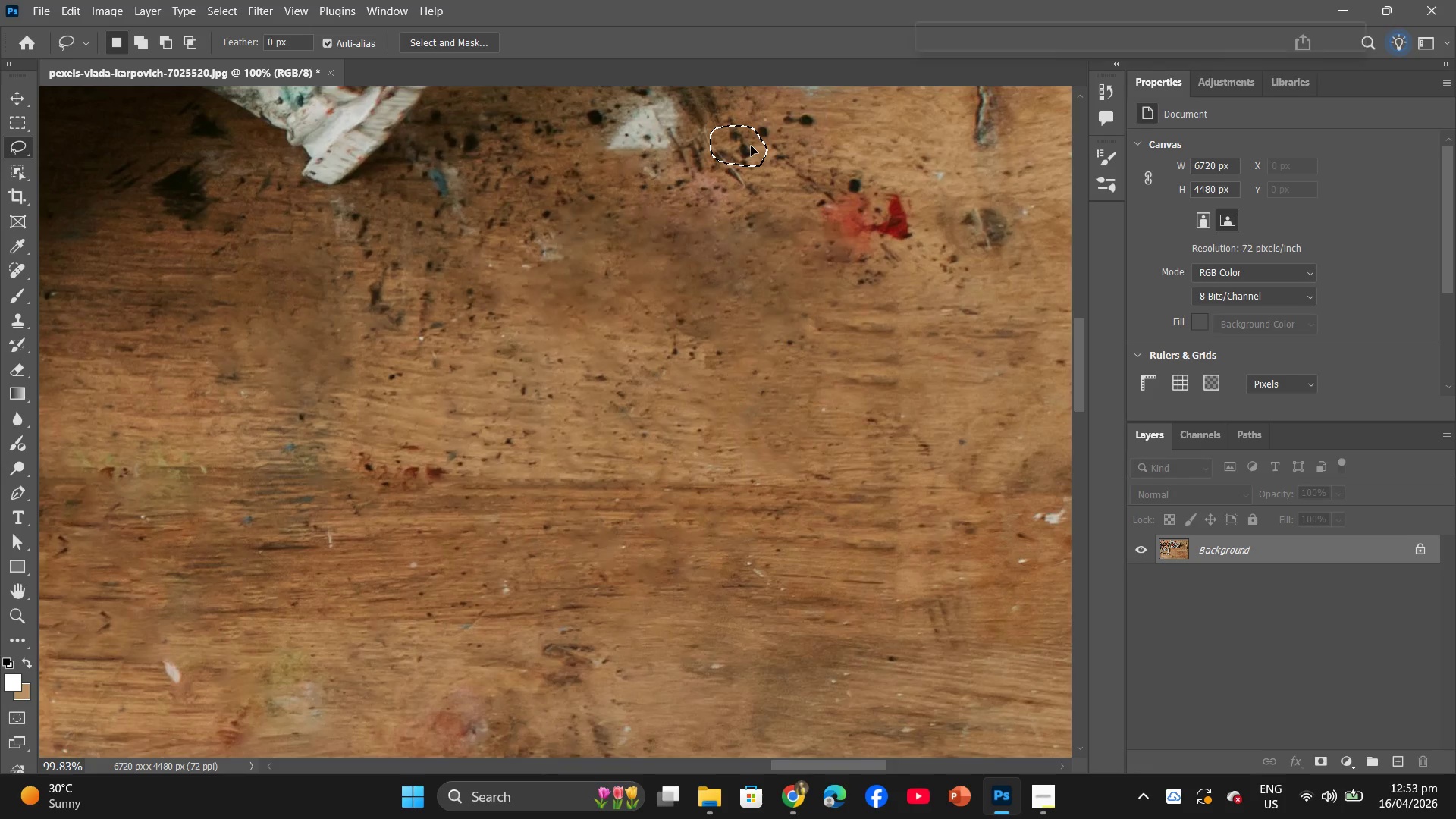 
right_click([751, 146])
 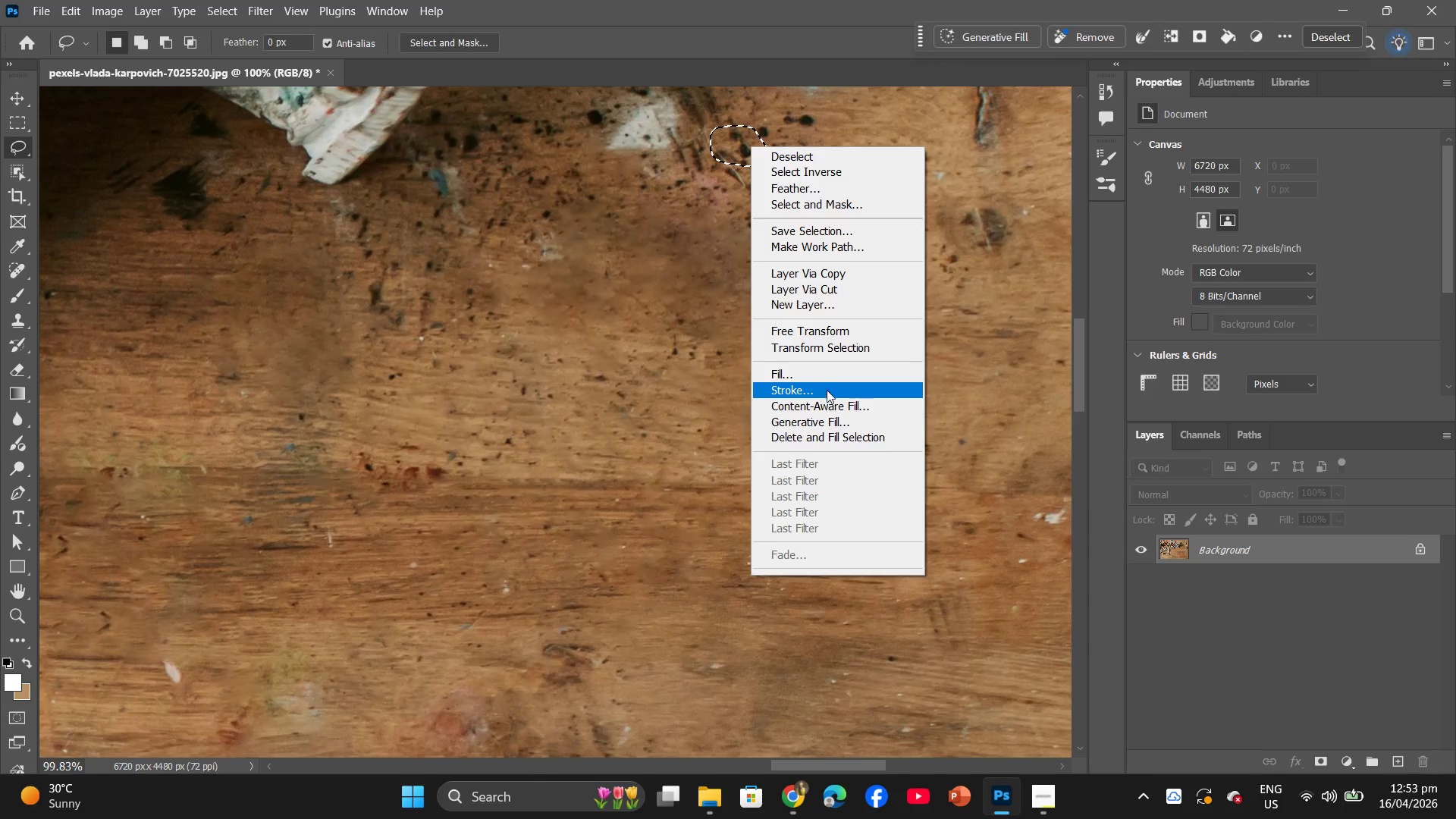 
left_click([833, 378])
 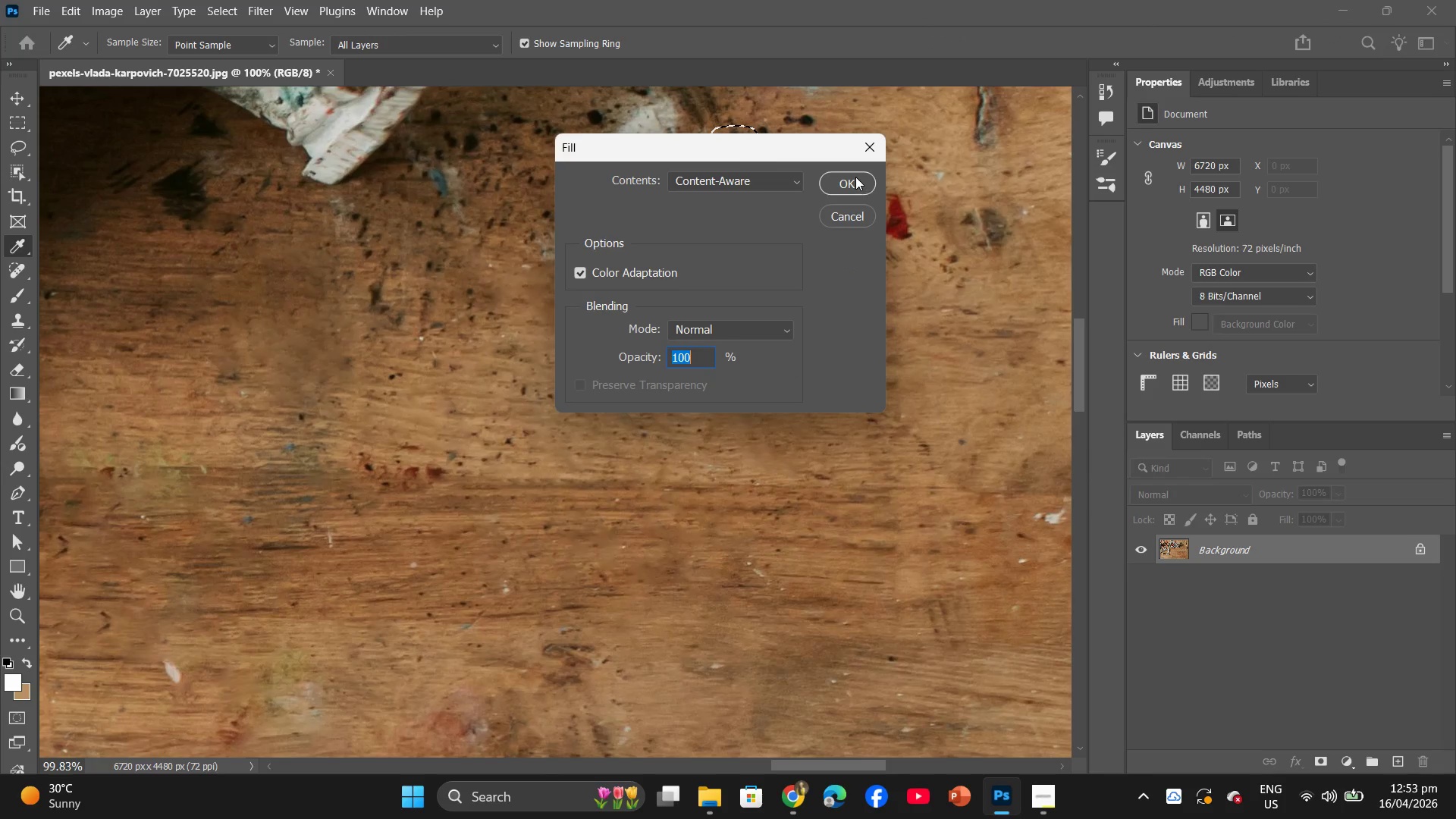 
left_click([855, 177])
 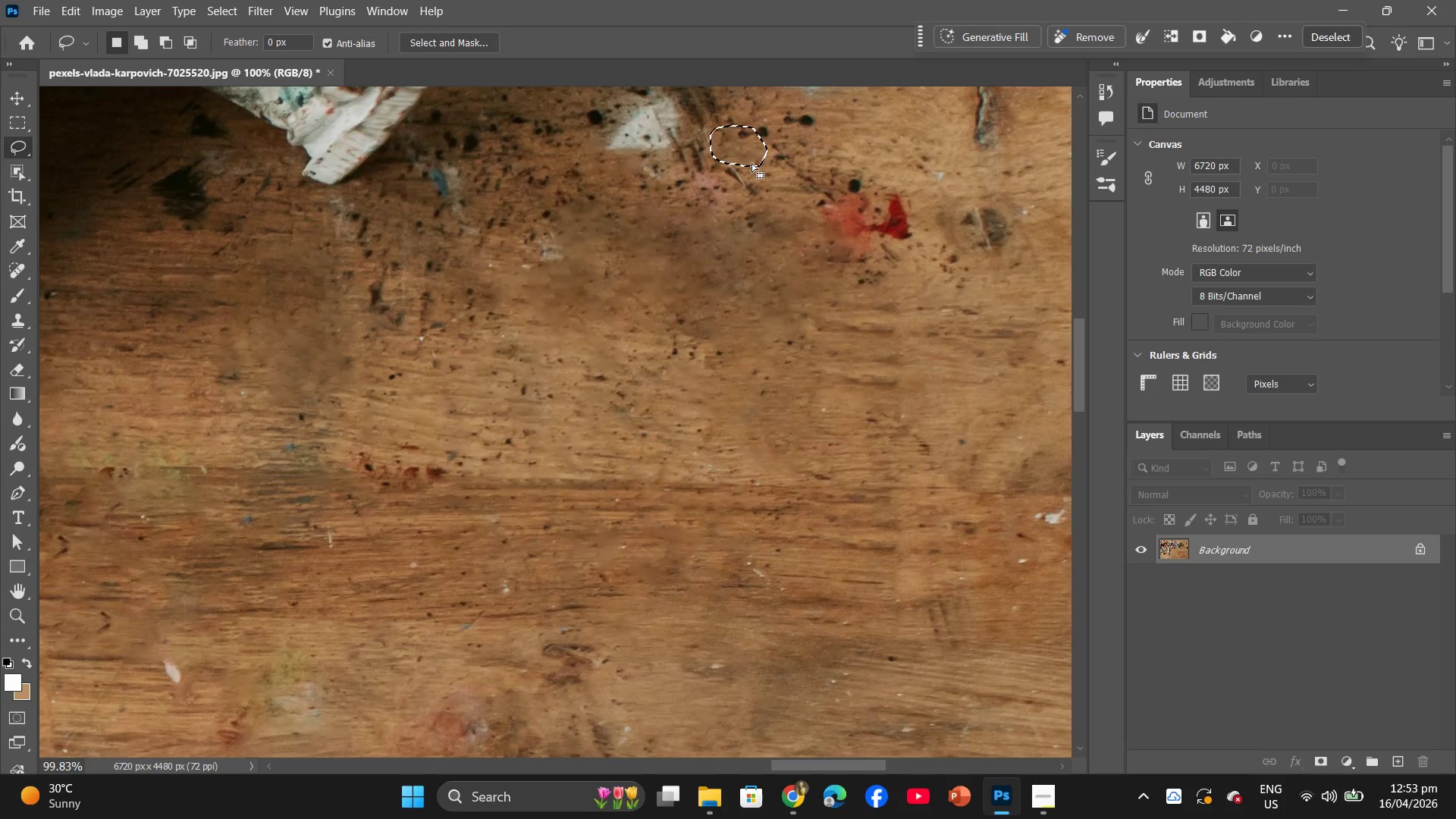 
left_click_drag(start_coordinate=[755, 161], to_coordinate=[770, 149])
 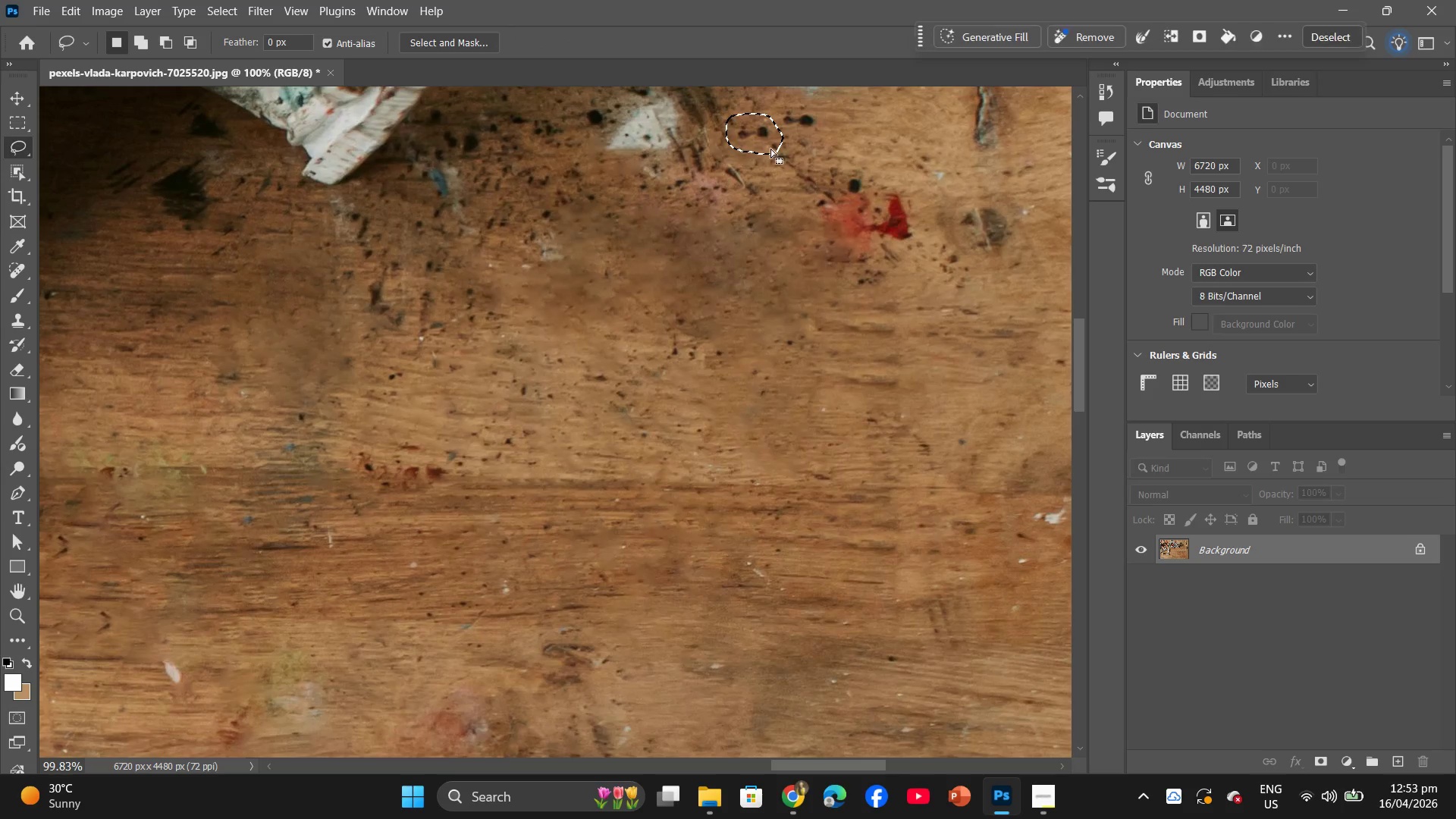 
right_click([770, 149])
 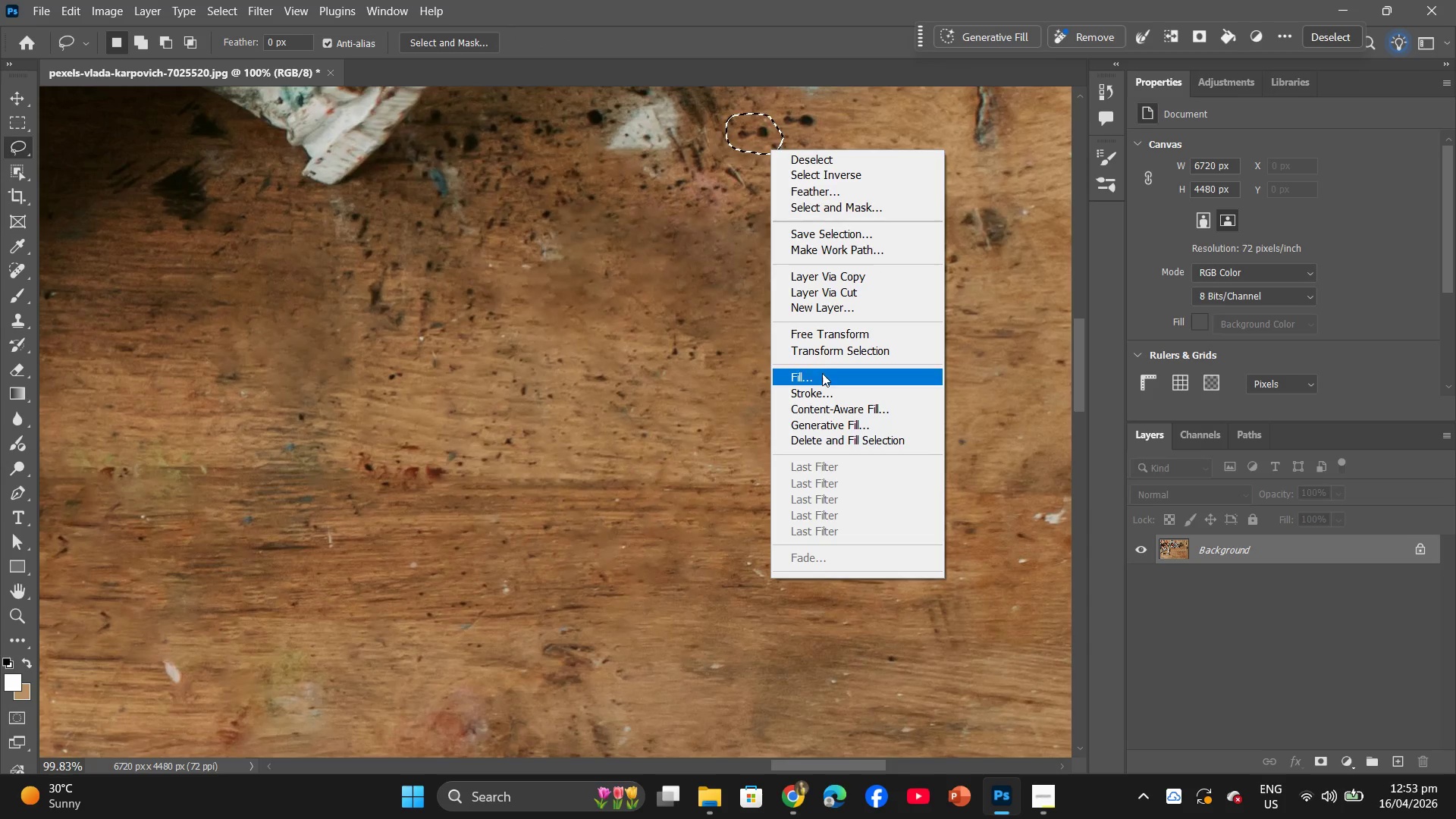 
left_click([823, 375])
 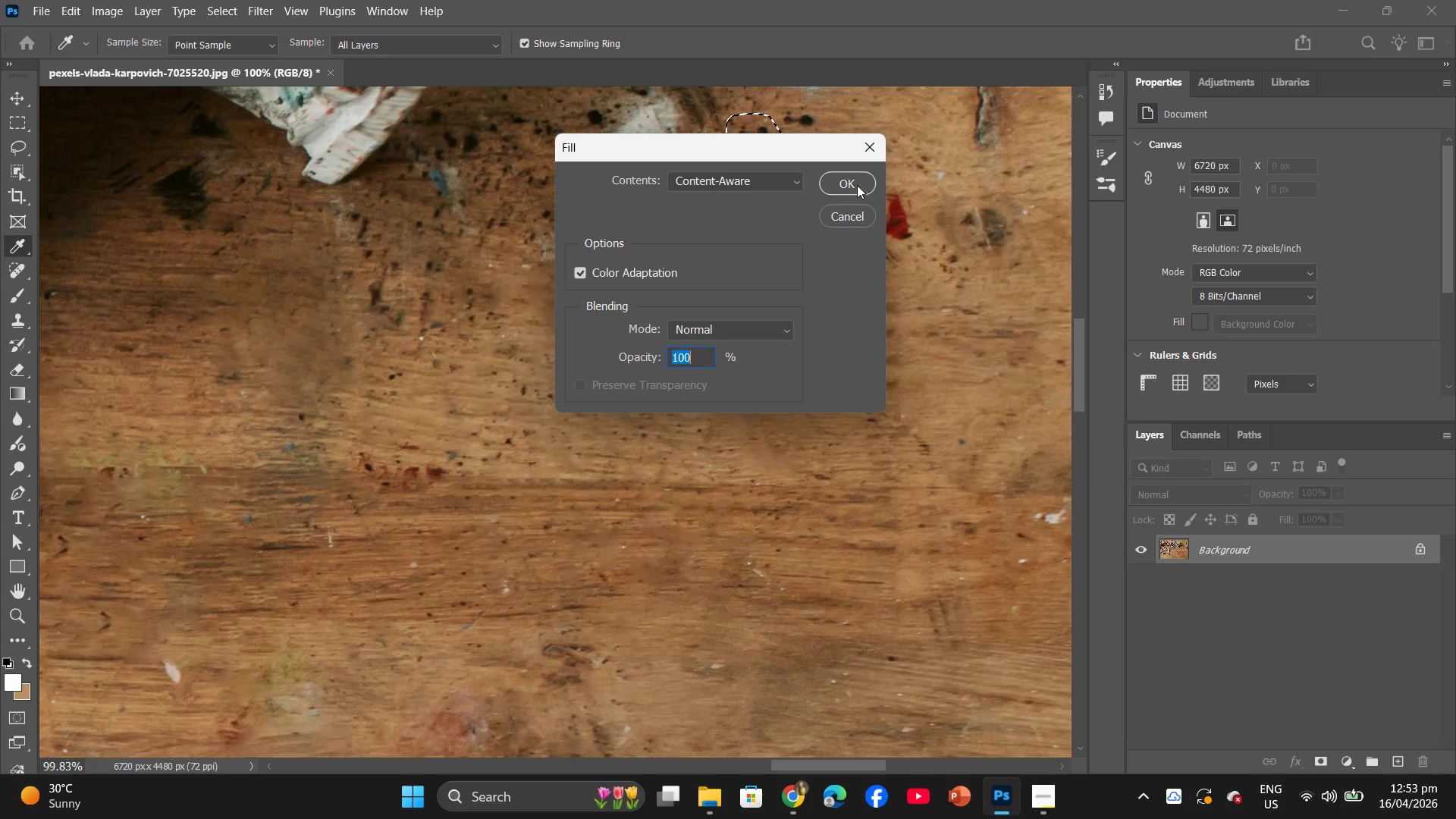 
left_click([852, 190])
 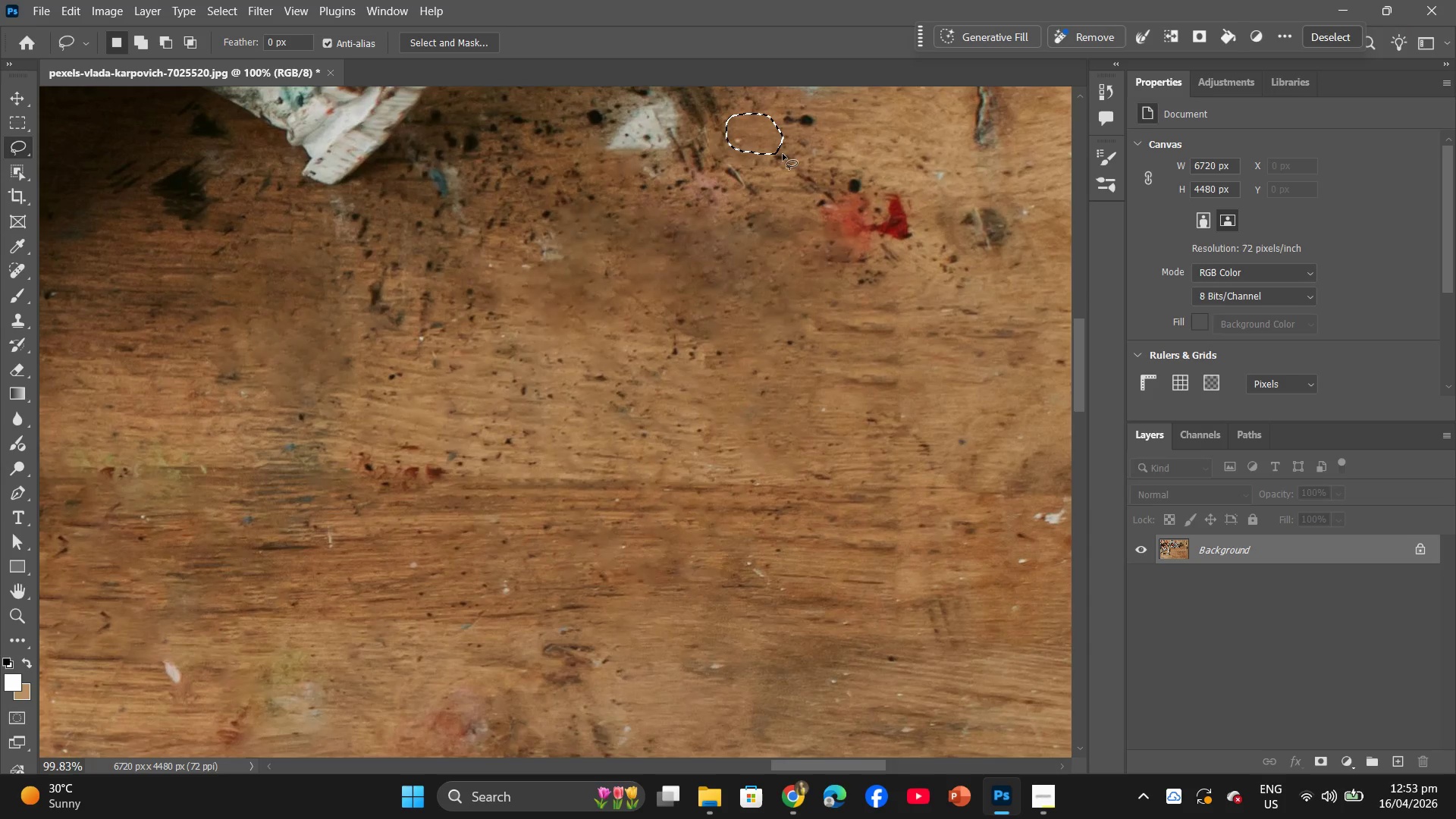 
left_click_drag(start_coordinate=[778, 146], to_coordinate=[818, 128])
 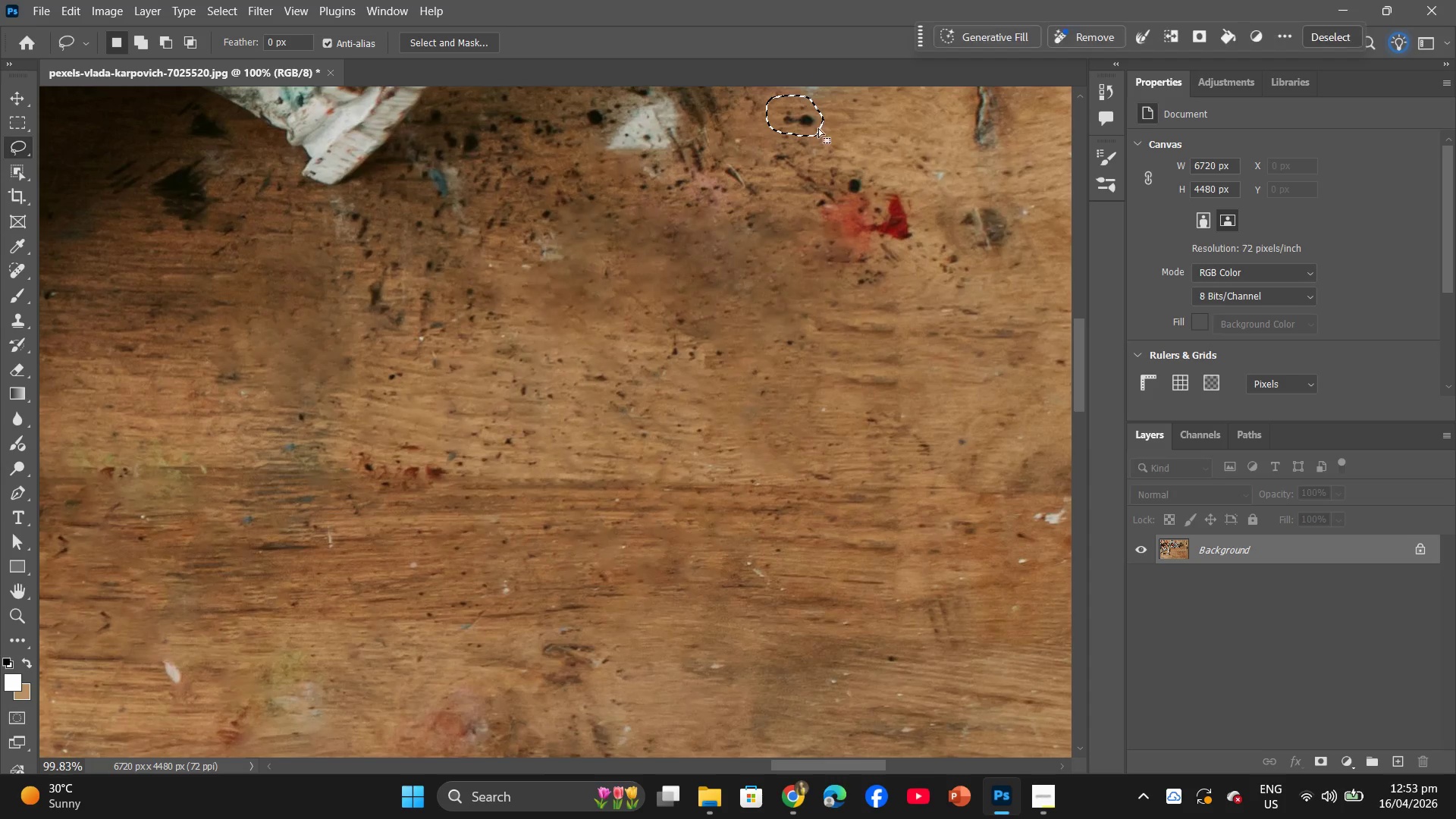 
right_click([818, 128])
 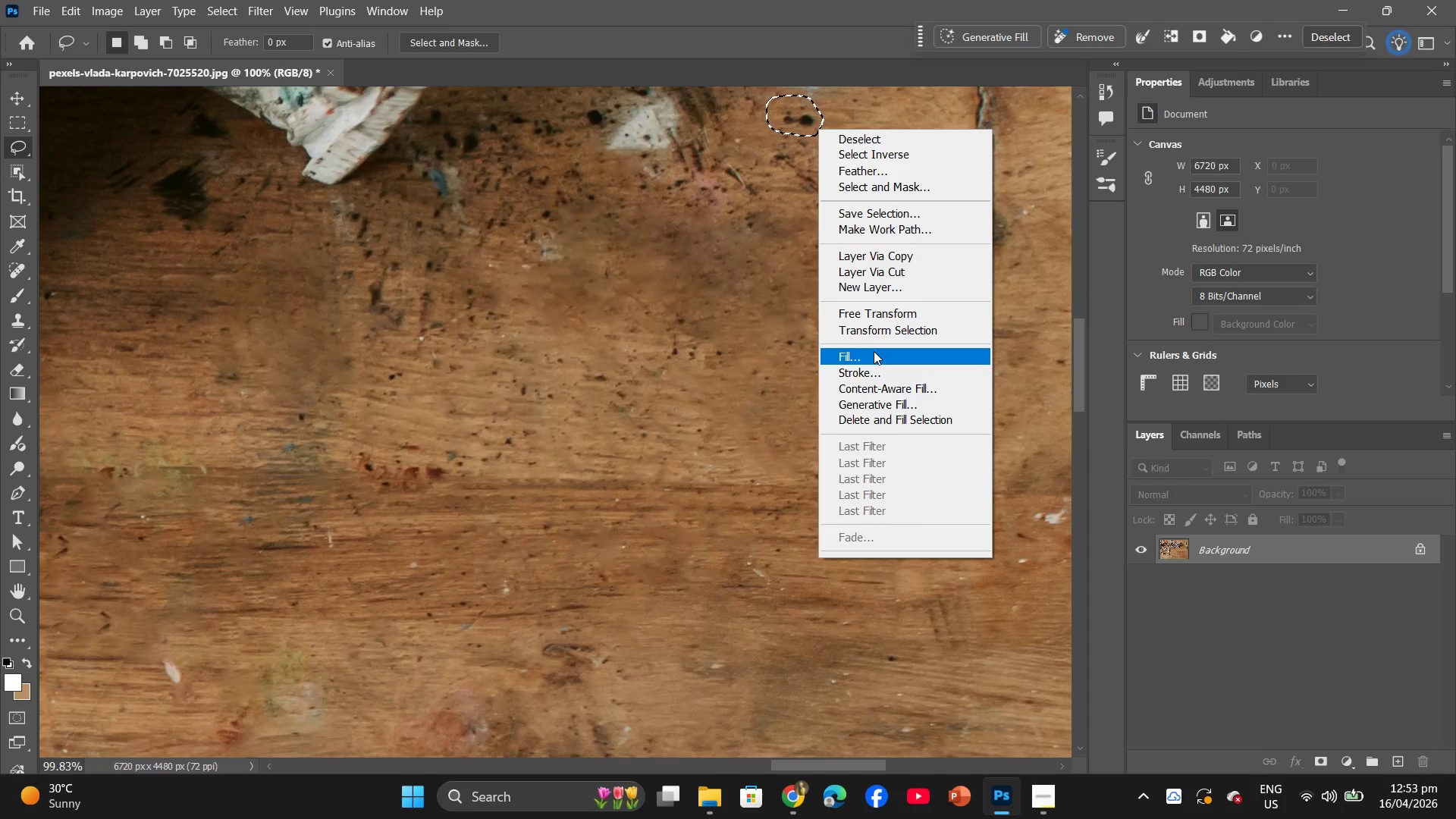 
wait(6.52)
 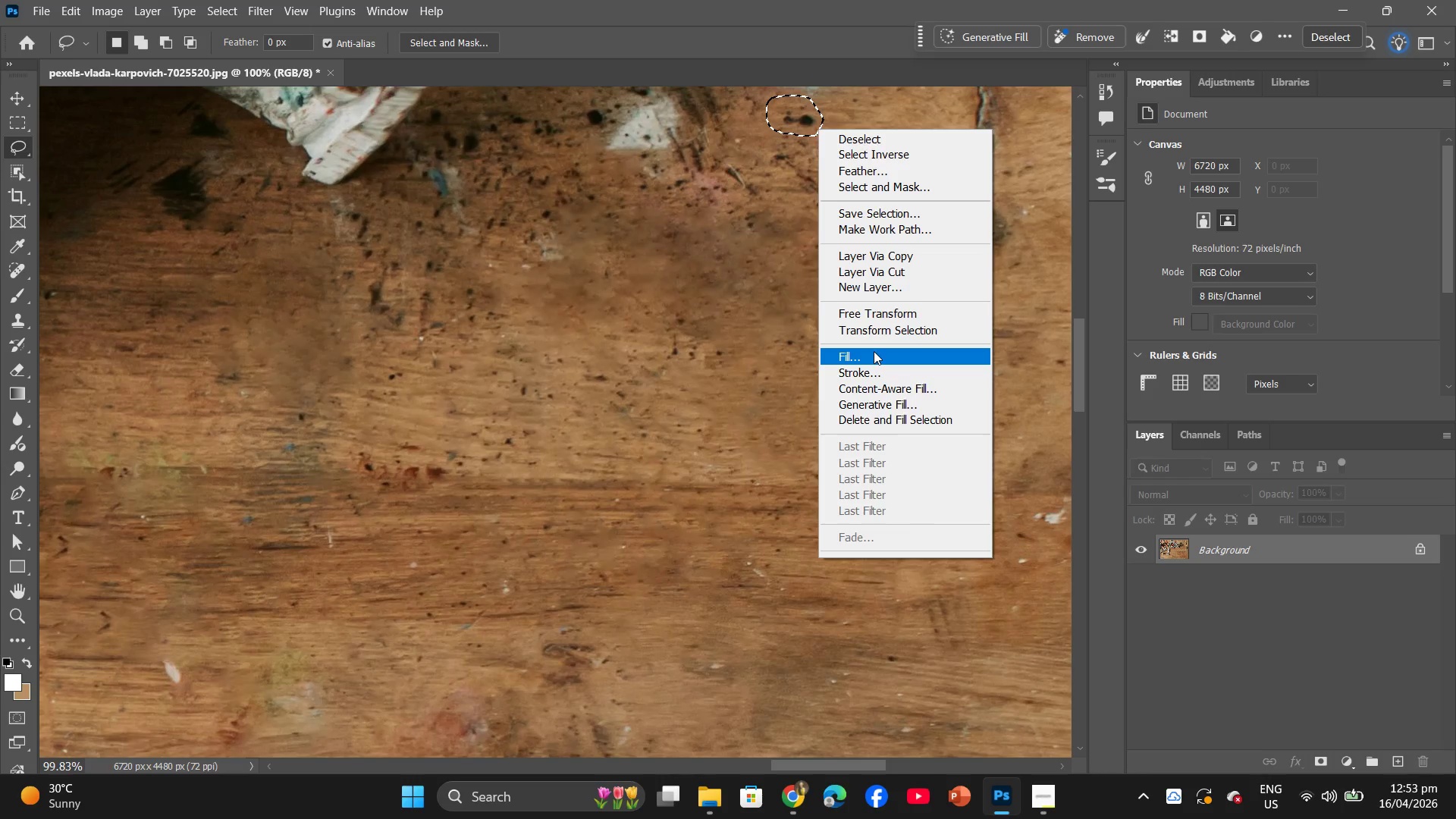 
left_click([874, 351])
 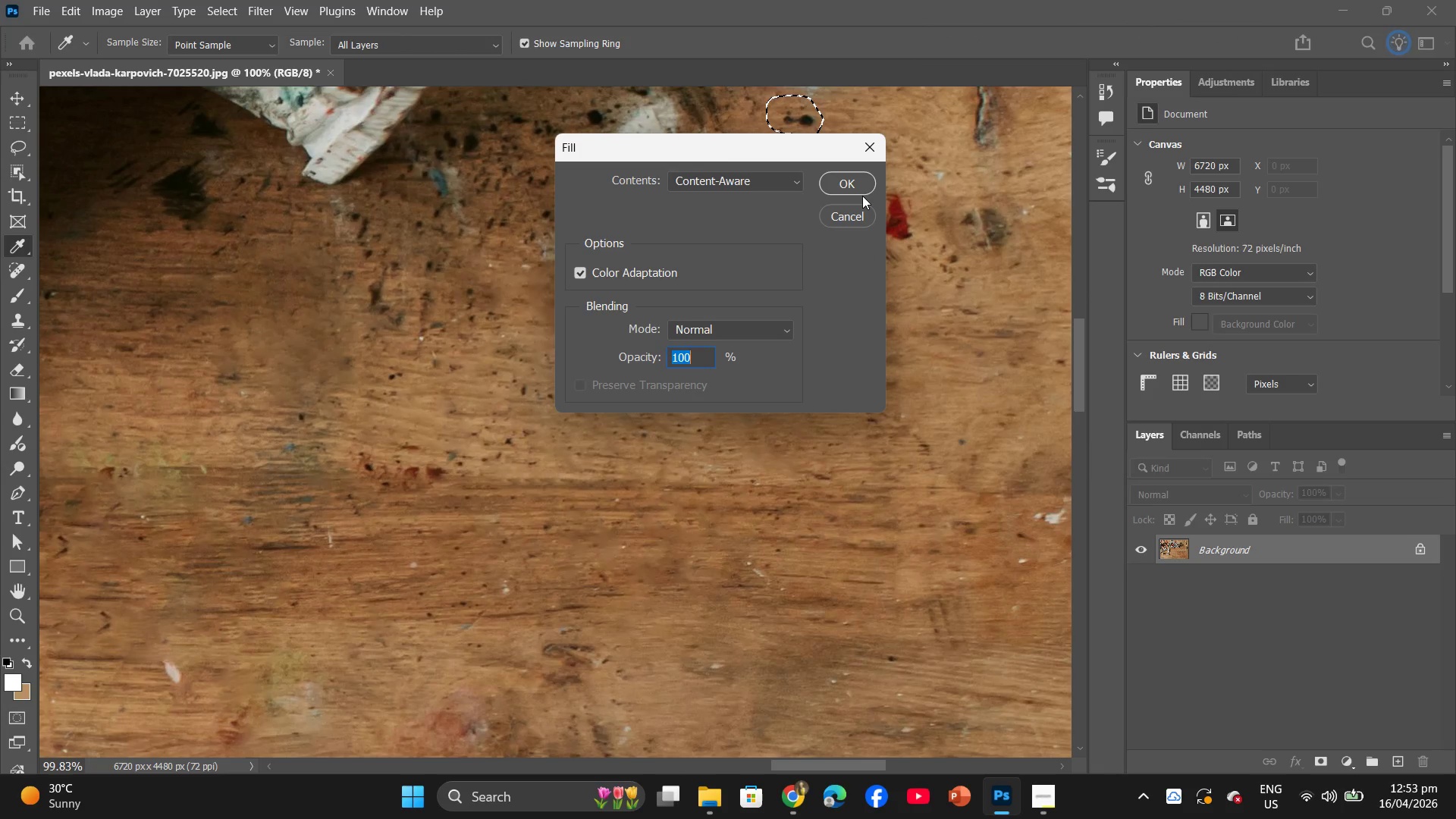 
left_click([864, 189])
 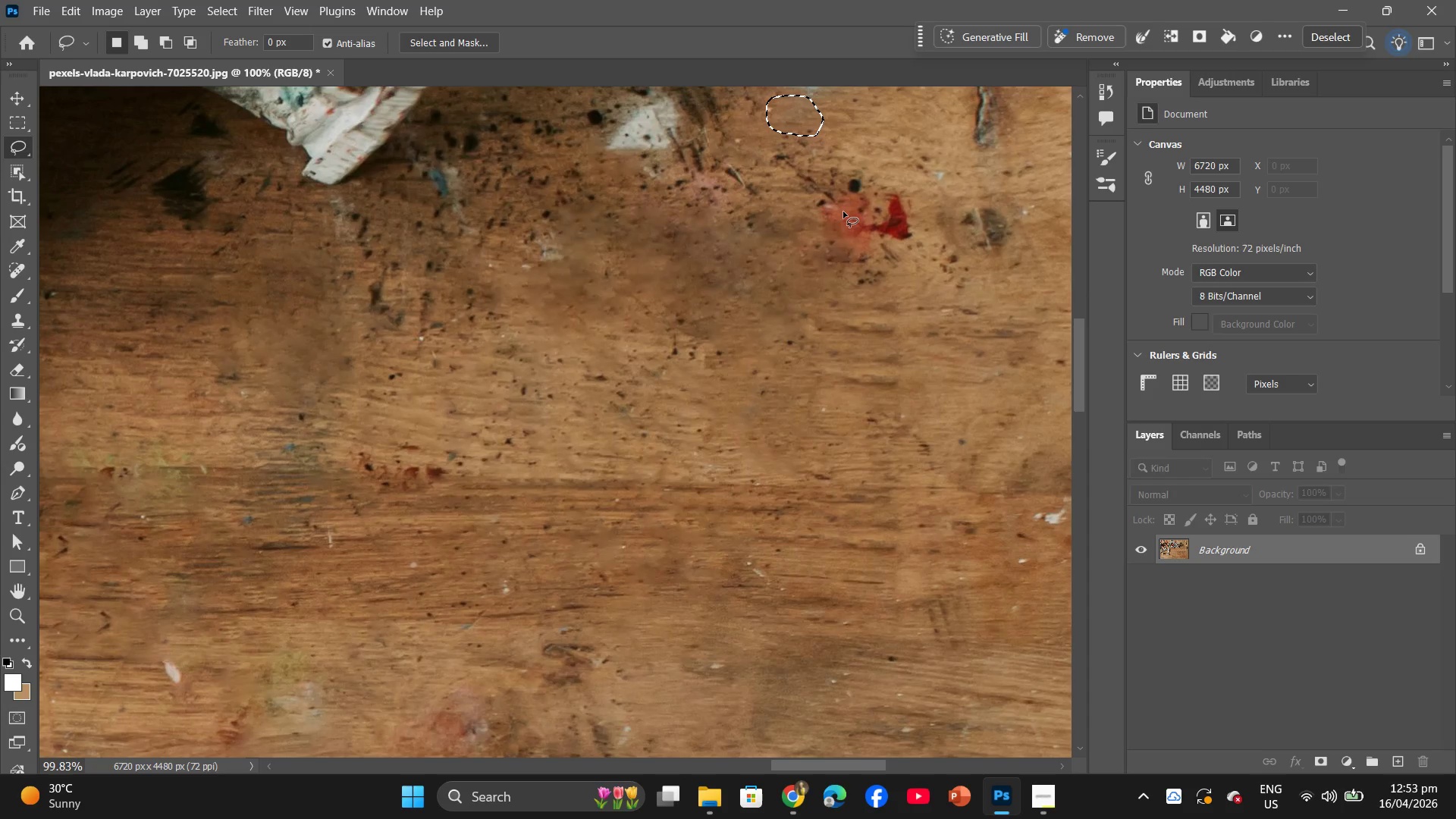 
wait(10.64)
 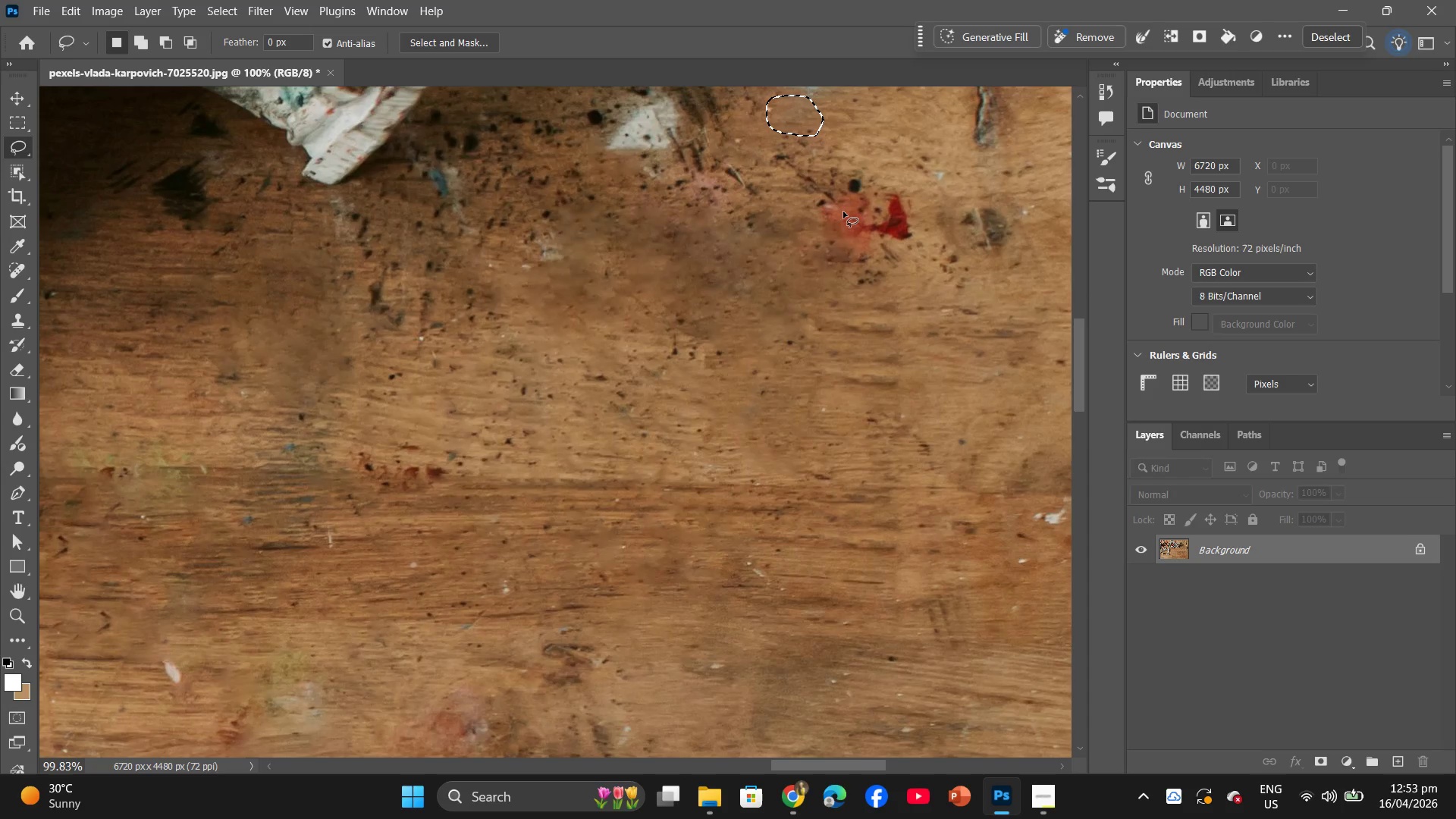 
left_click_drag(start_coordinate=[880, 236], to_coordinate=[869, 238])
 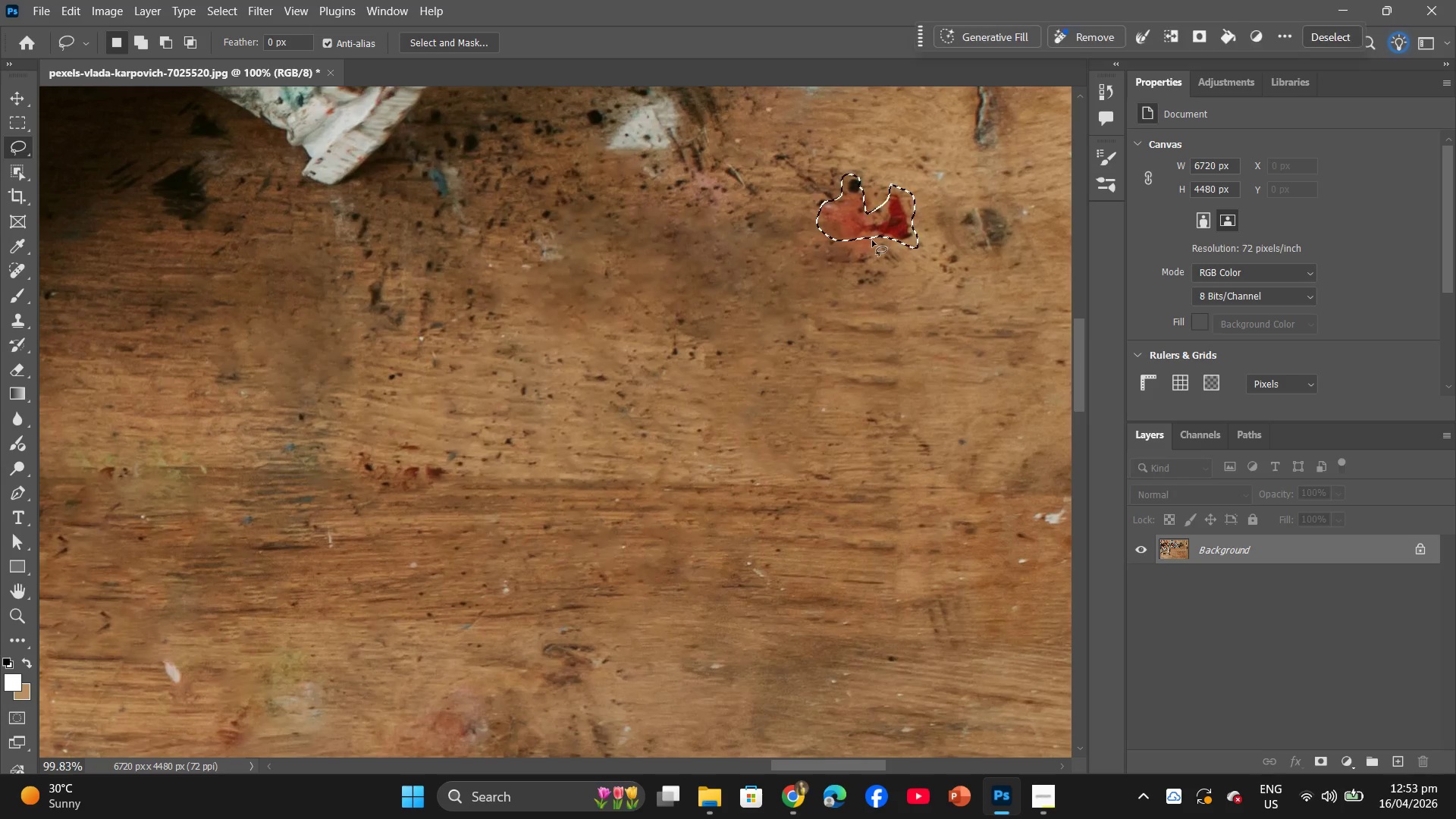 
right_click([871, 240])
 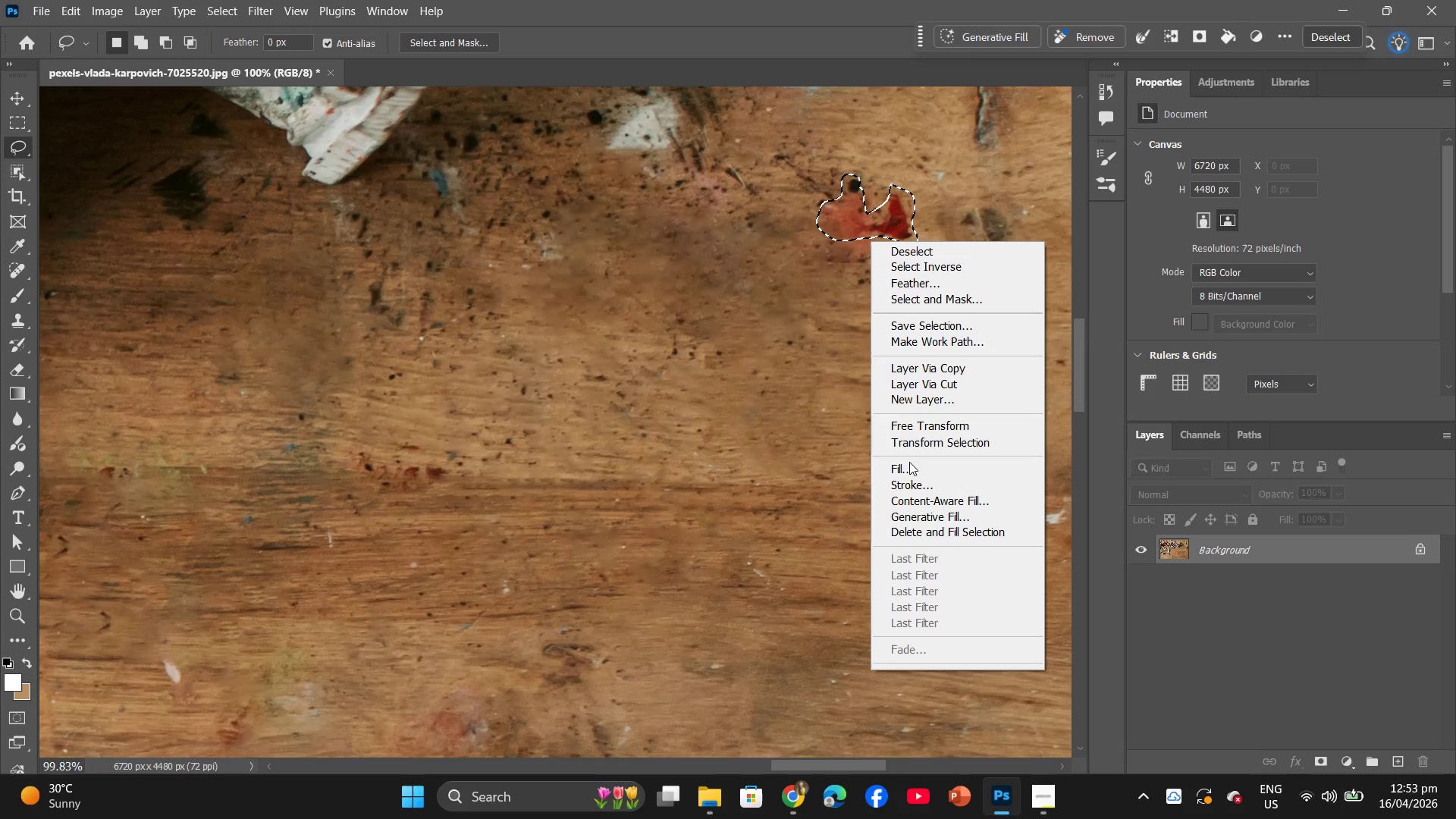 
left_click([905, 466])
 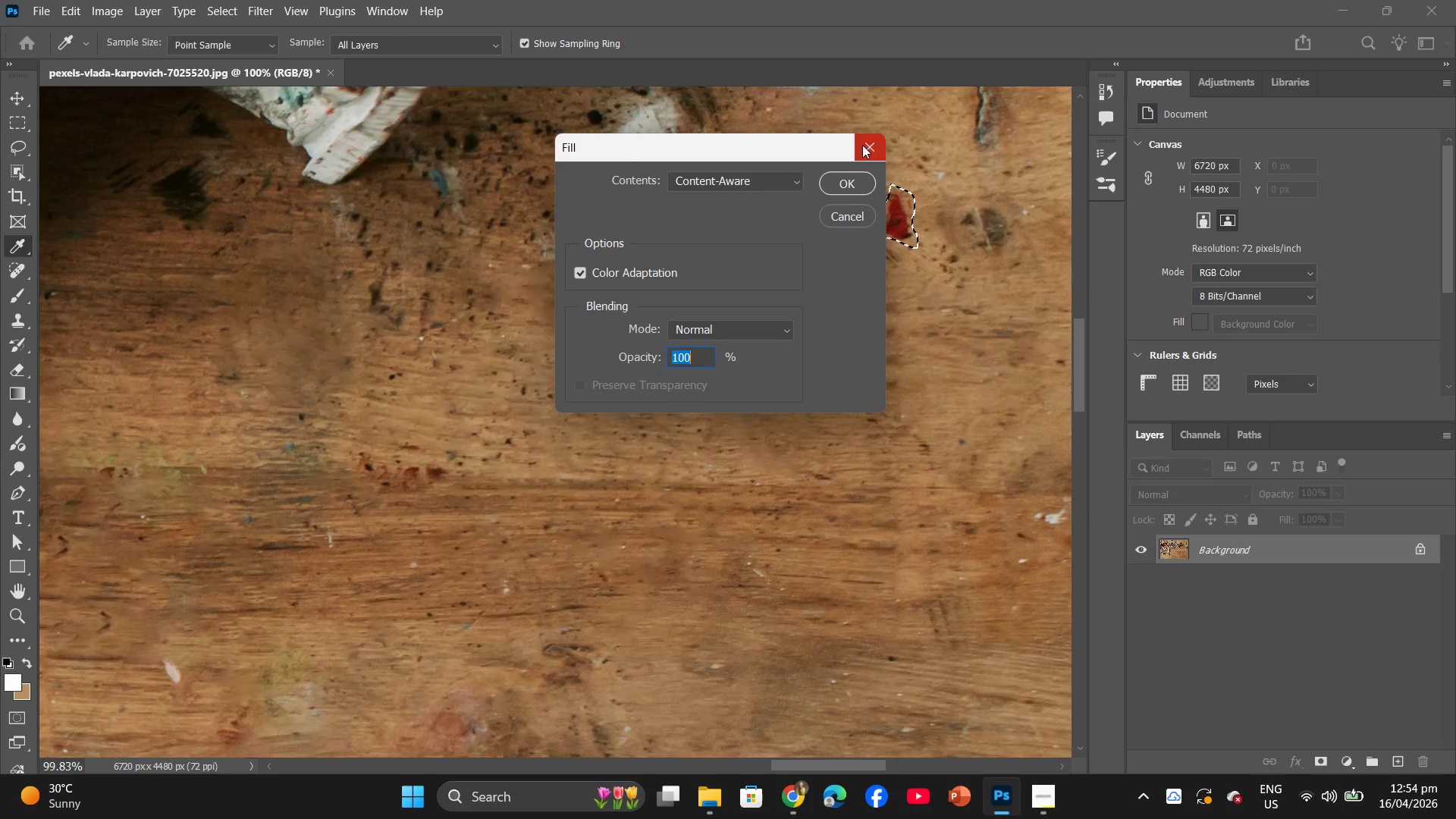 
left_click([852, 190])
 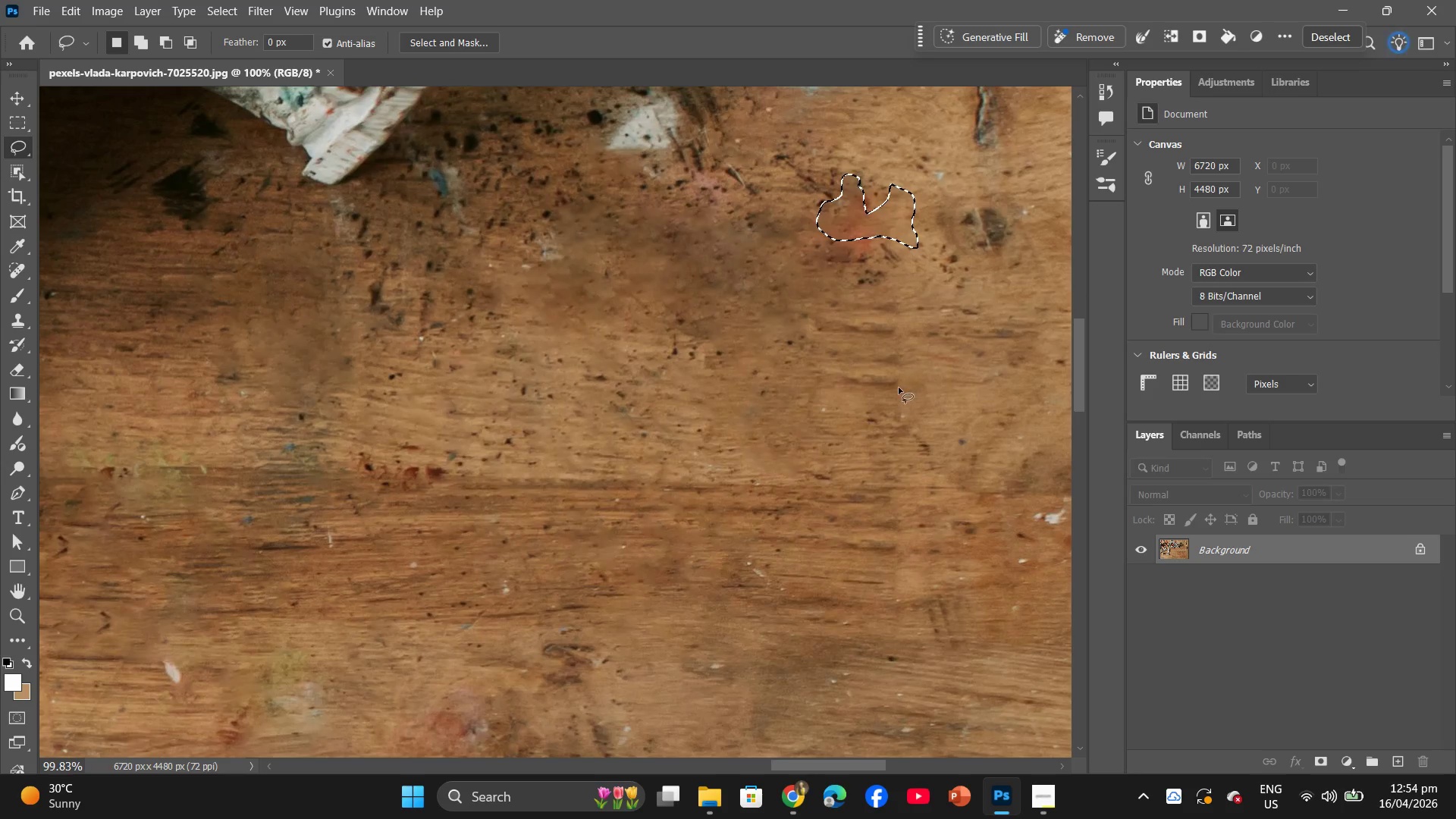 
scroll: coordinate [898, 388], scroll_direction: down, amount: 2.0
 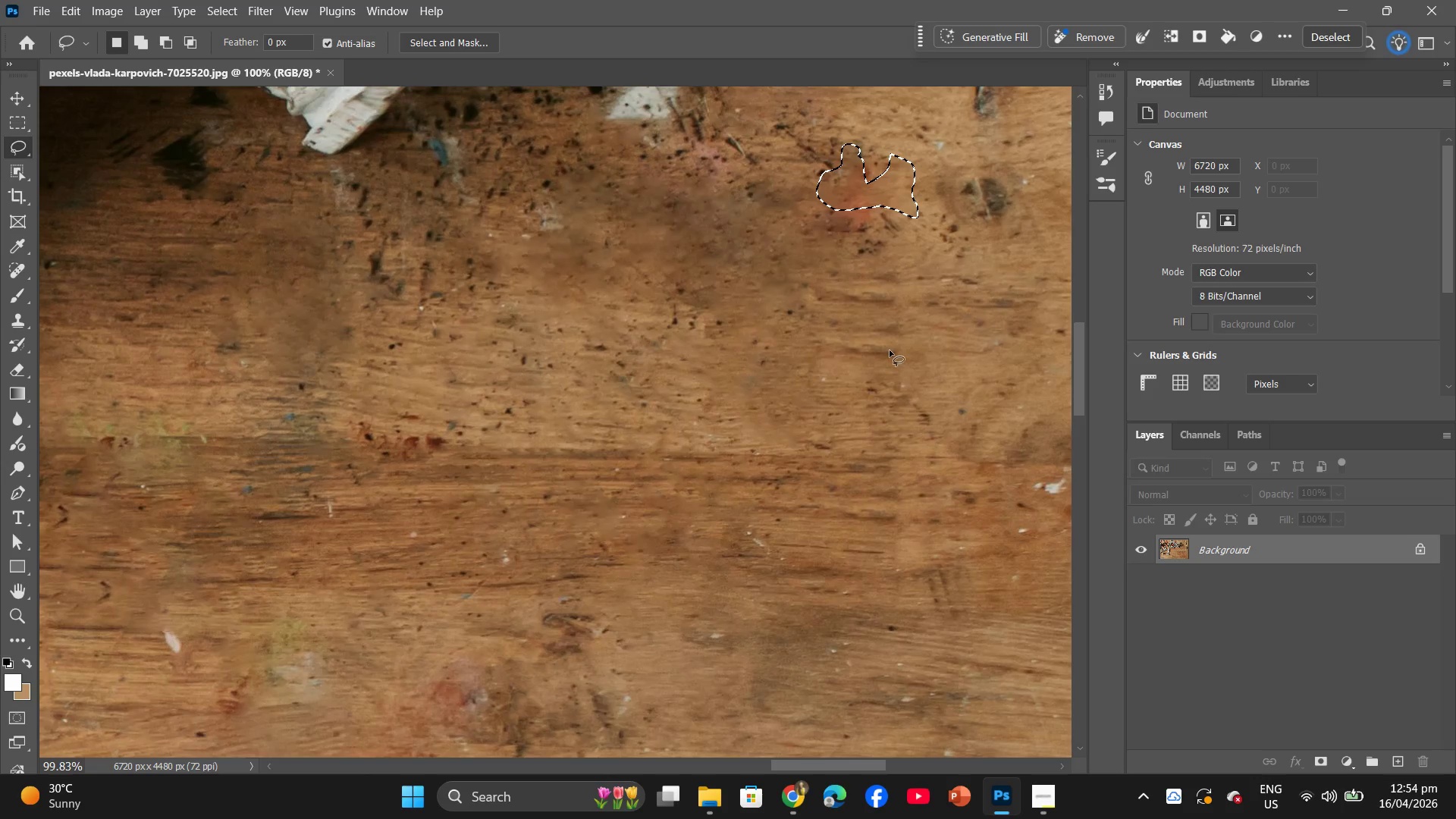 
scroll: coordinate [811, 388], scroll_direction: up, amount: 5.0
 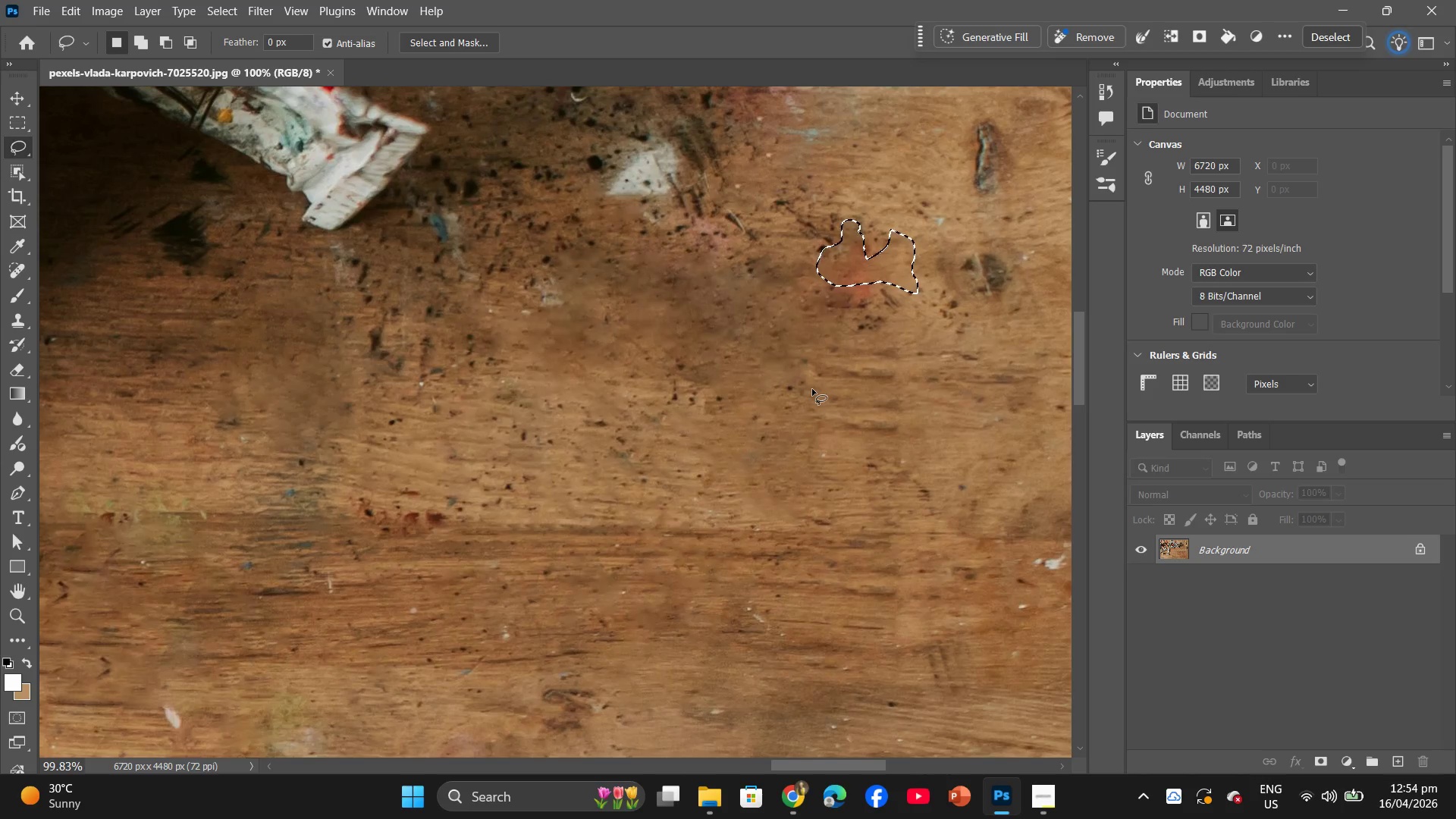 
hold_key(key=AltLeft, duration=0.39)
 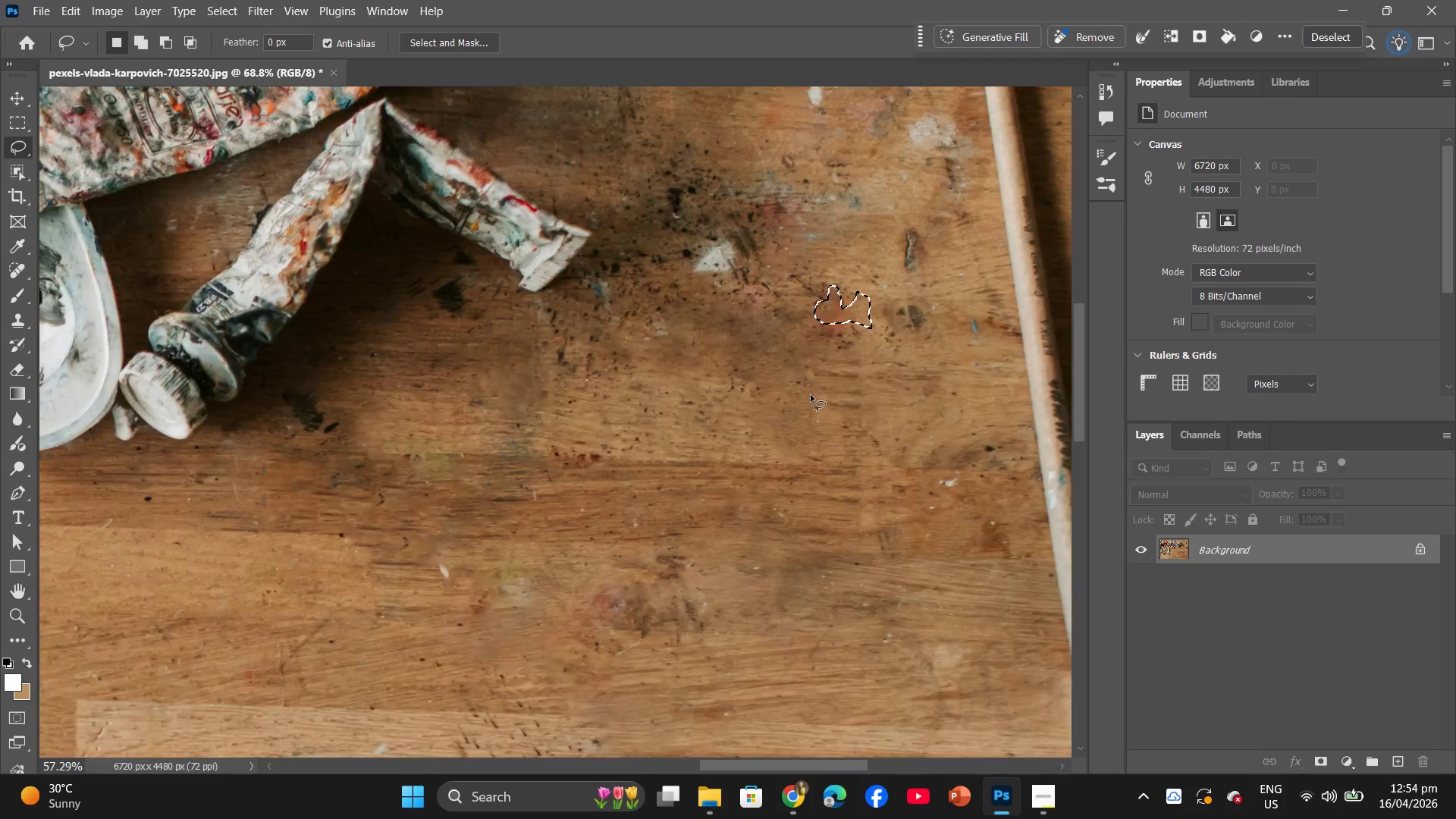 
hold_key(key=AltLeft, duration=0.73)
 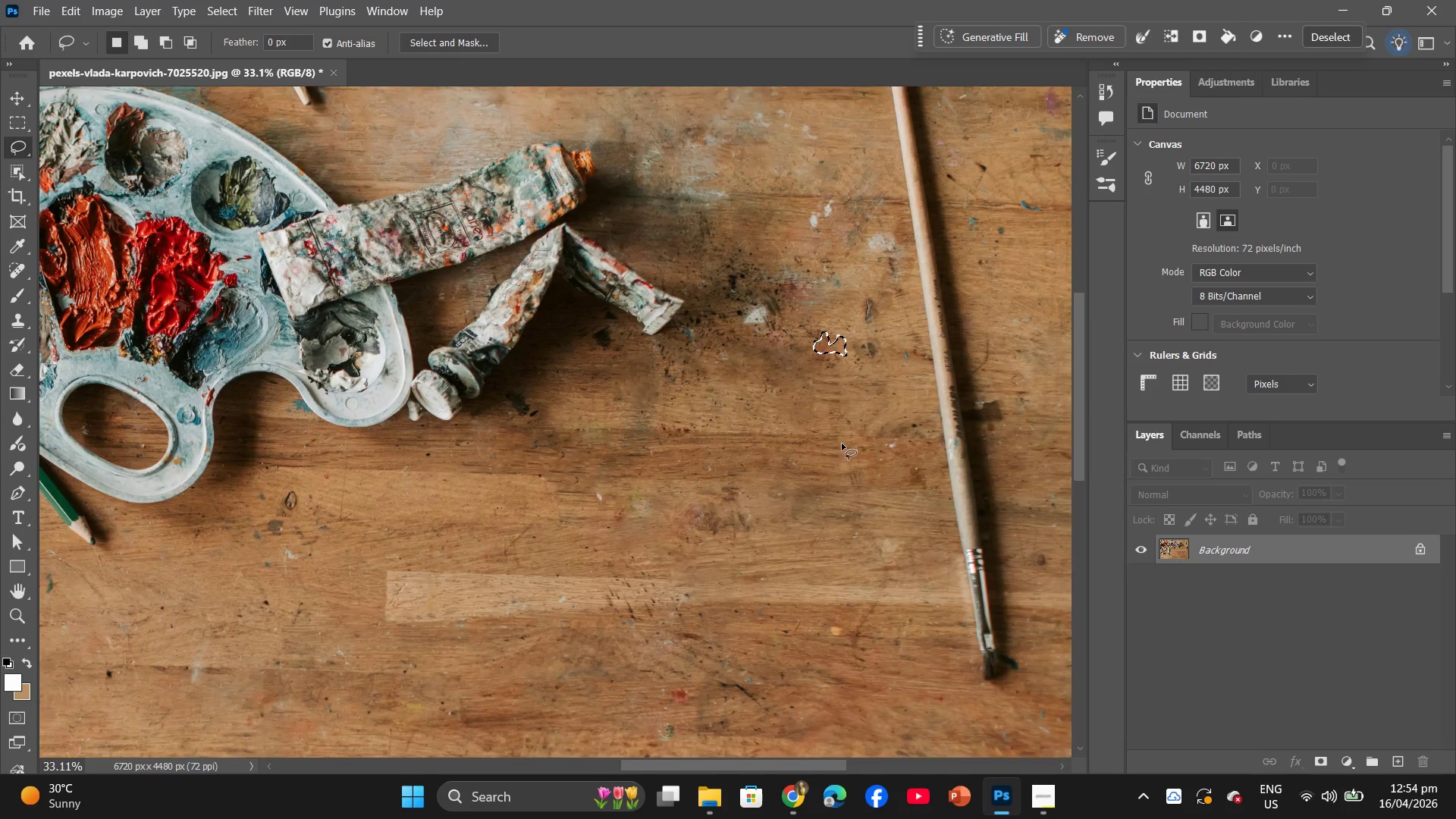 
scroll: coordinate [811, 394], scroll_direction: down, amount: 13.0
 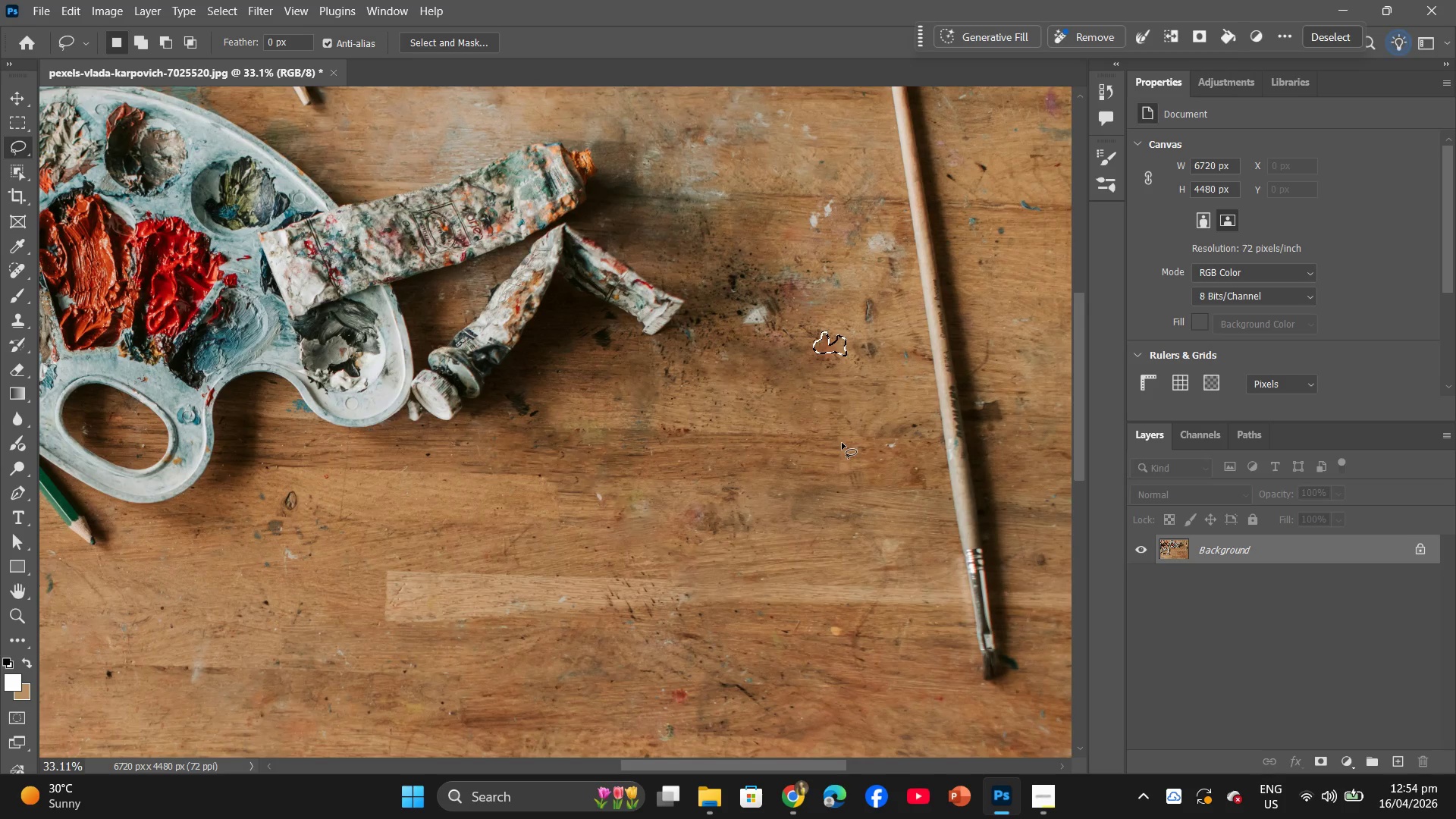 
hold_key(key=AltLeft, duration=1.48)
scroll: coordinate [730, 453], scroll_direction: up, amount: 29.0
 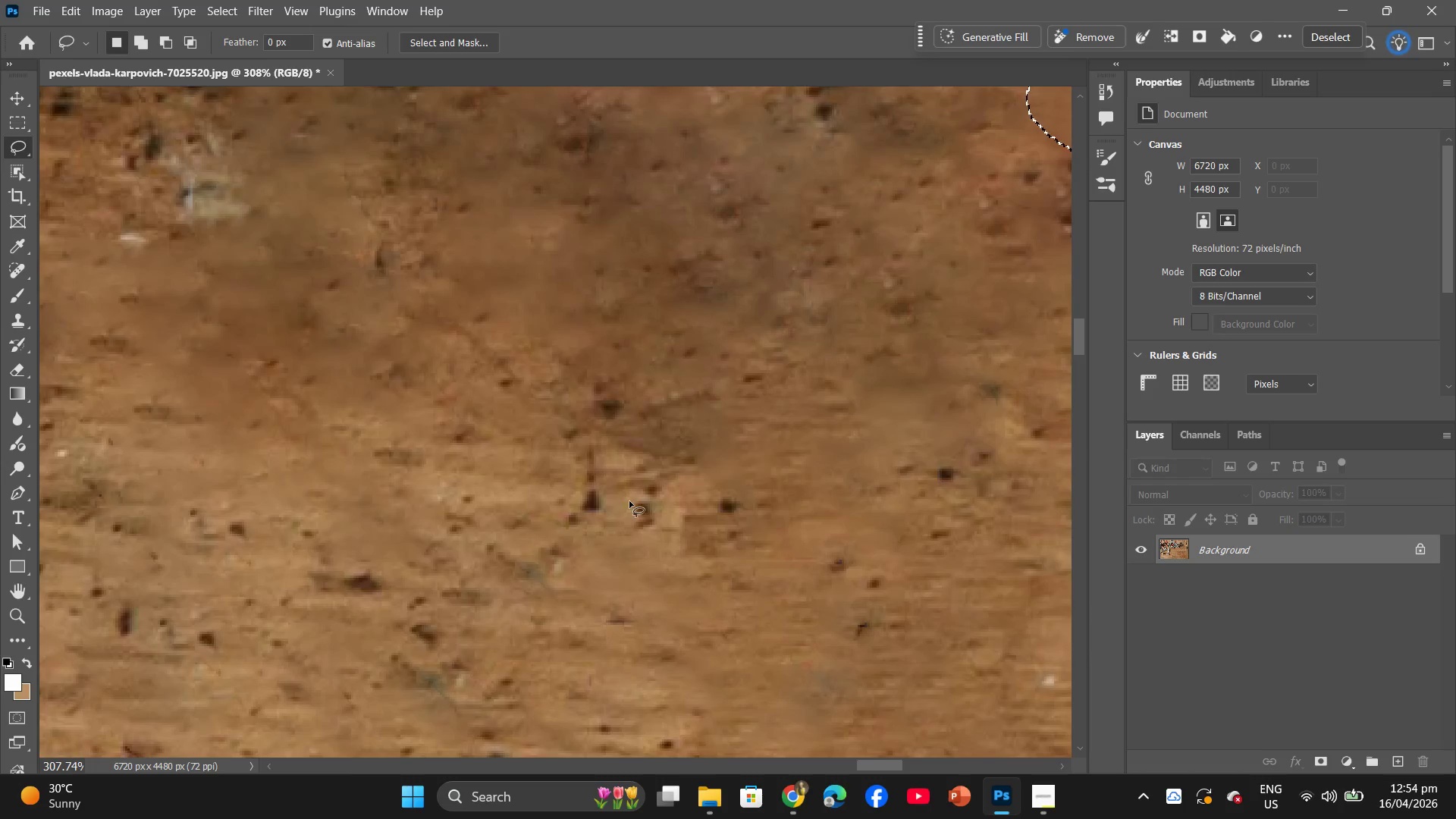 
left_click_drag(start_coordinate=[650, 499], to_coordinate=[654, 502])
 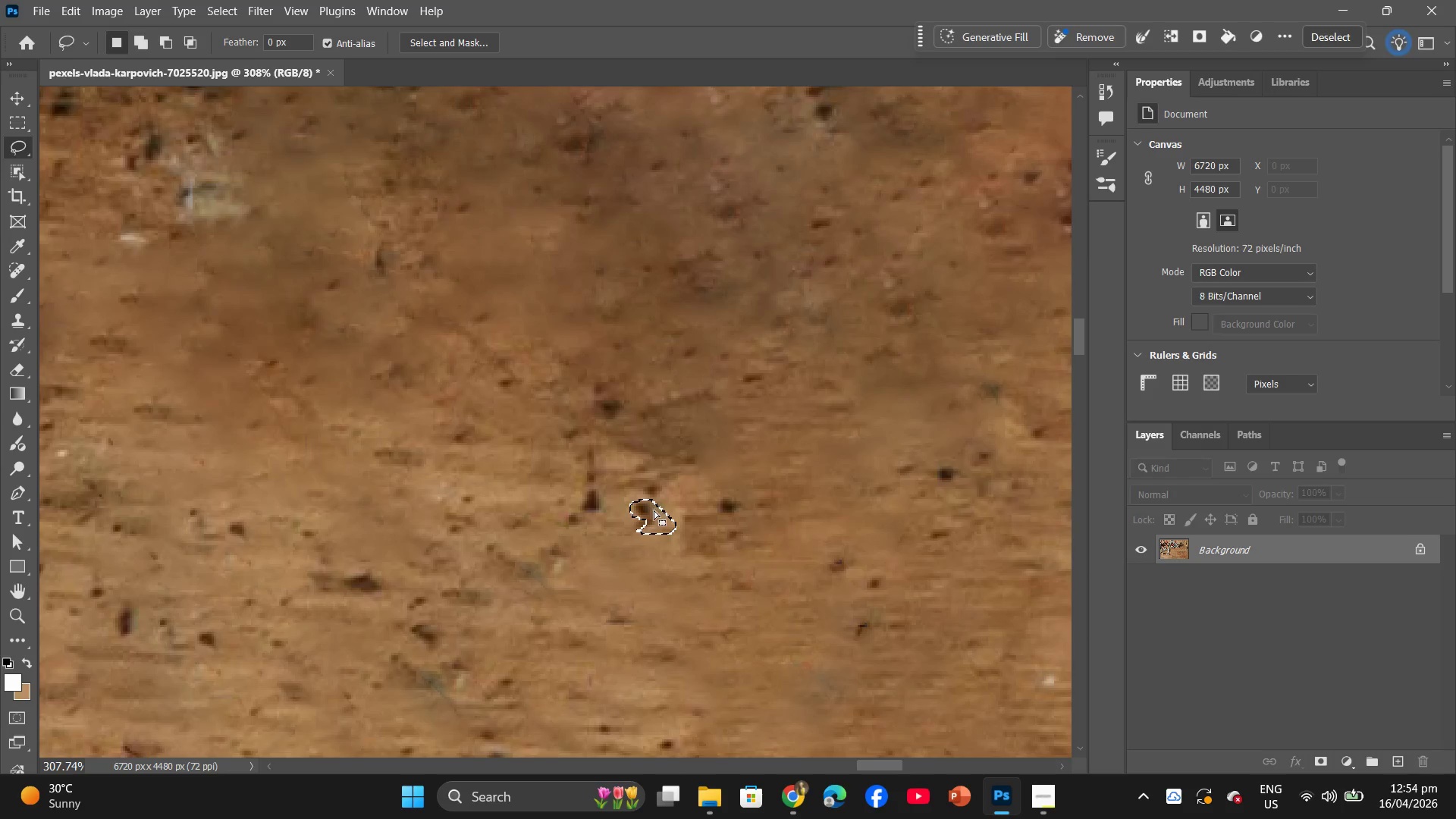 
right_click([654, 510])
 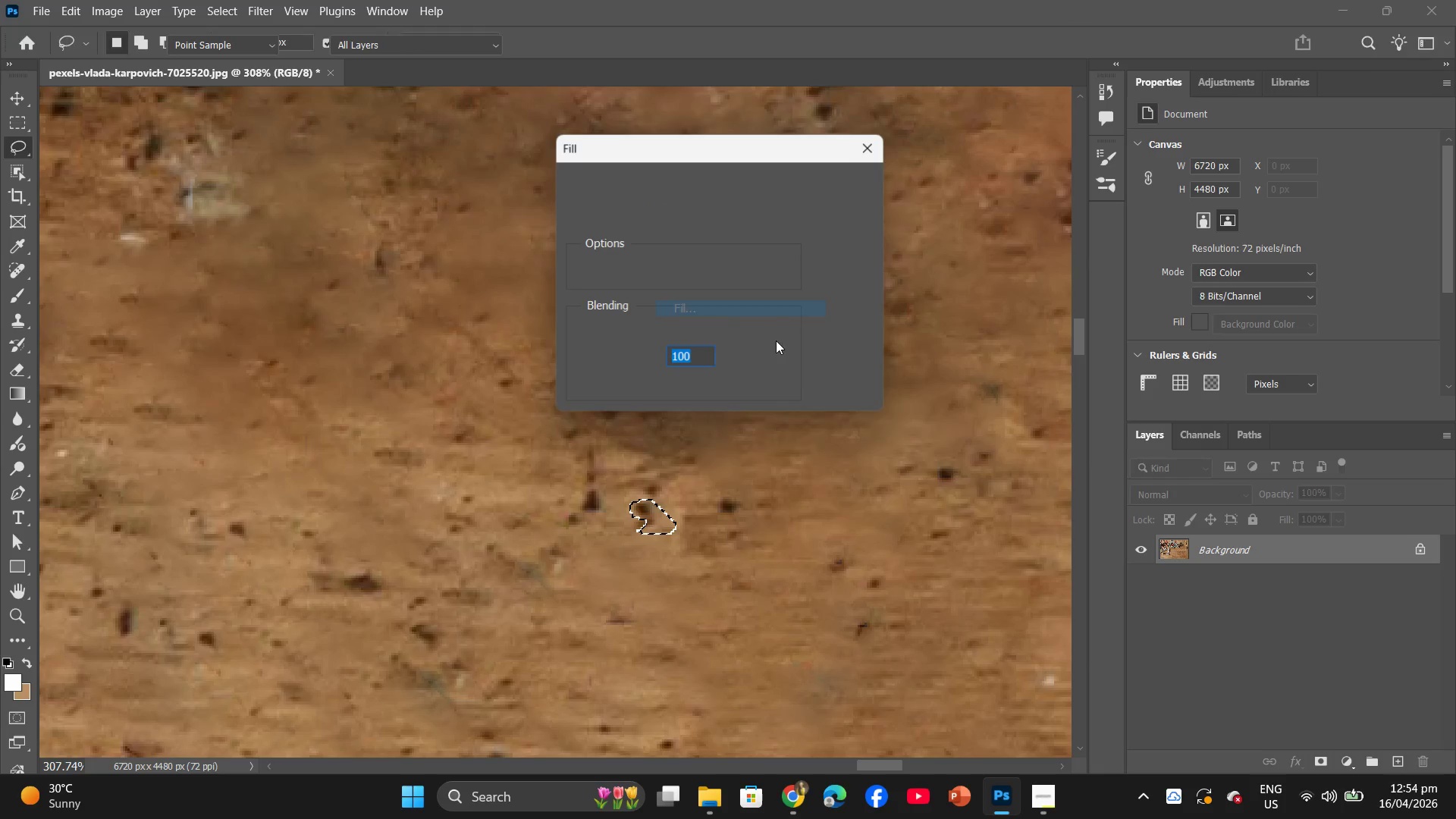 
left_click([837, 186])
 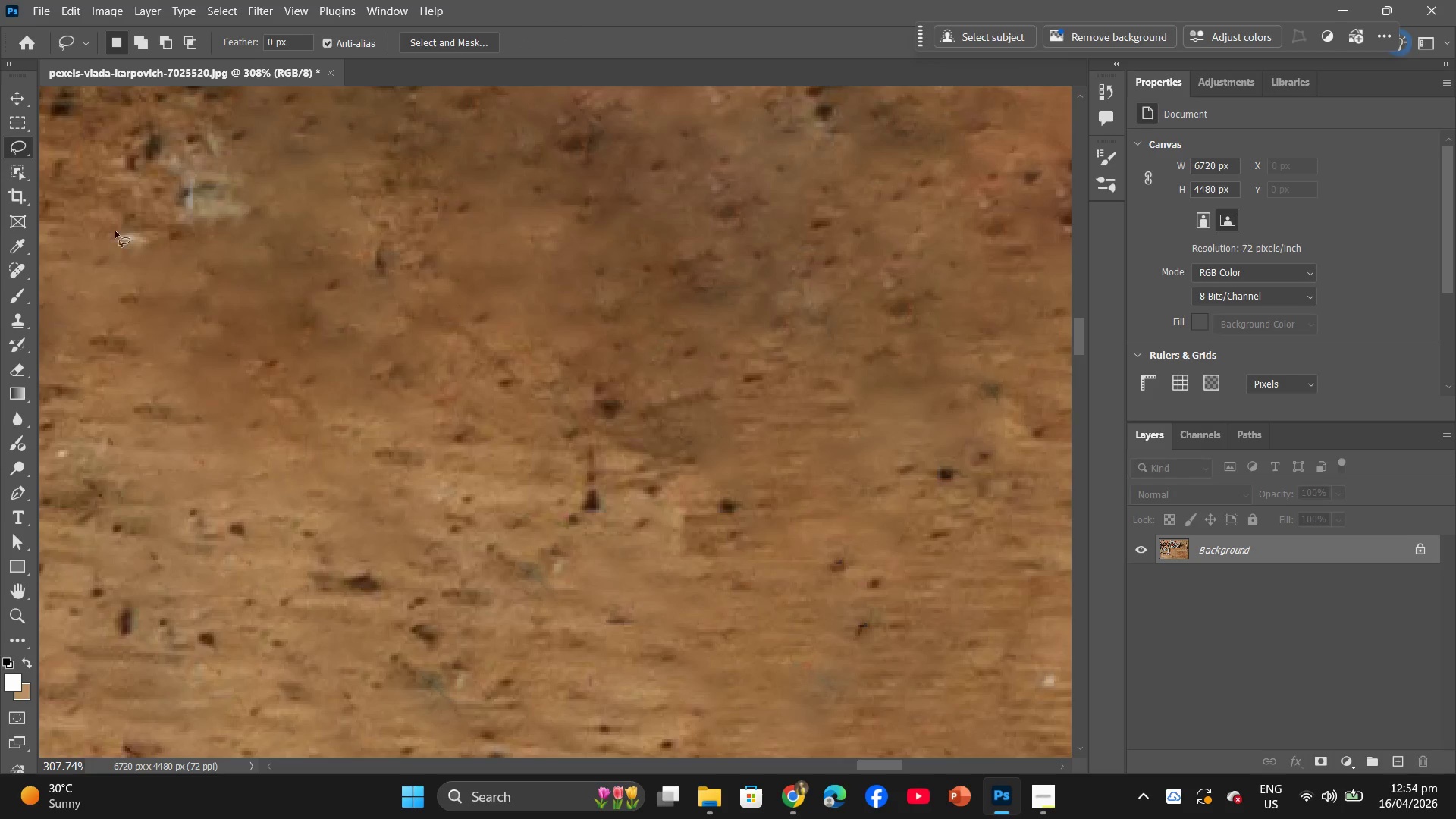 
left_click_drag(start_coordinate=[10, 150], to_coordinate=[77, 162])
 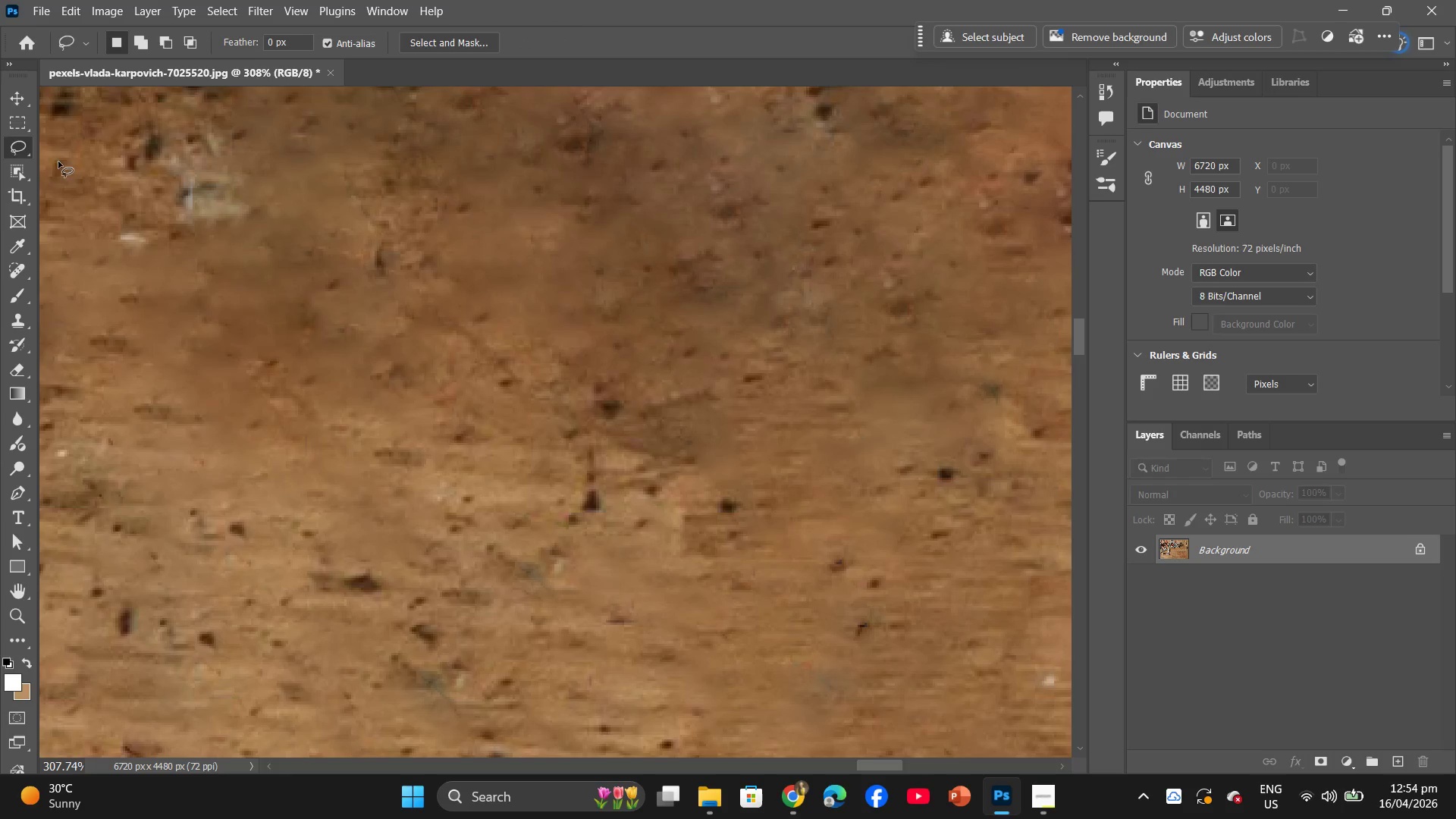 
left_click_drag(start_coordinate=[15, 142], to_coordinate=[96, 147])
 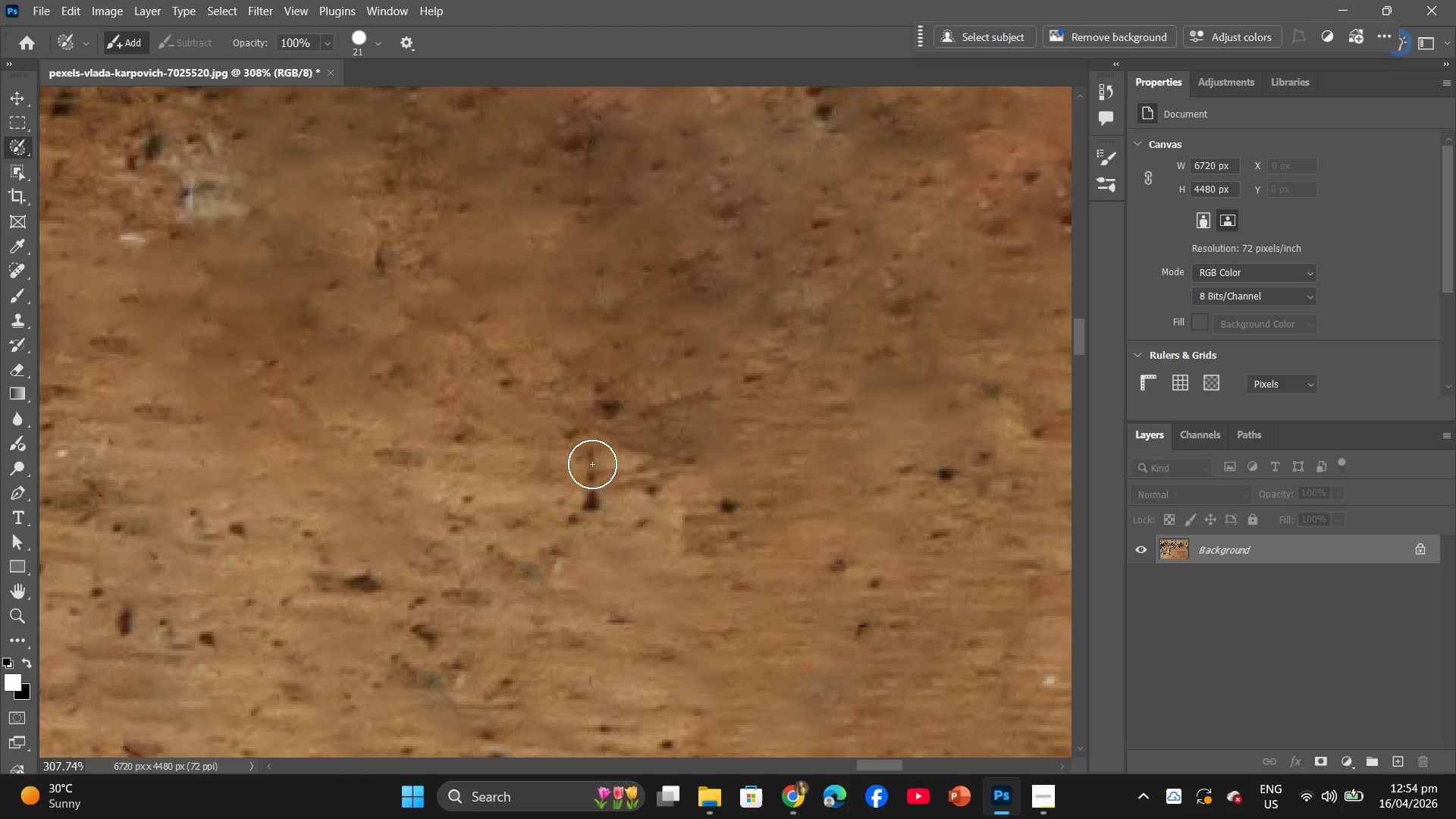 
left_click_drag(start_coordinate=[592, 464], to_coordinate=[595, 472])
 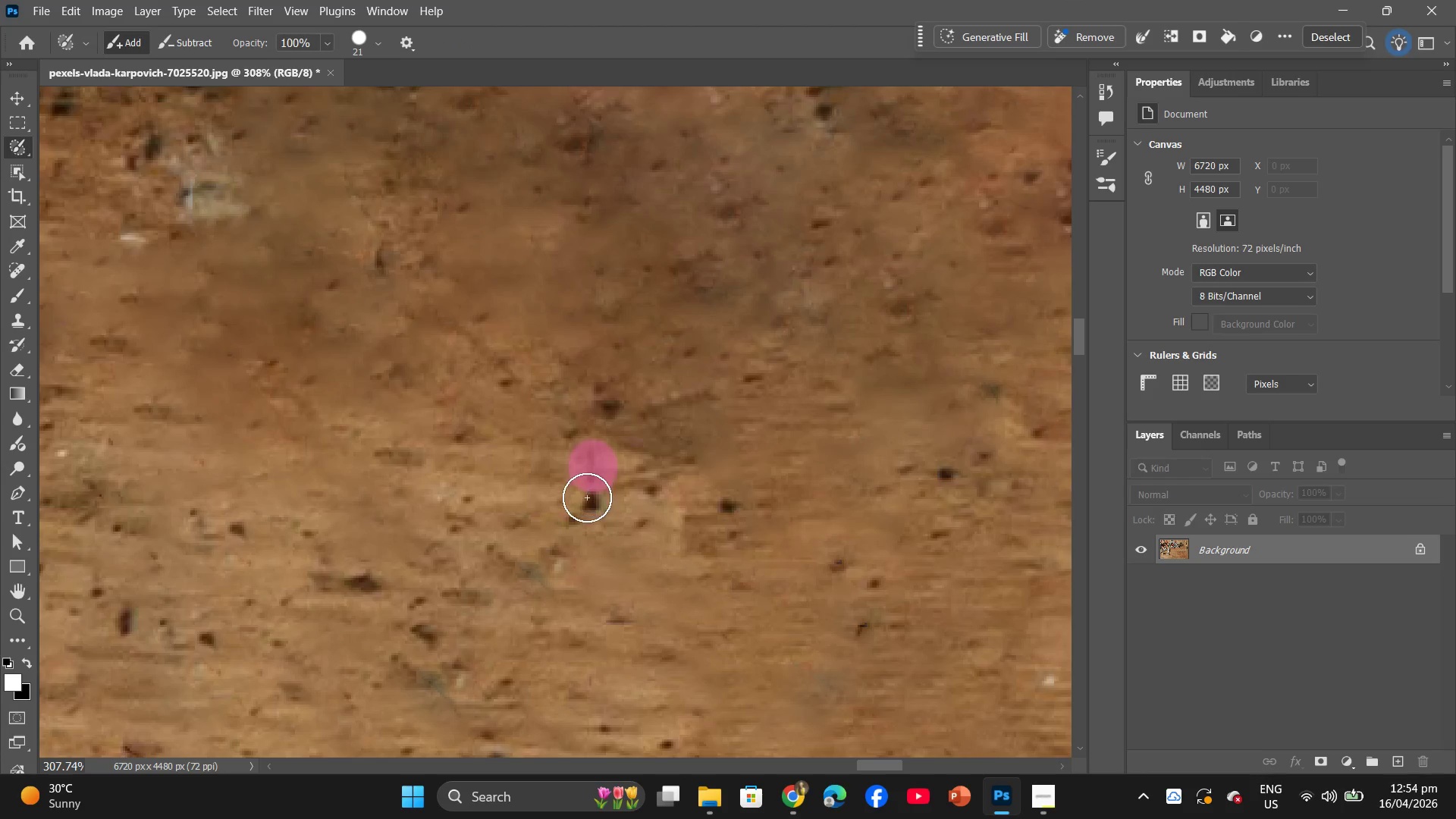 
left_click_drag(start_coordinate=[587, 497], to_coordinate=[588, 501])
 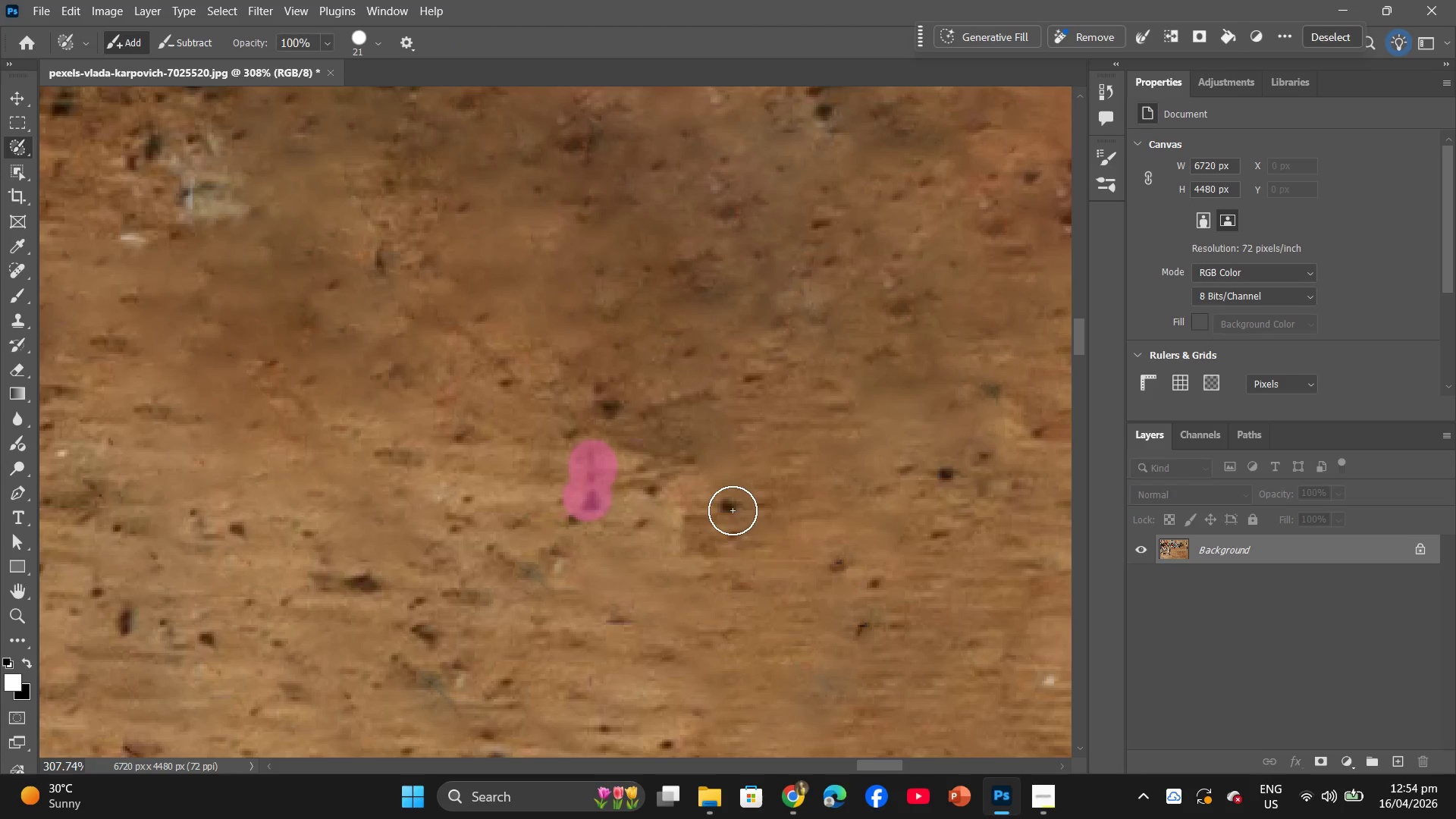 
left_click([723, 501])
 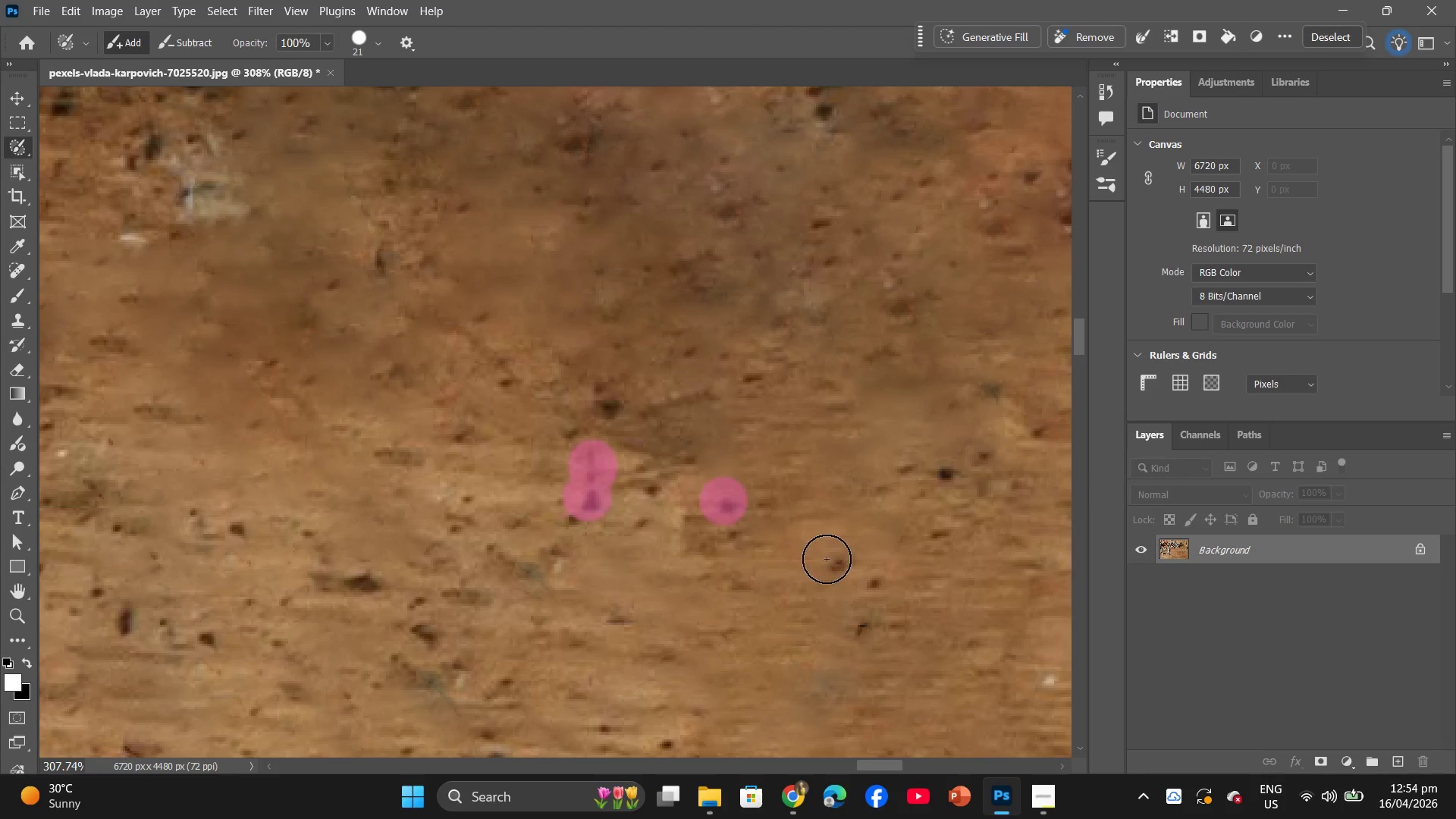 
left_click_drag(start_coordinate=[827, 559], to_coordinate=[833, 559])
 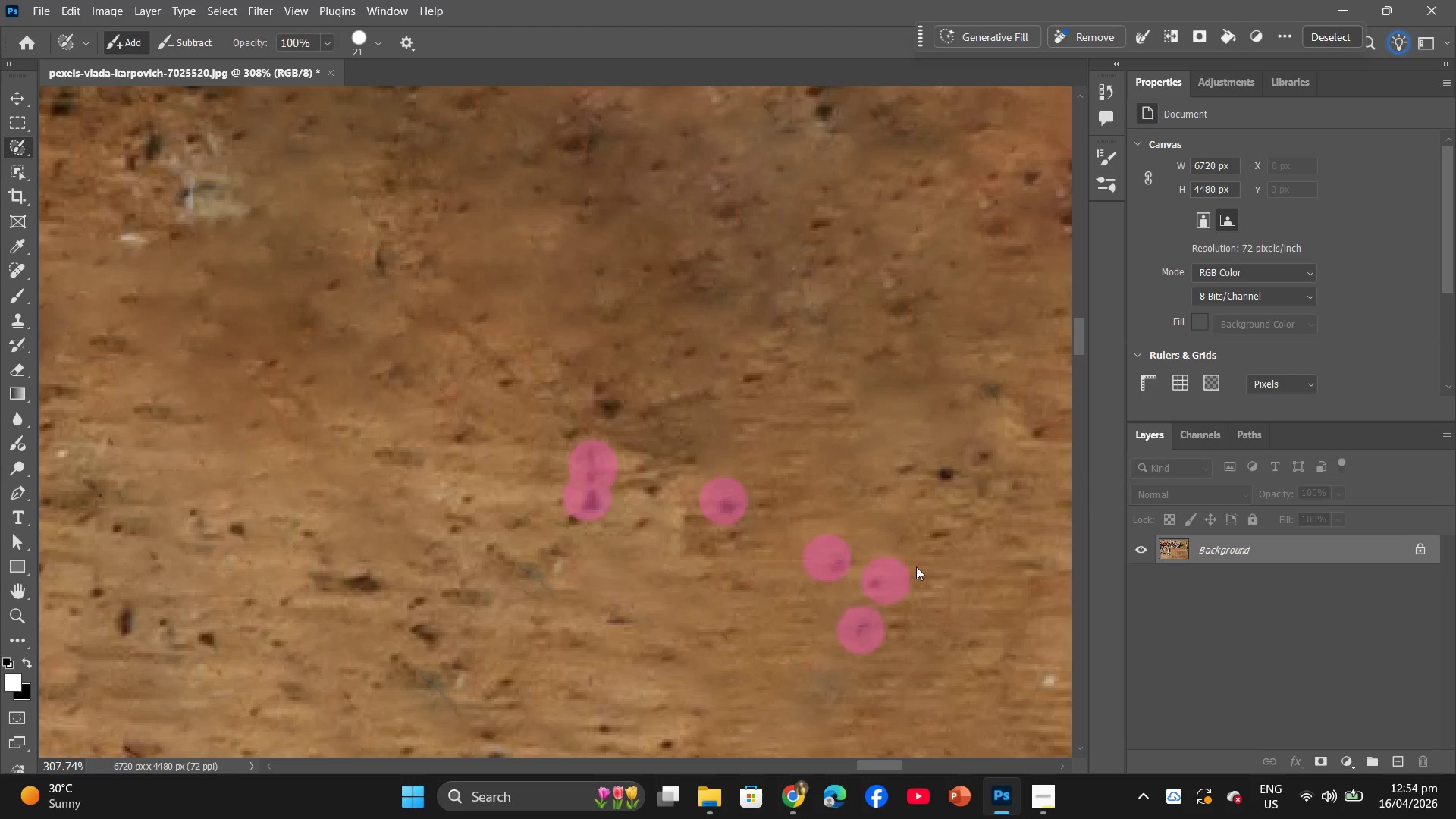 
left_click([900, 475])
 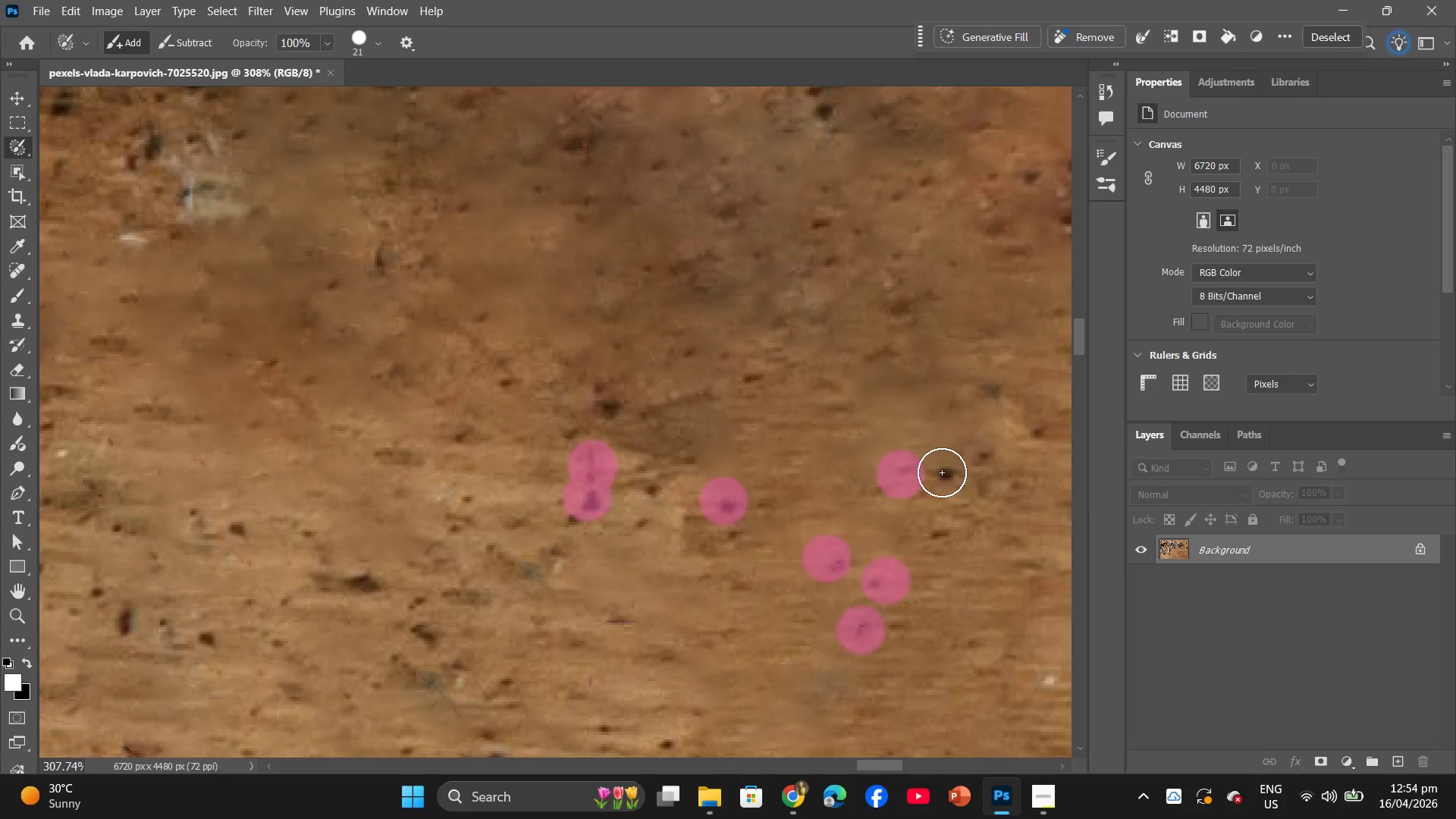 
left_click_drag(start_coordinate=[946, 472], to_coordinate=[952, 475])
 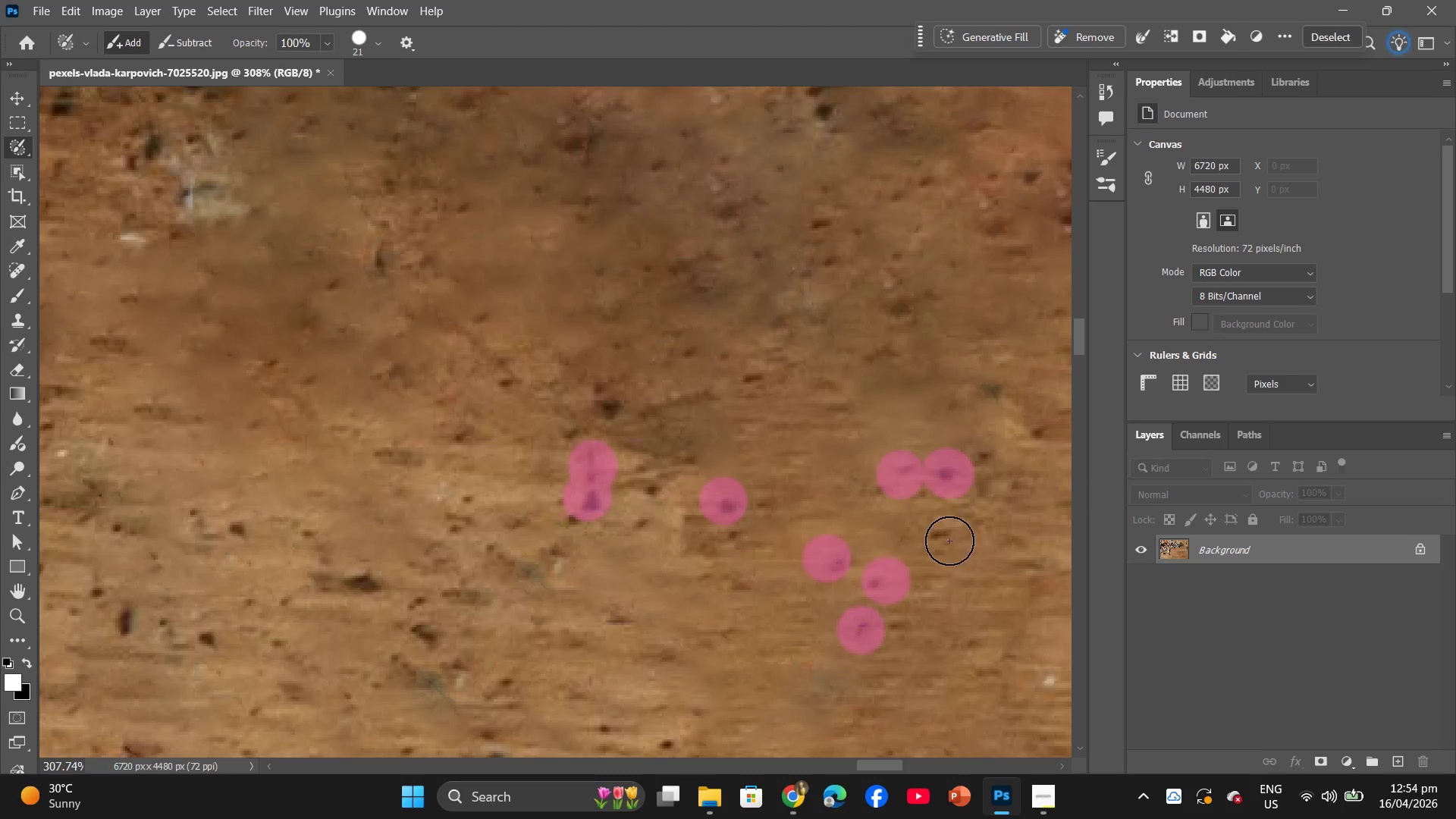 
left_click([949, 534])
 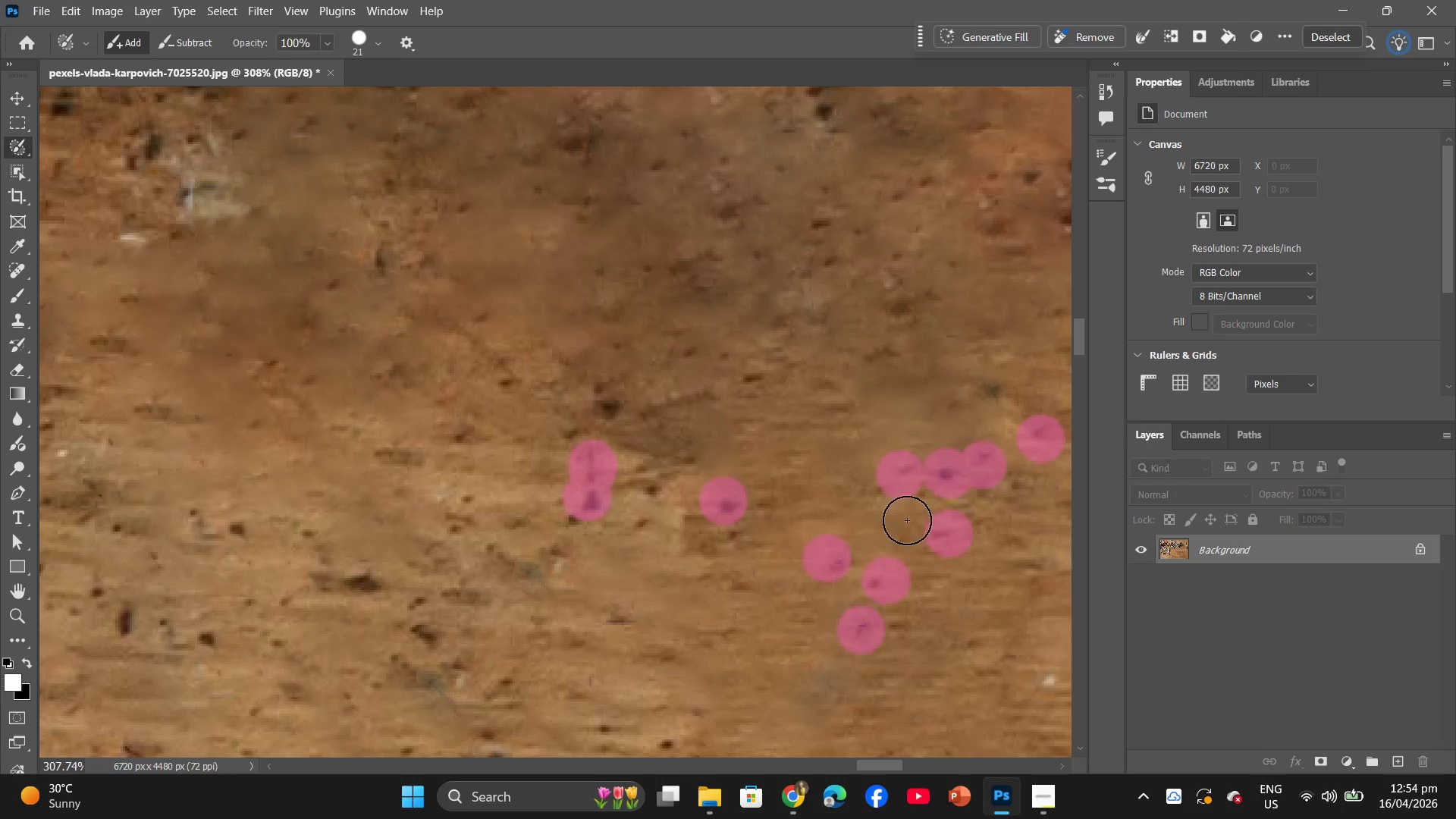 
left_click([654, 497])
 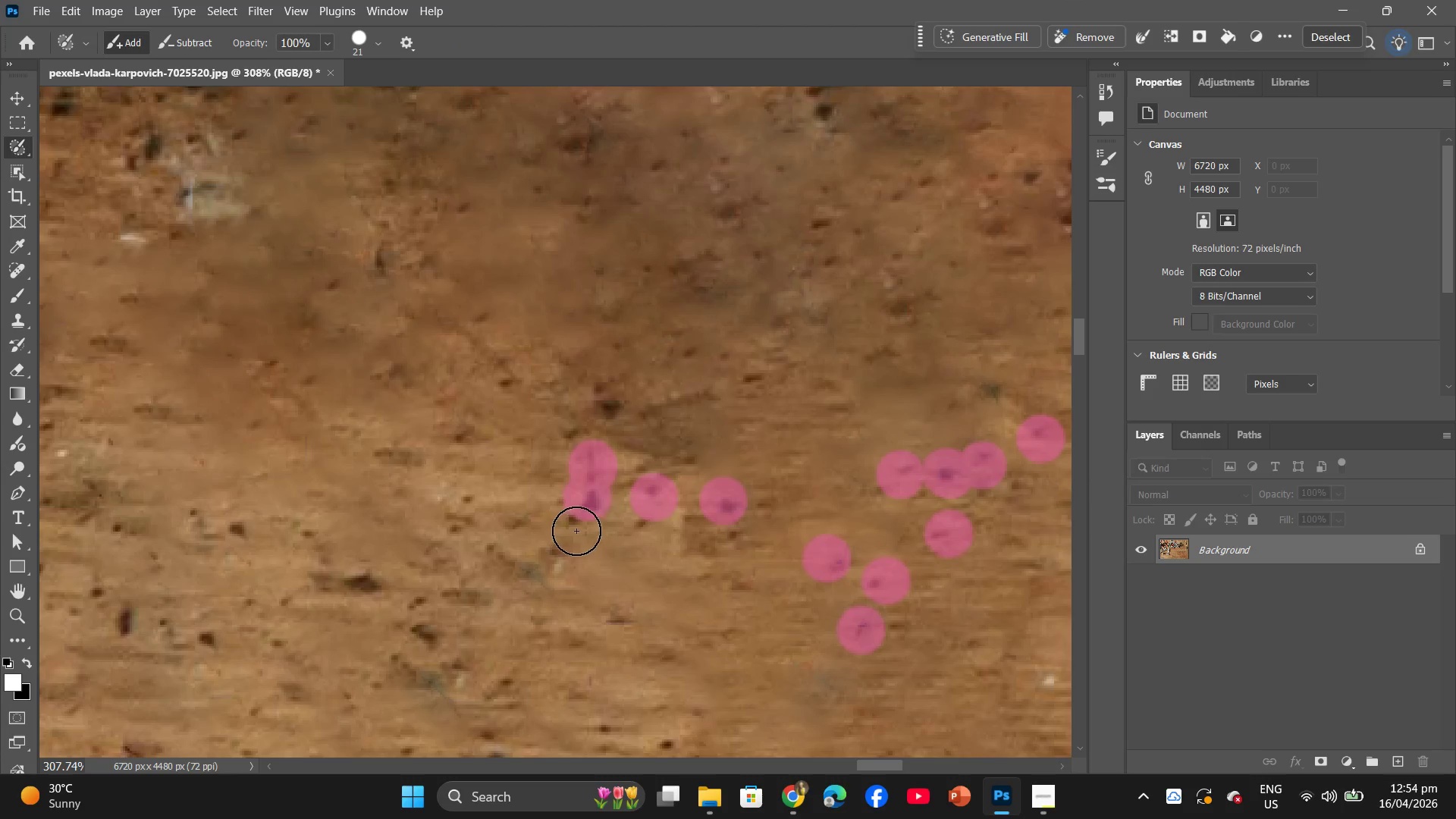 
left_click([576, 526])
 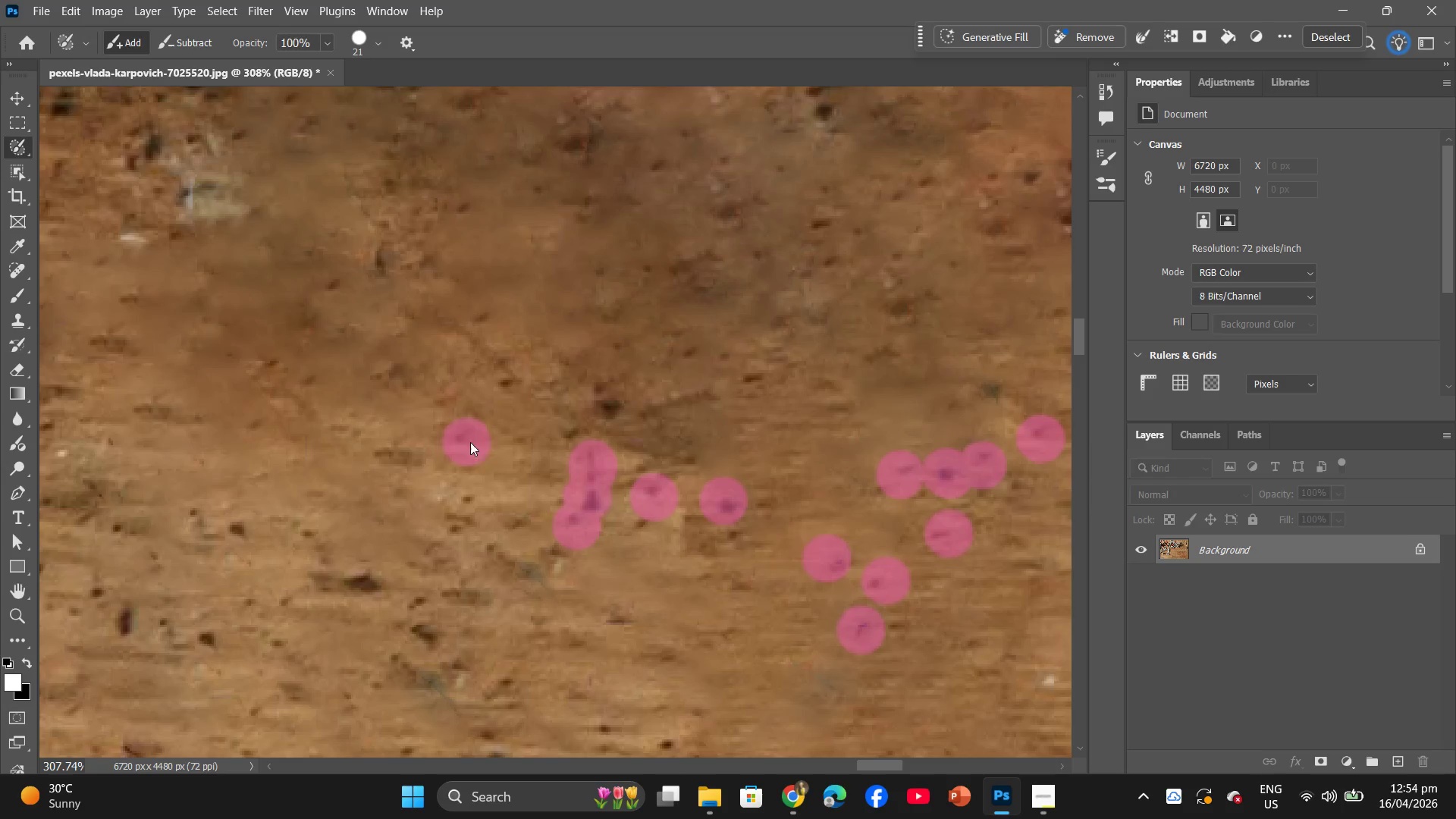 
left_click([366, 574])
 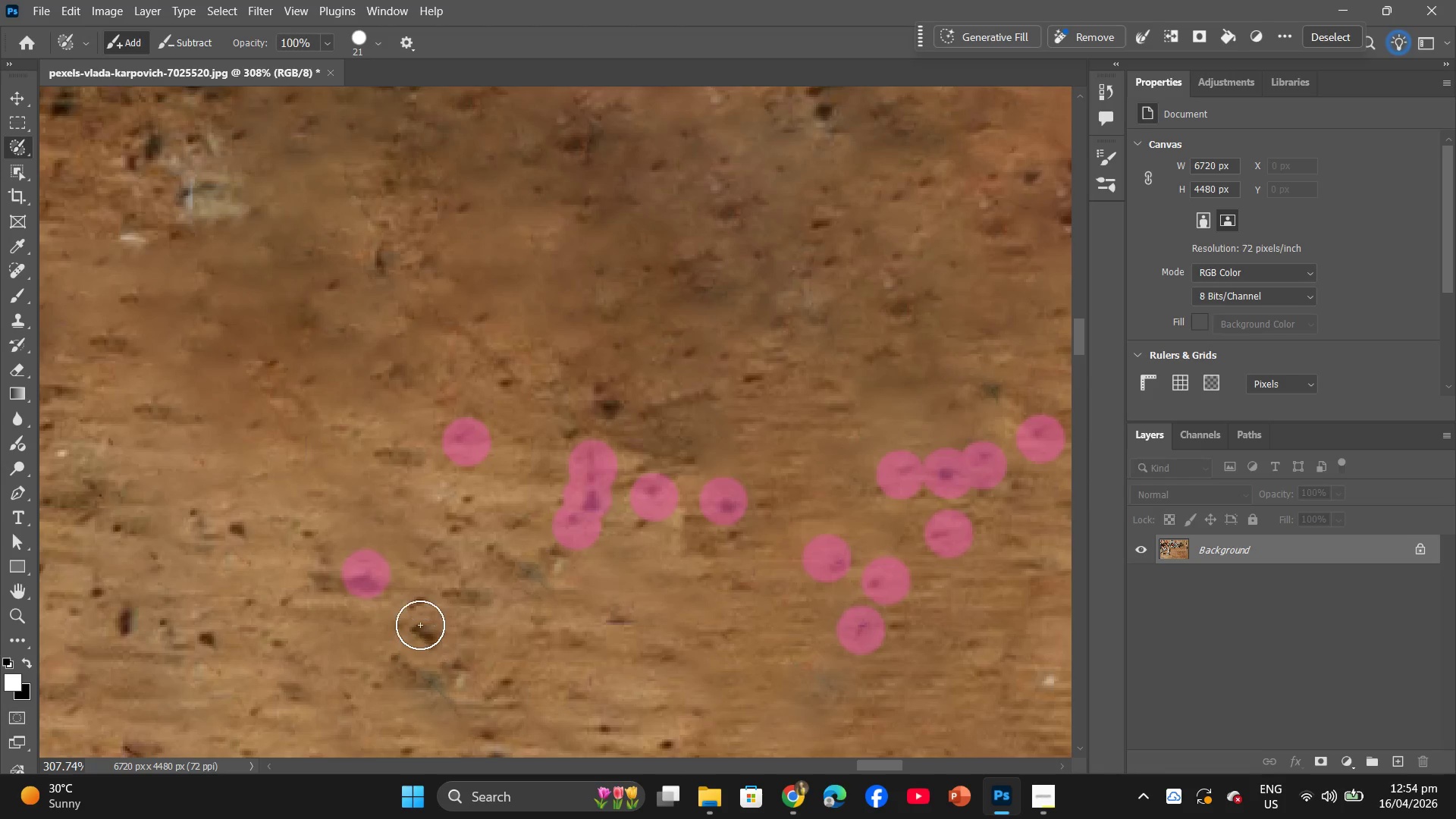 
left_click([420, 625])
 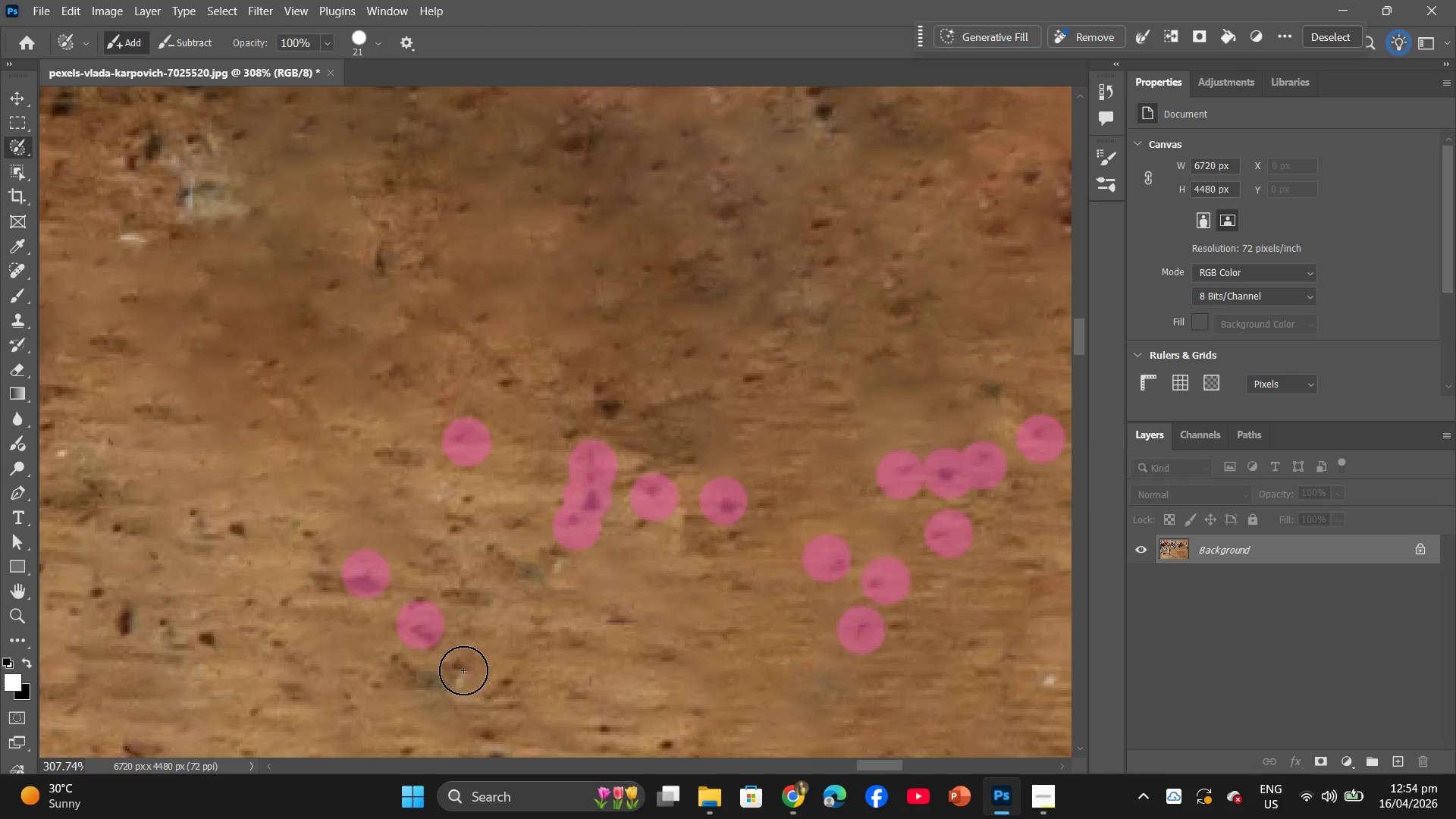 
left_click([463, 670])
 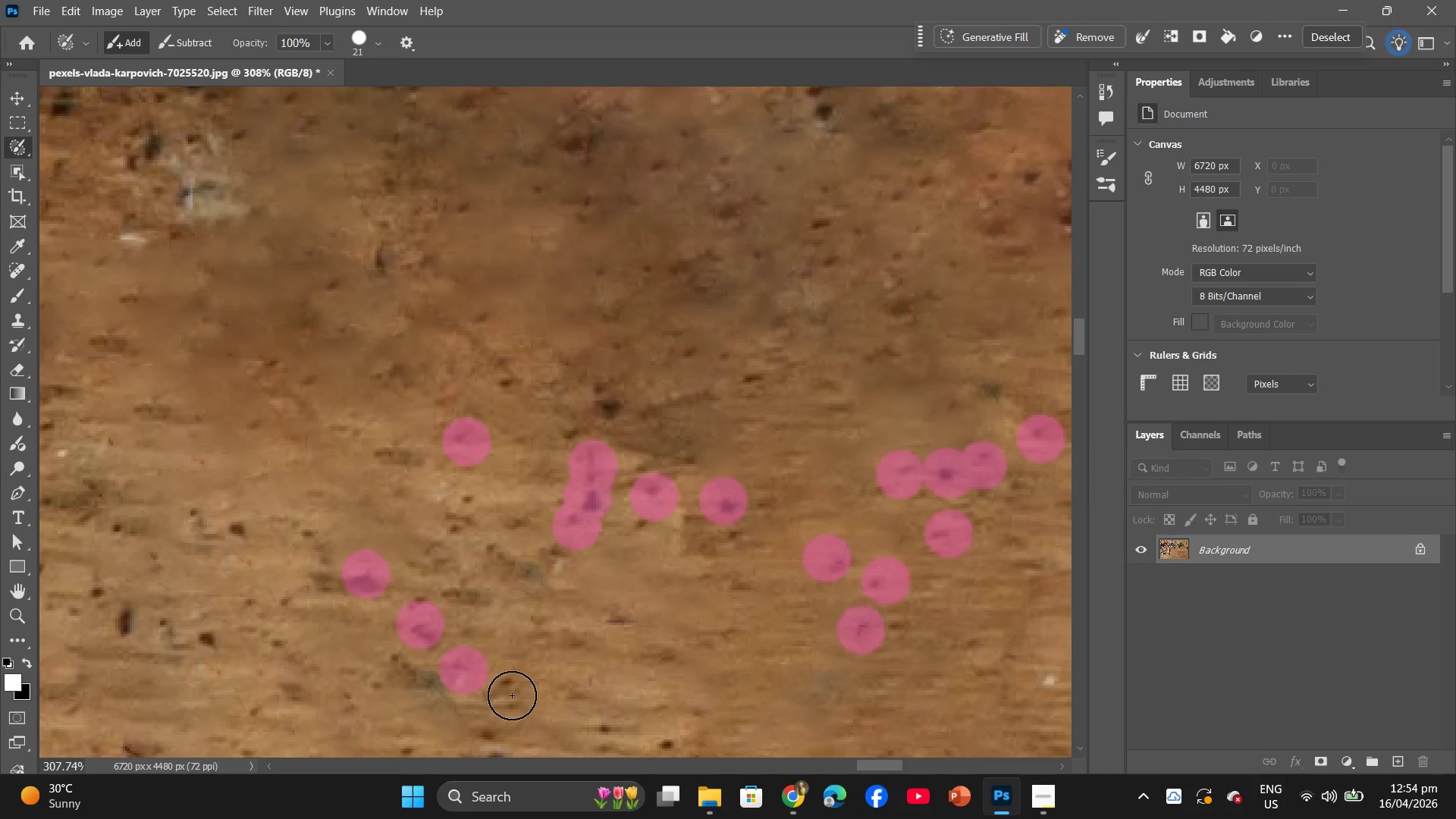 
left_click([522, 686])
 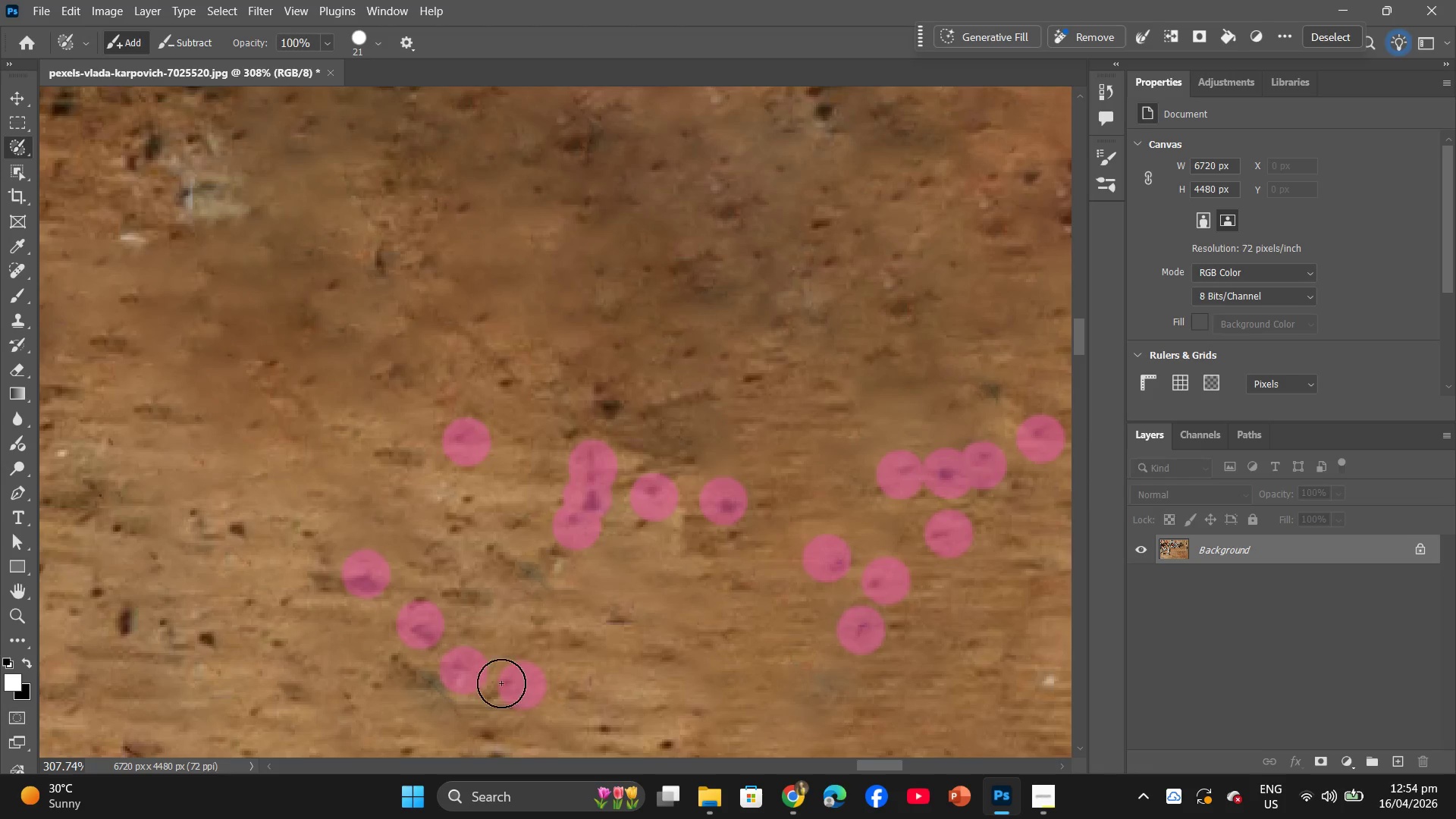 
left_click([494, 617])
 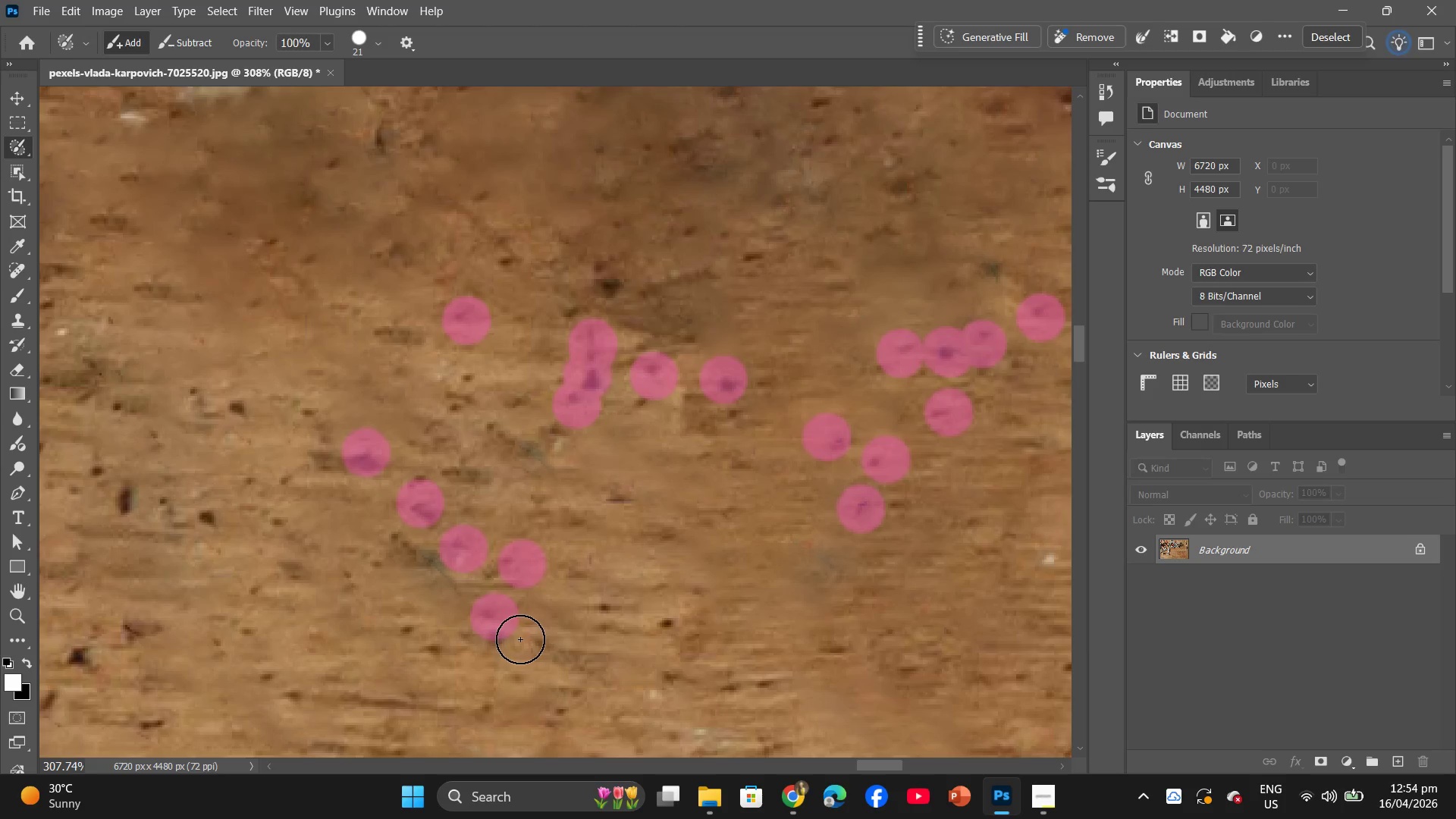 
scroll: coordinate [542, 635], scroll_direction: down, amount: 8.0
 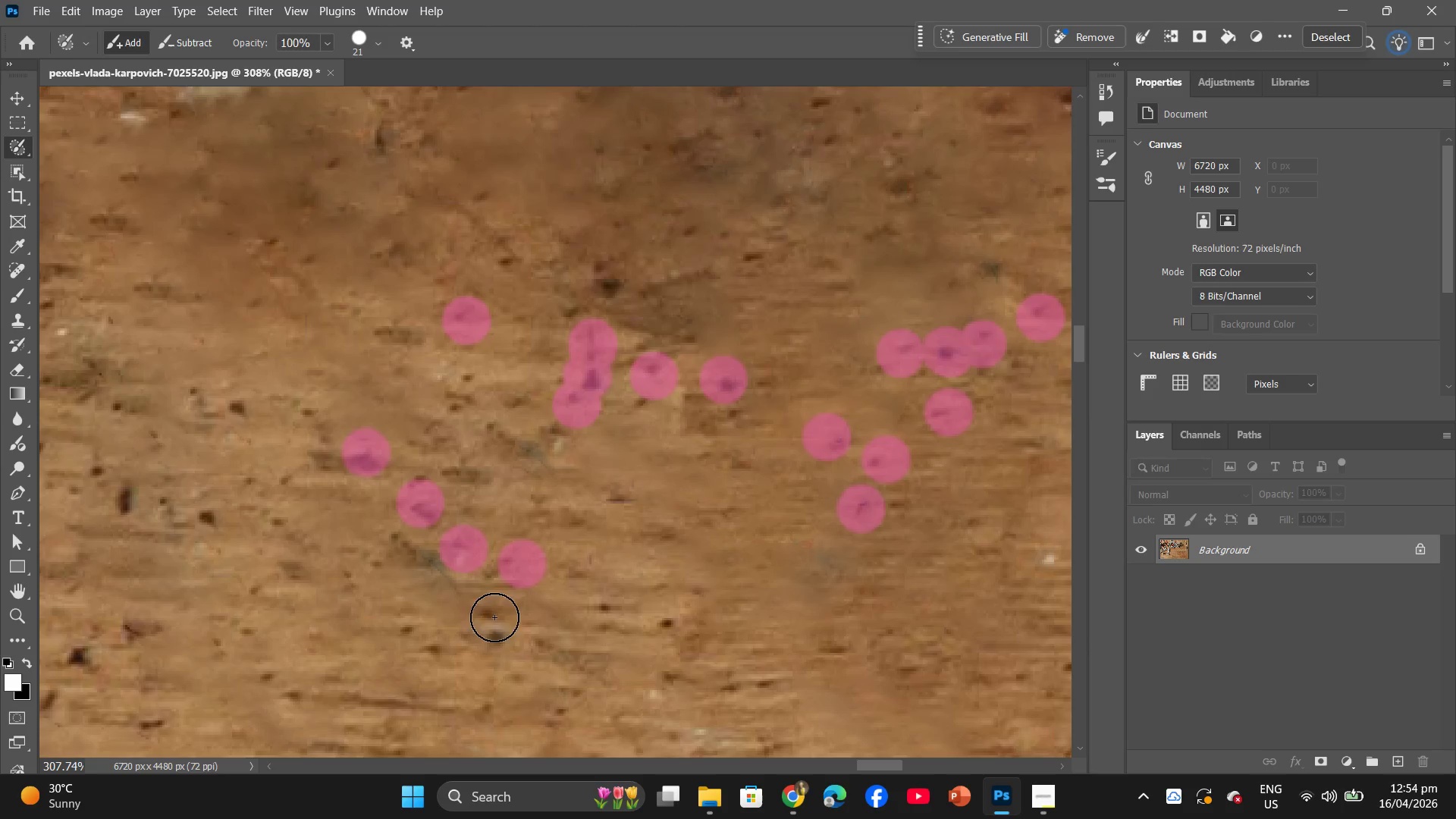 
left_click([485, 635])
 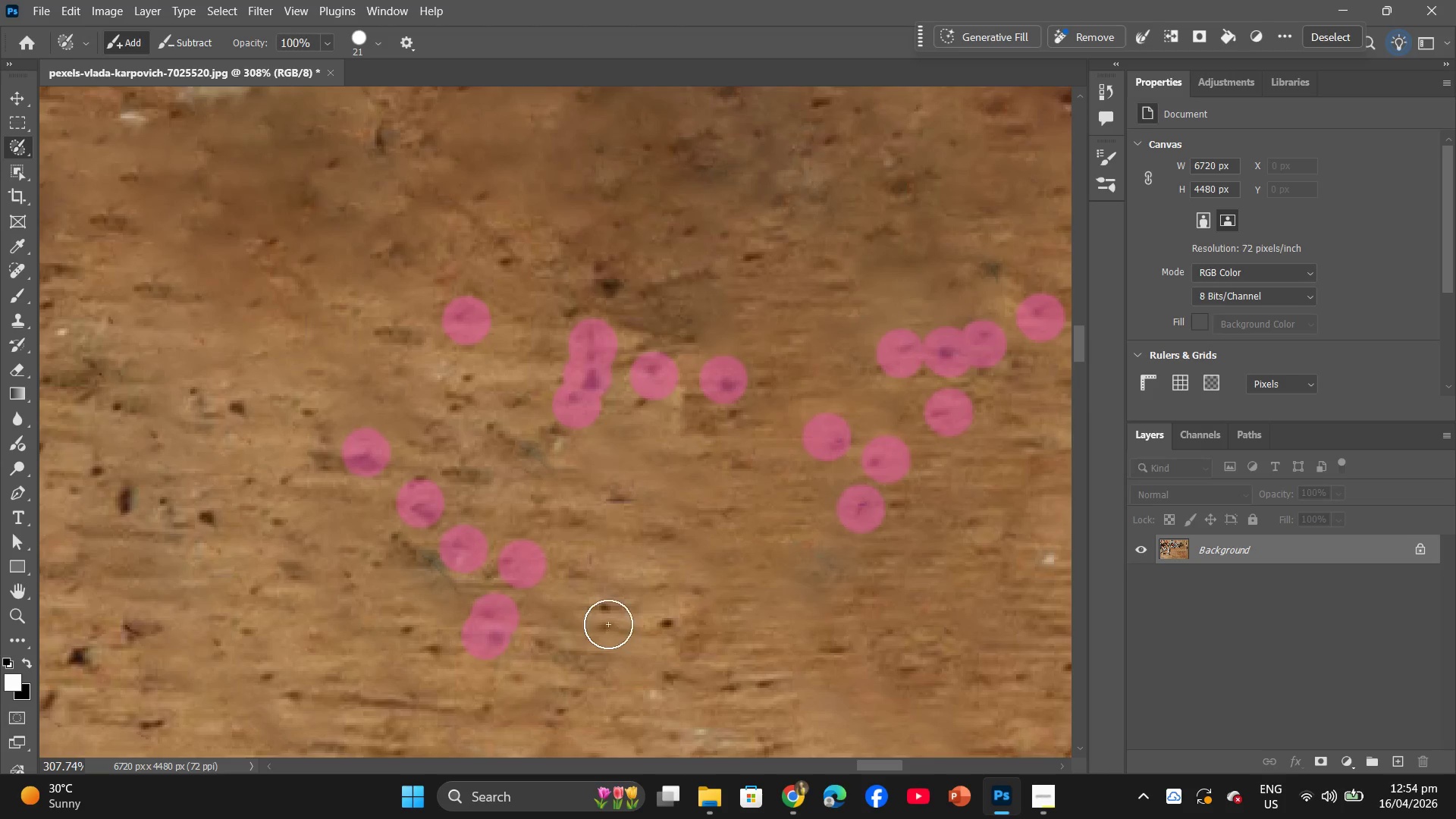 
left_click([601, 616])
 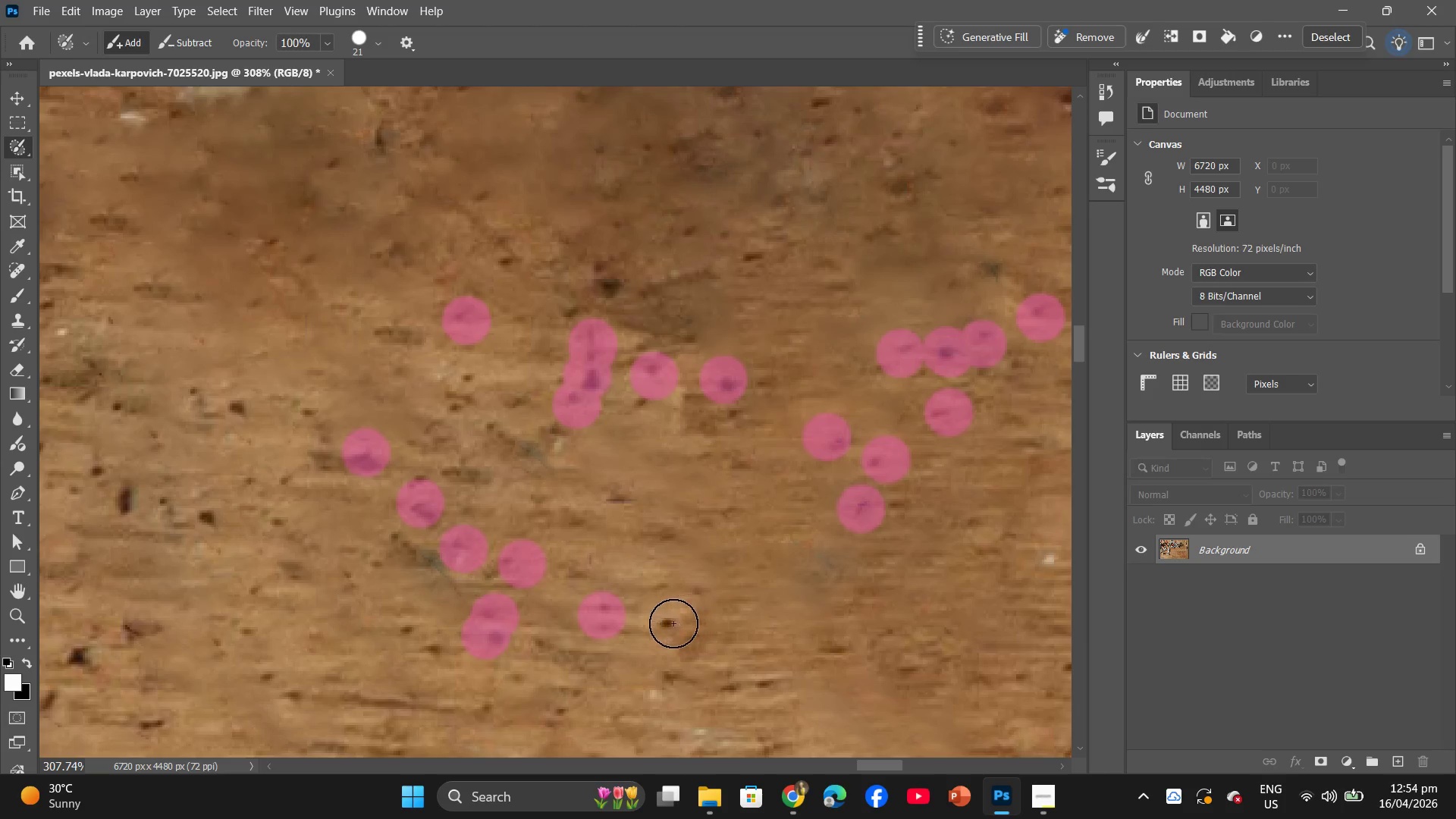 
left_click([660, 623])
 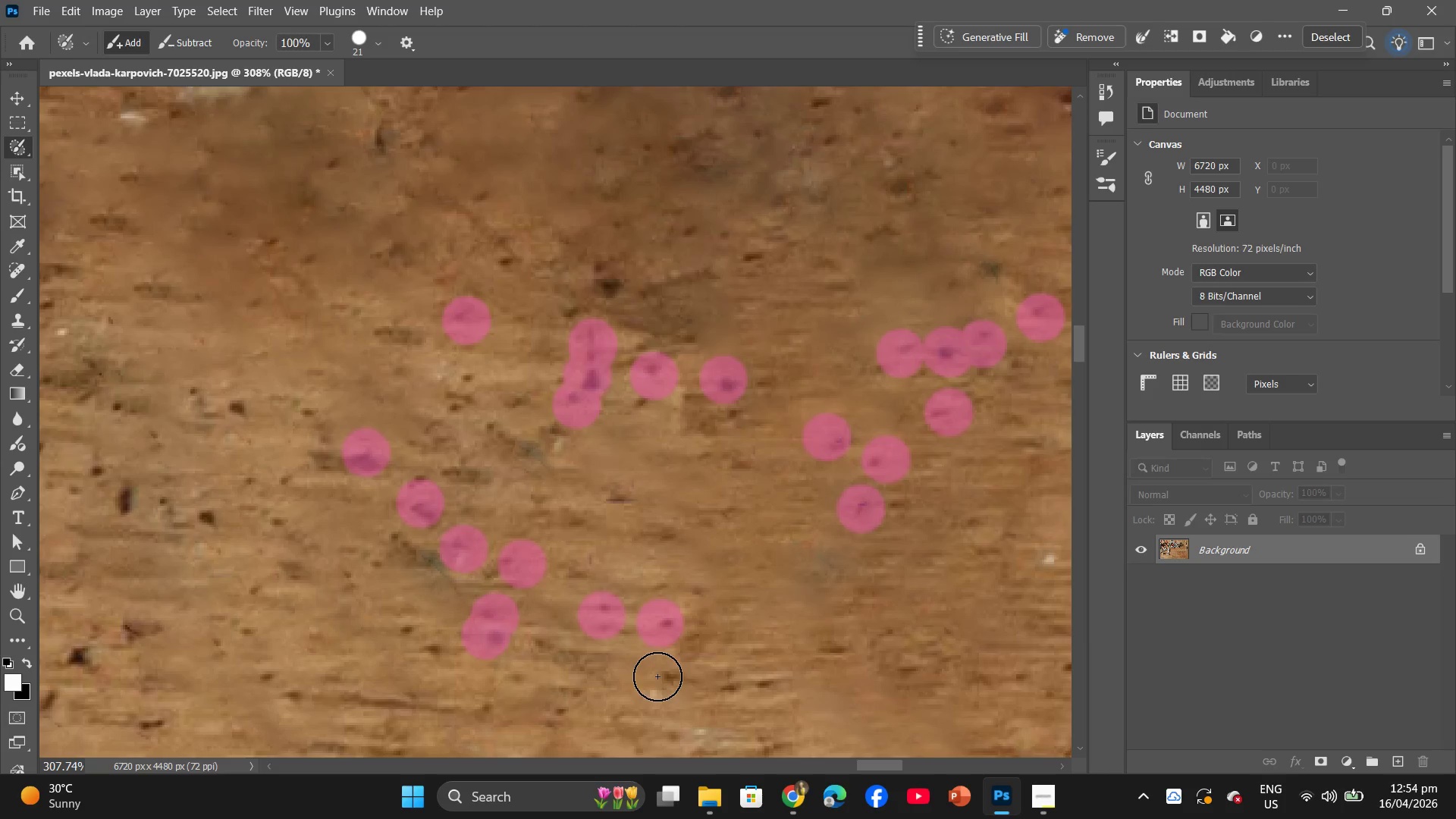 
left_click_drag(start_coordinate=[661, 679], to_coordinate=[763, 689])
 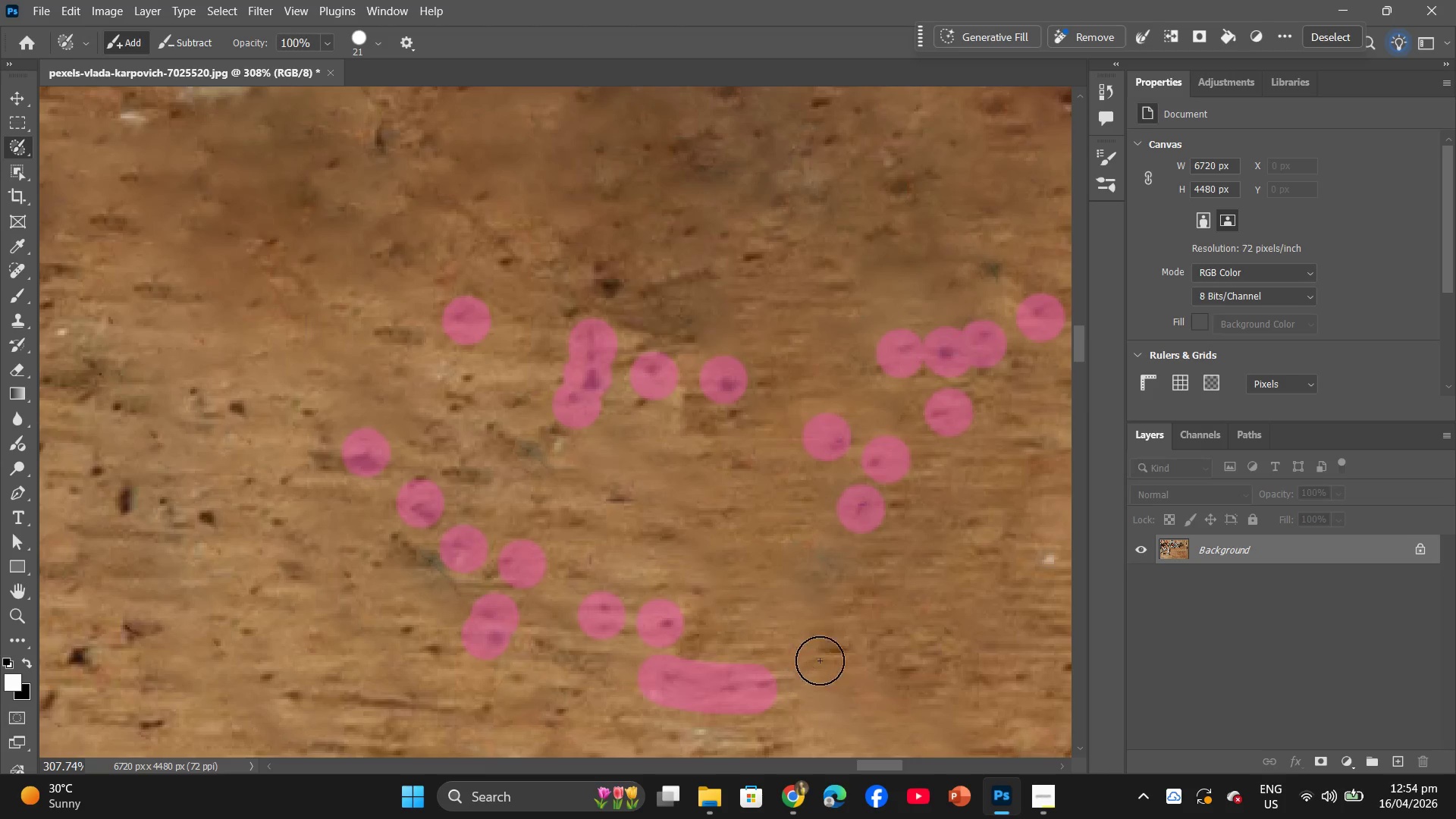 
left_click_drag(start_coordinate=[821, 654], to_coordinate=[841, 649])
 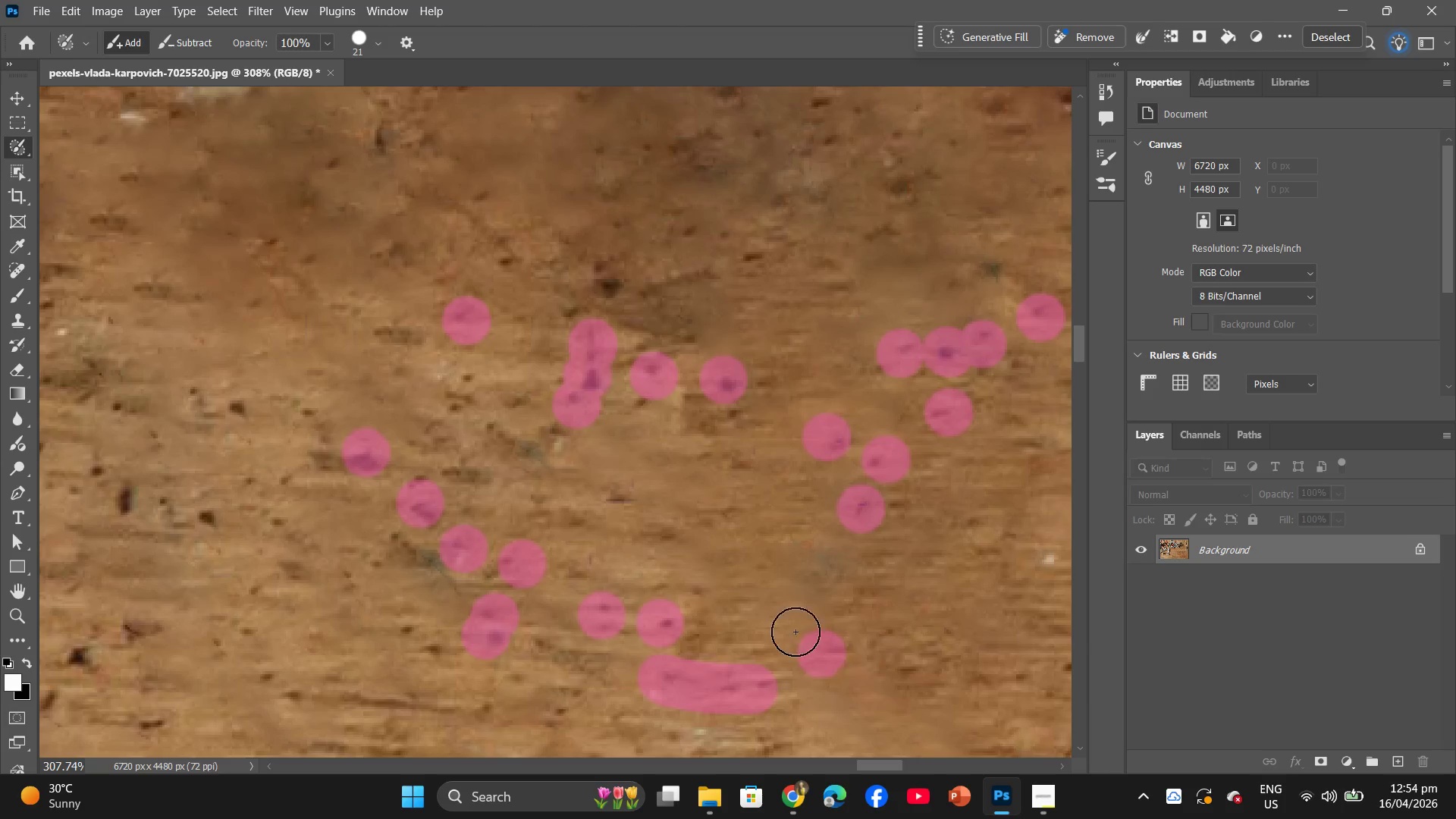 
left_click([602, 407])
 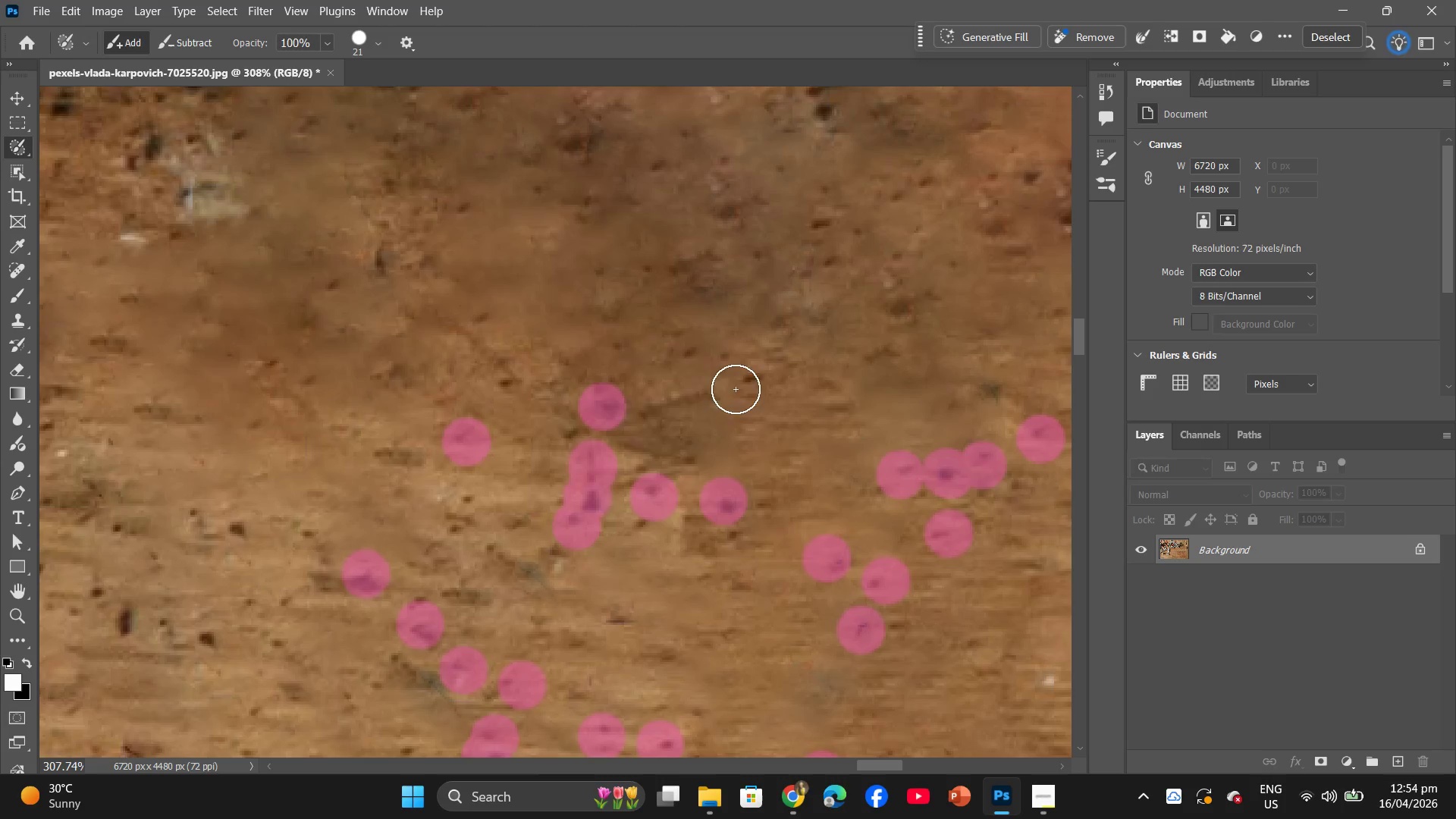 
scroll: coordinate [759, 472], scroll_direction: up, amount: 8.0
 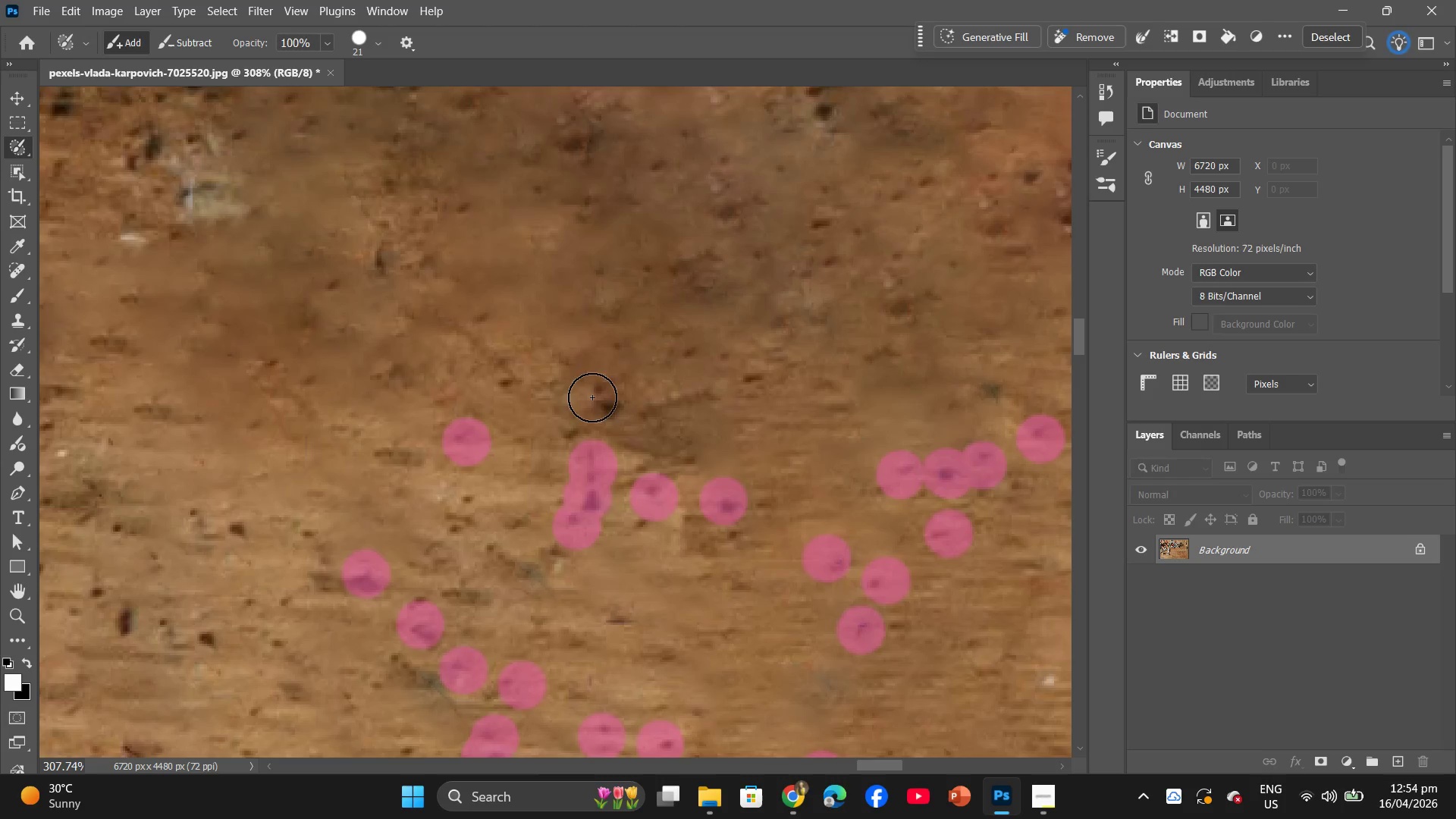 
double_click([694, 394])
 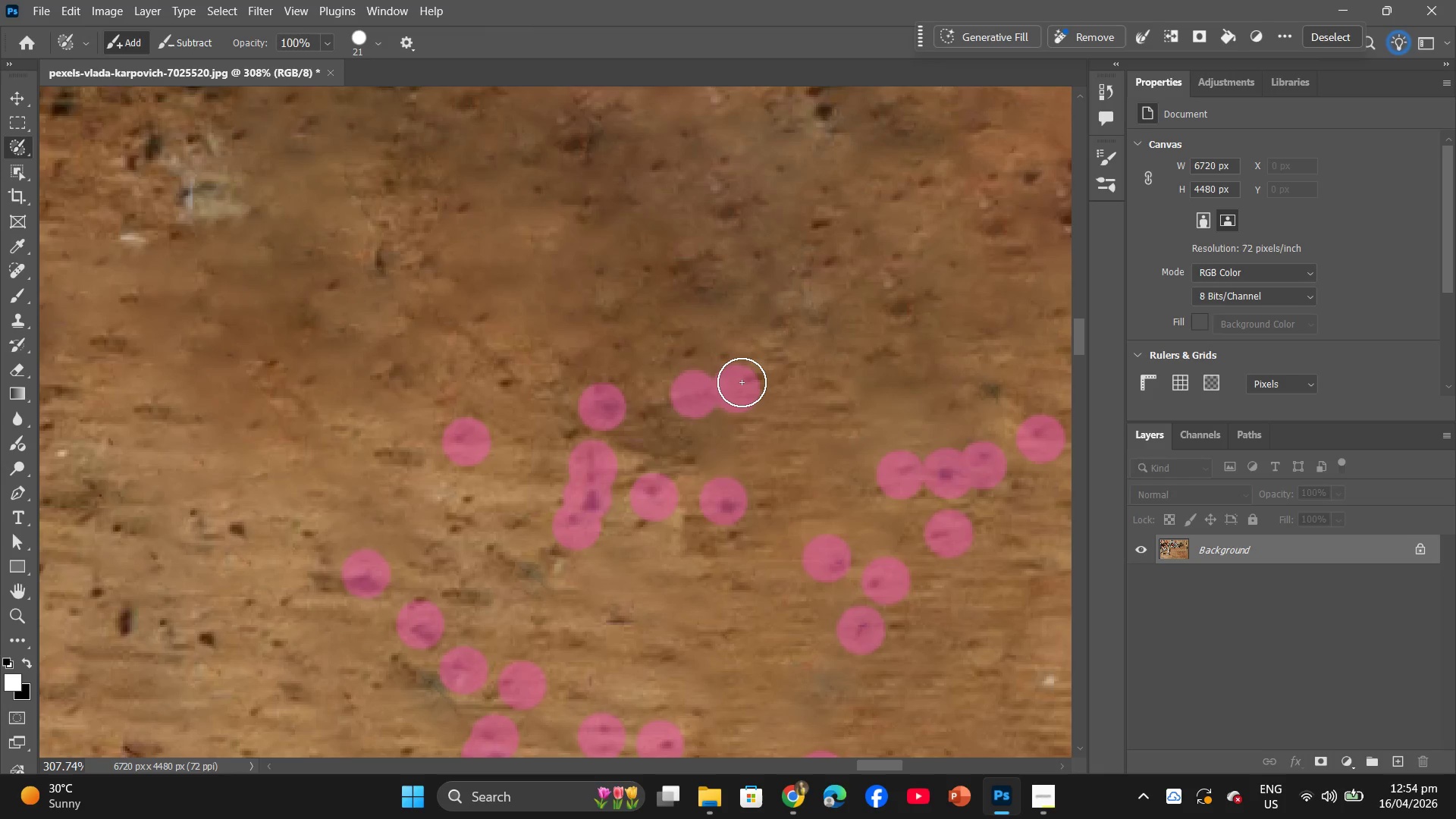 
left_click([742, 382])
 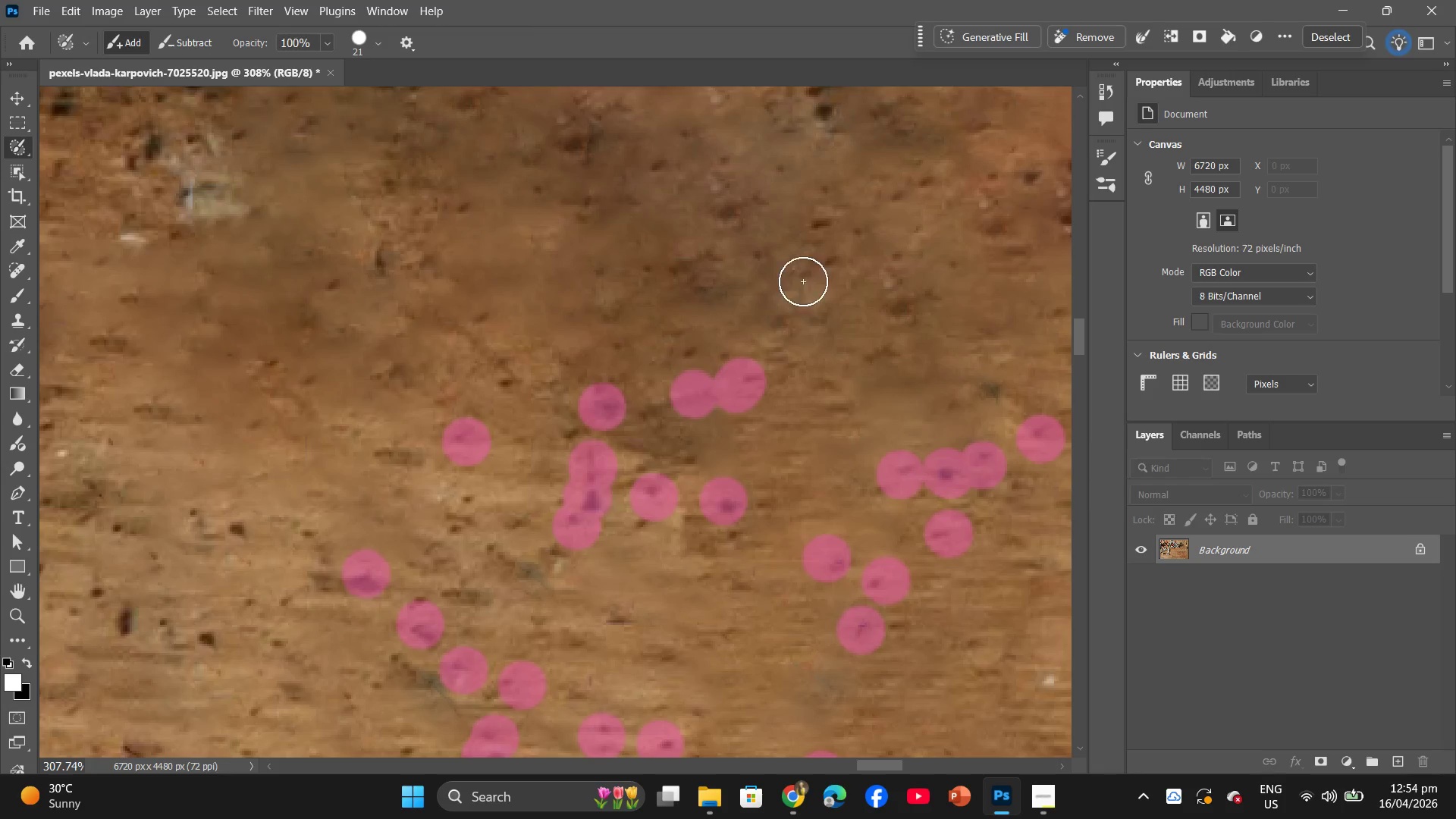 
left_click([818, 263])
 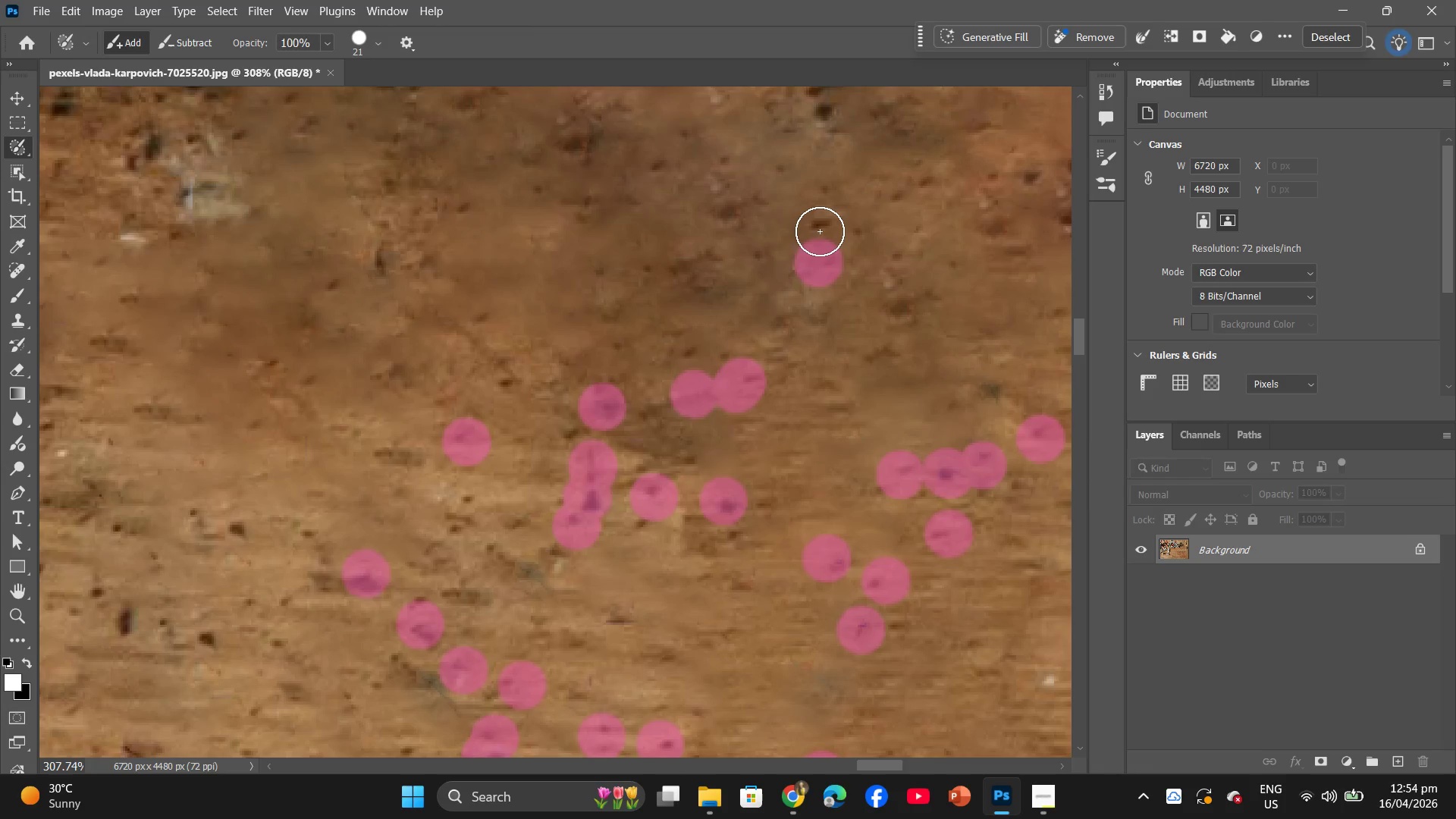 
left_click([820, 230])
 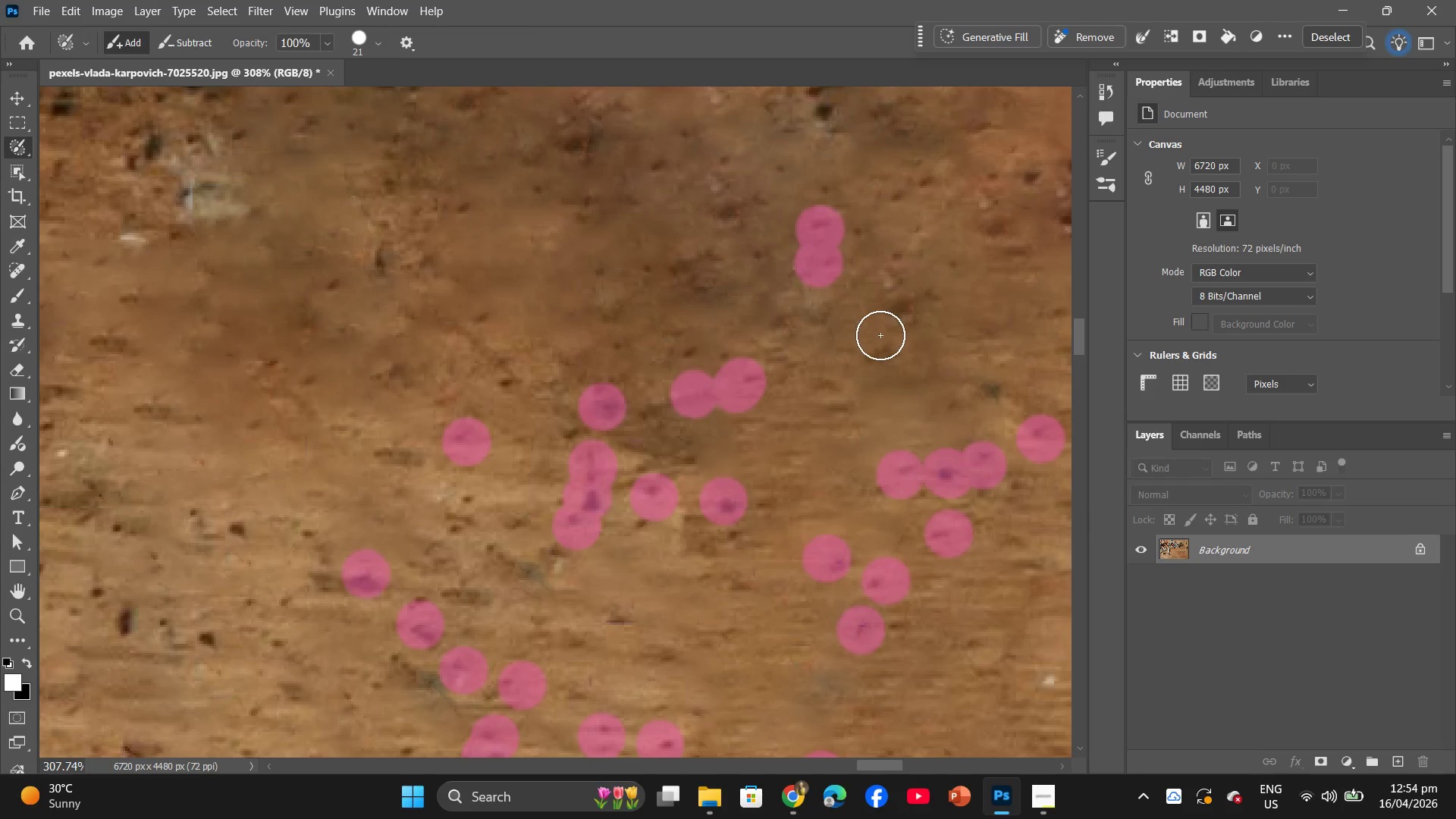 
left_click([902, 300])
 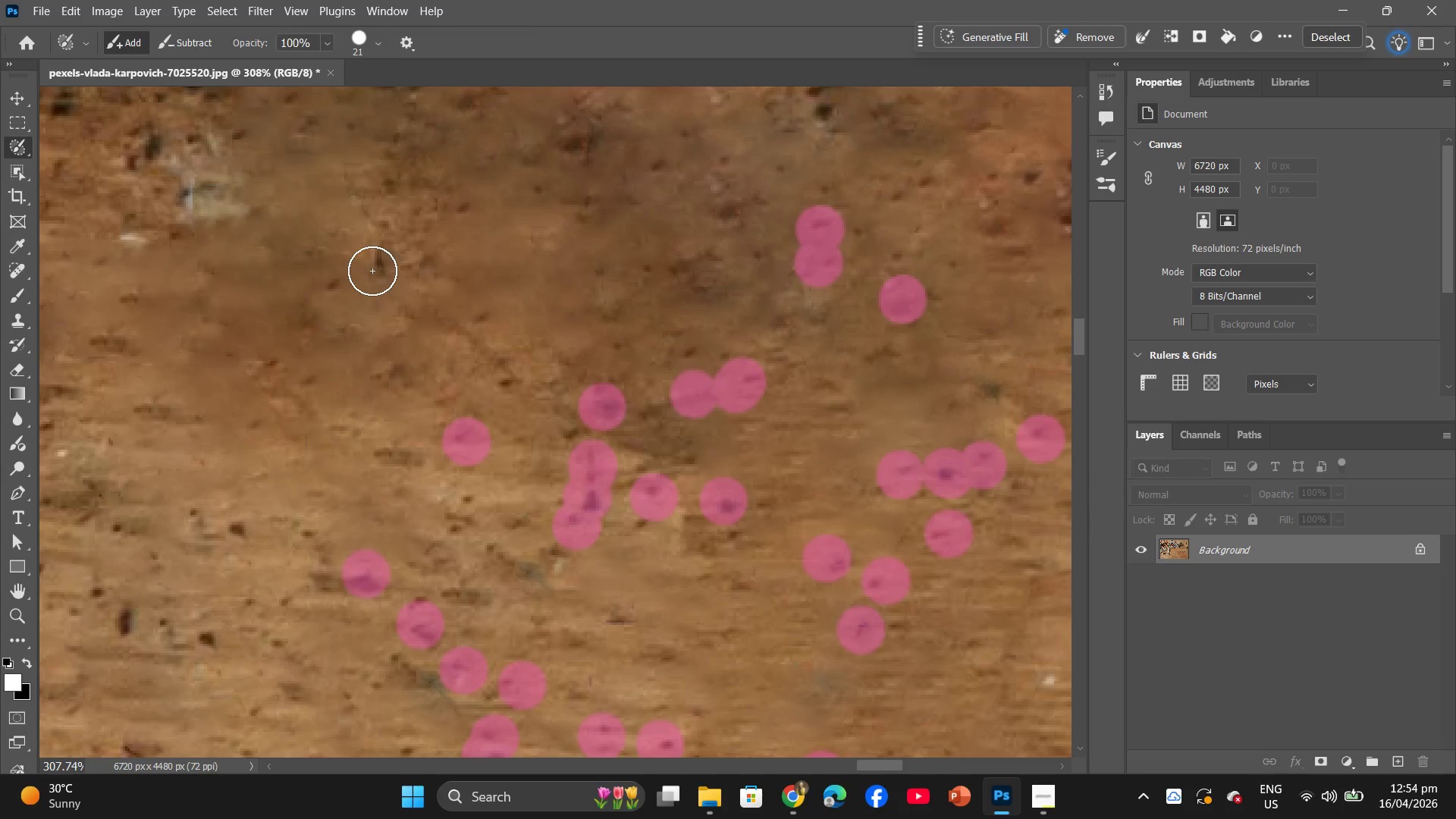 
double_click([388, 249])
 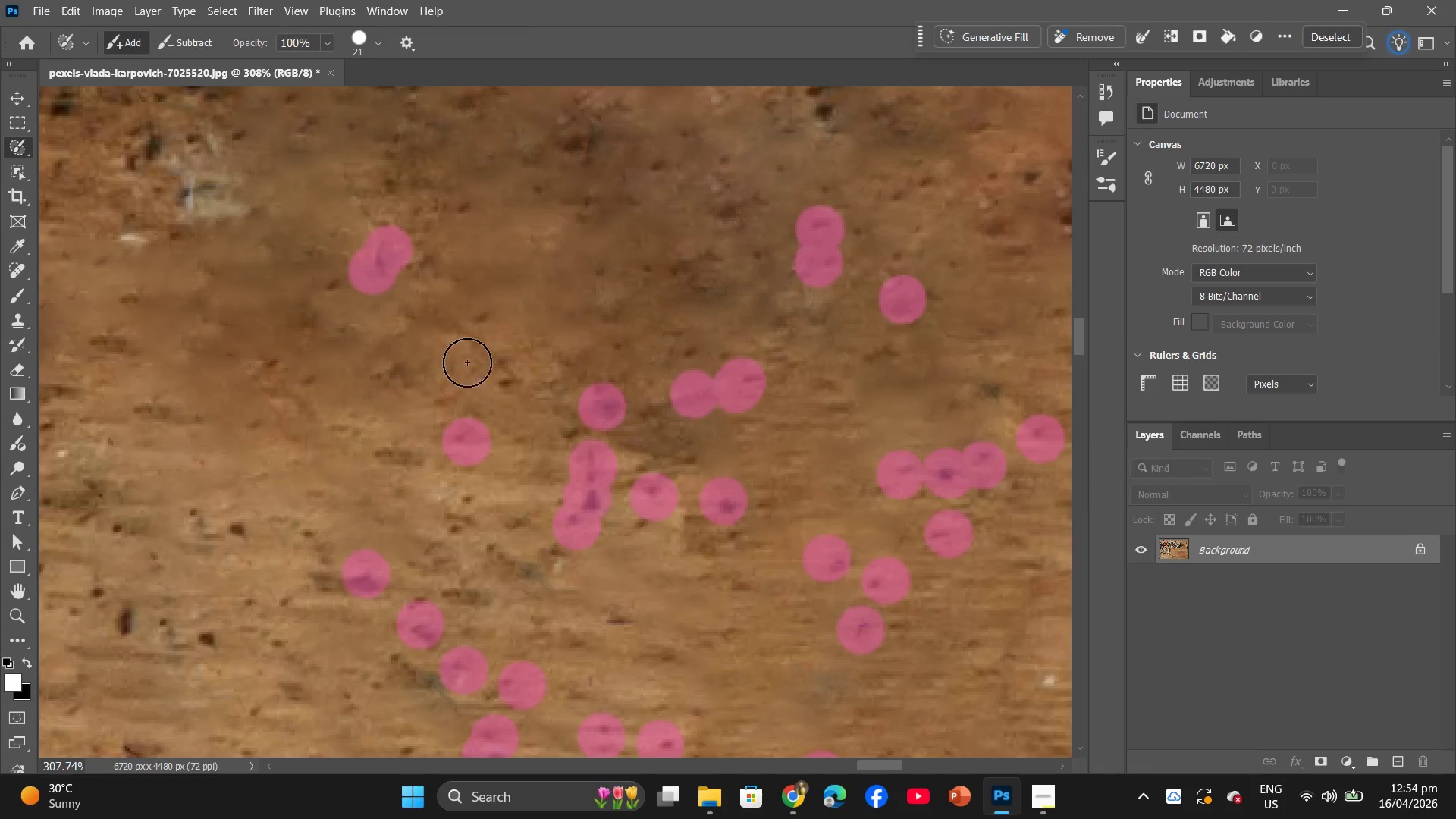 
left_click([512, 375])
 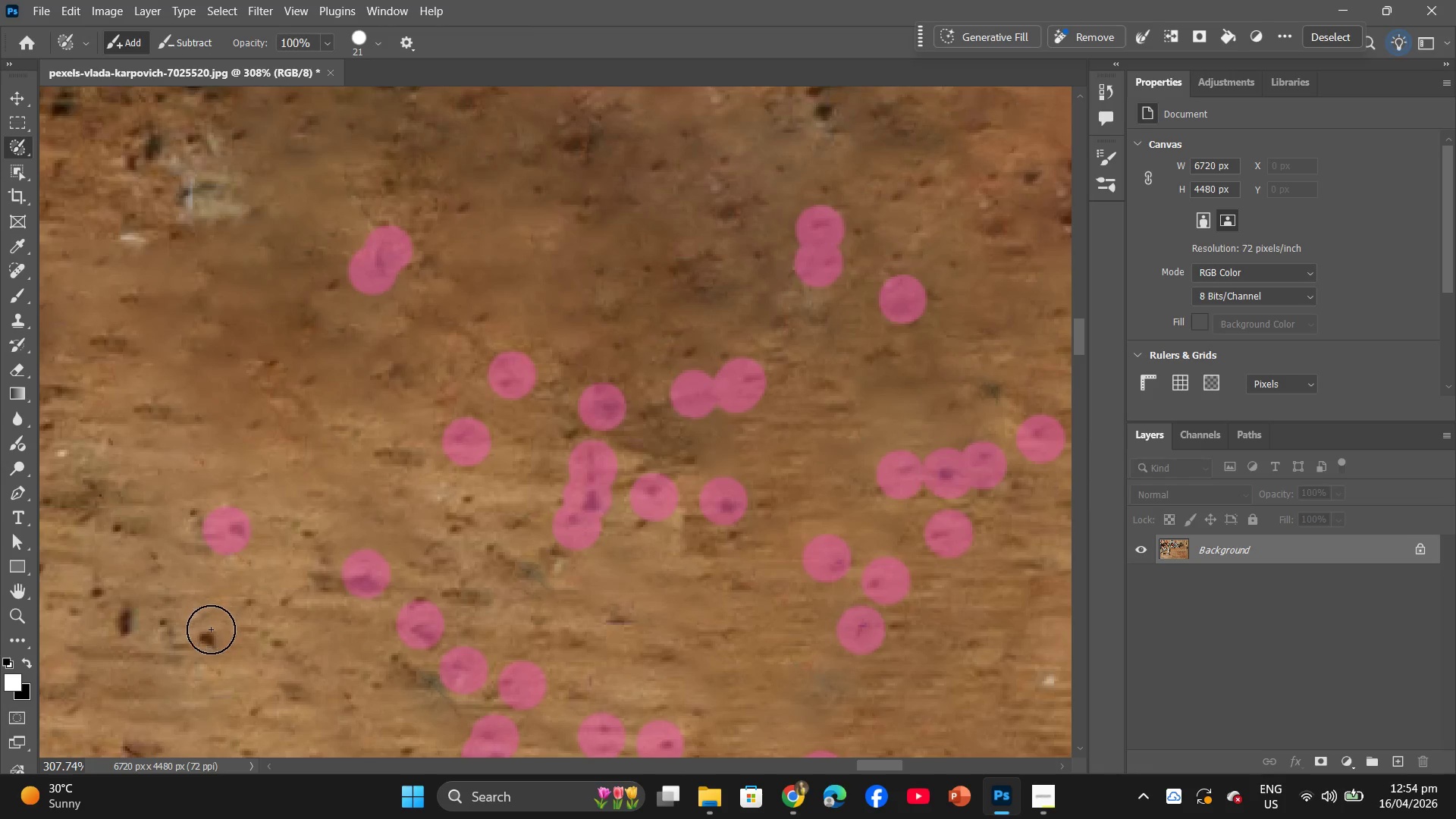 
double_click([122, 630])
 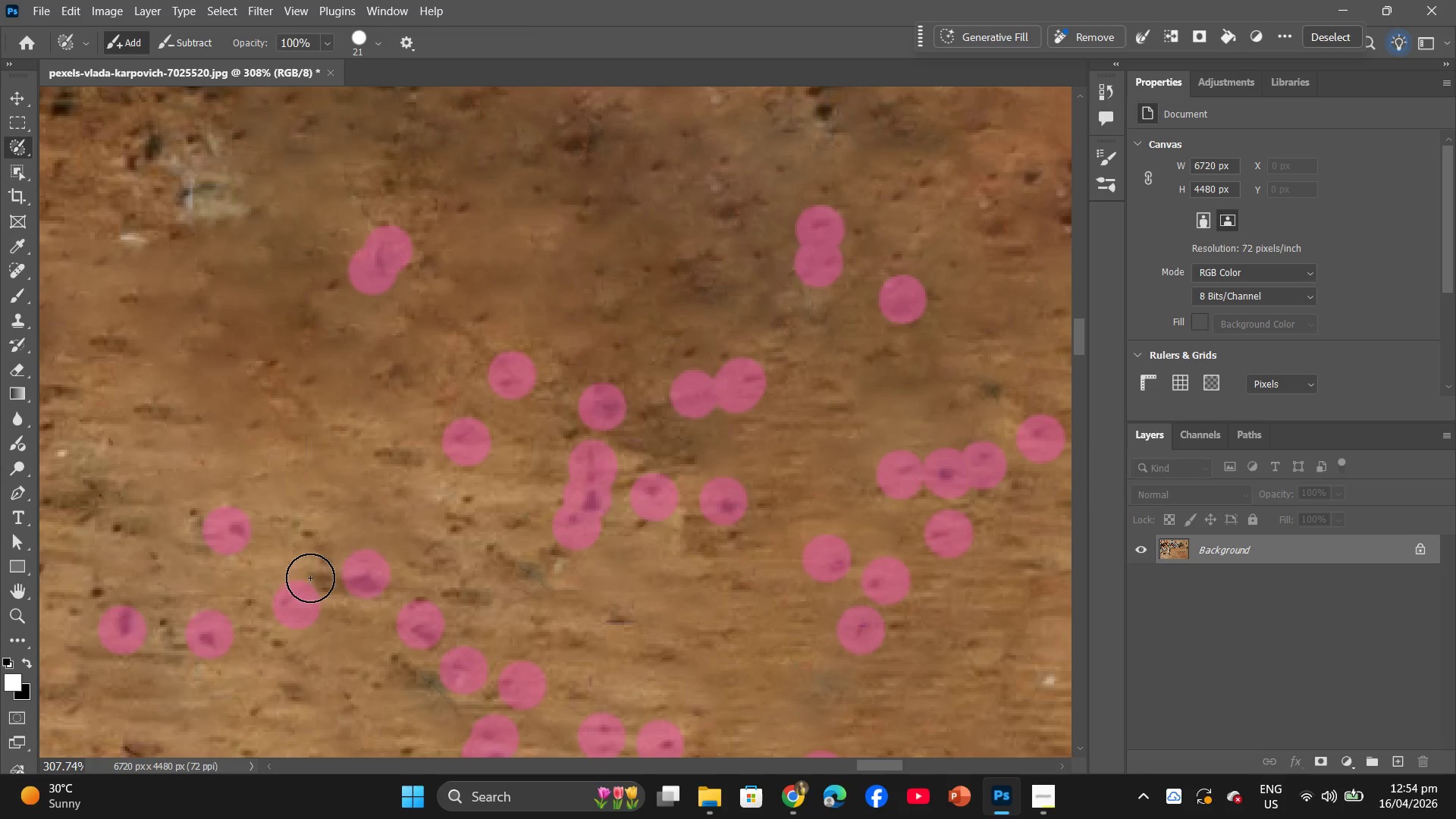 
double_click([313, 536])
 